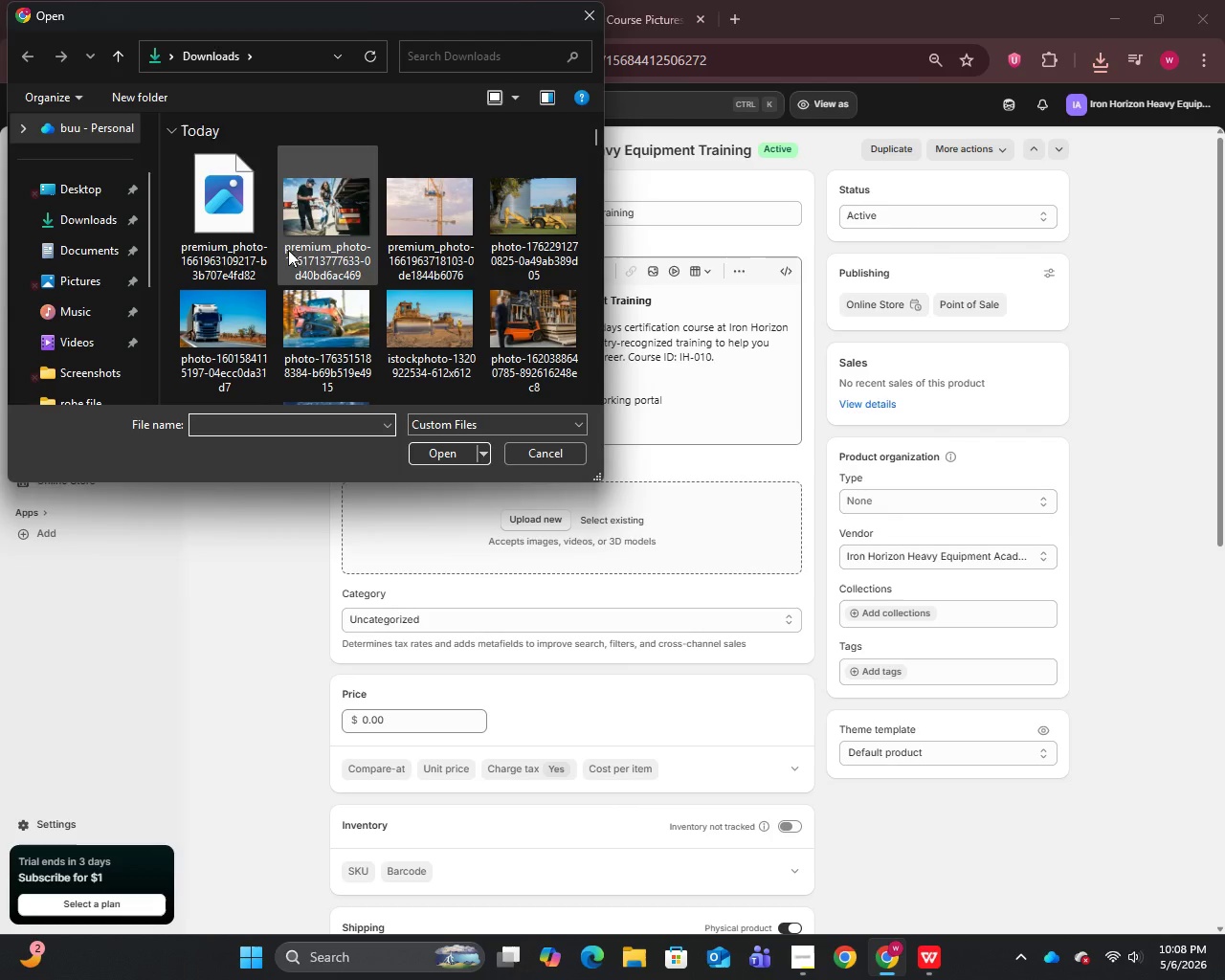 
left_click([256, 226])
 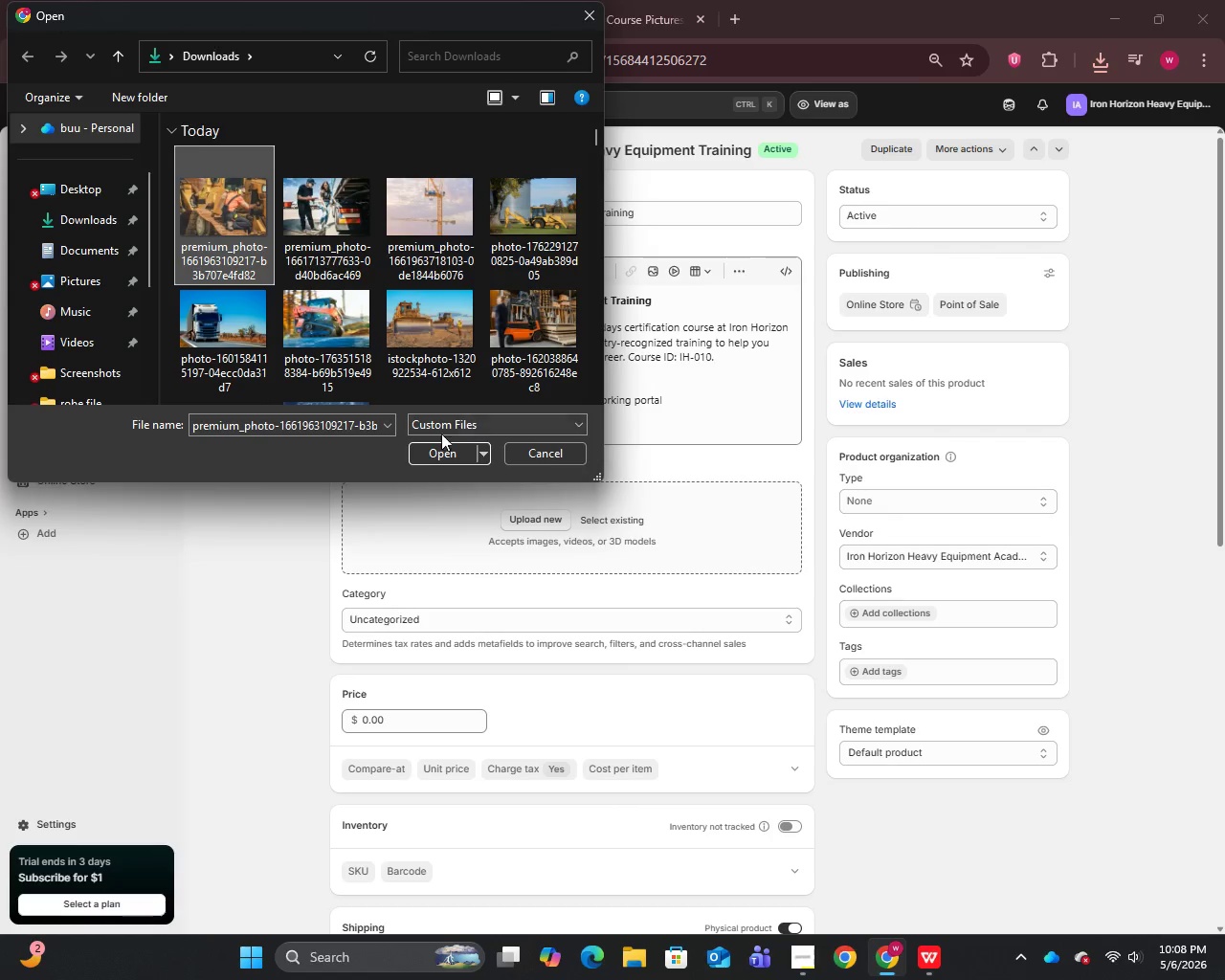 
left_click([428, 452])
 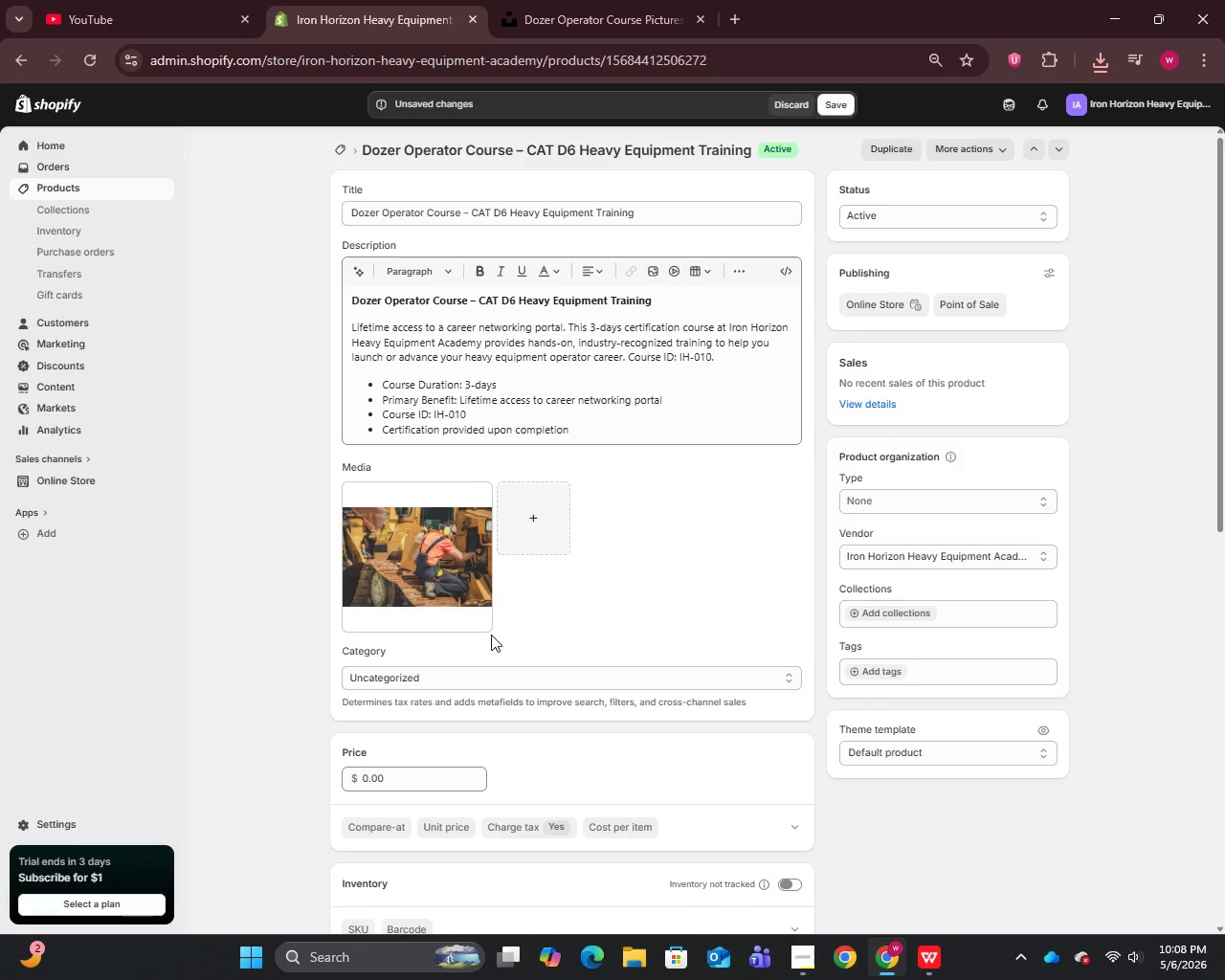 
wait(24.7)
 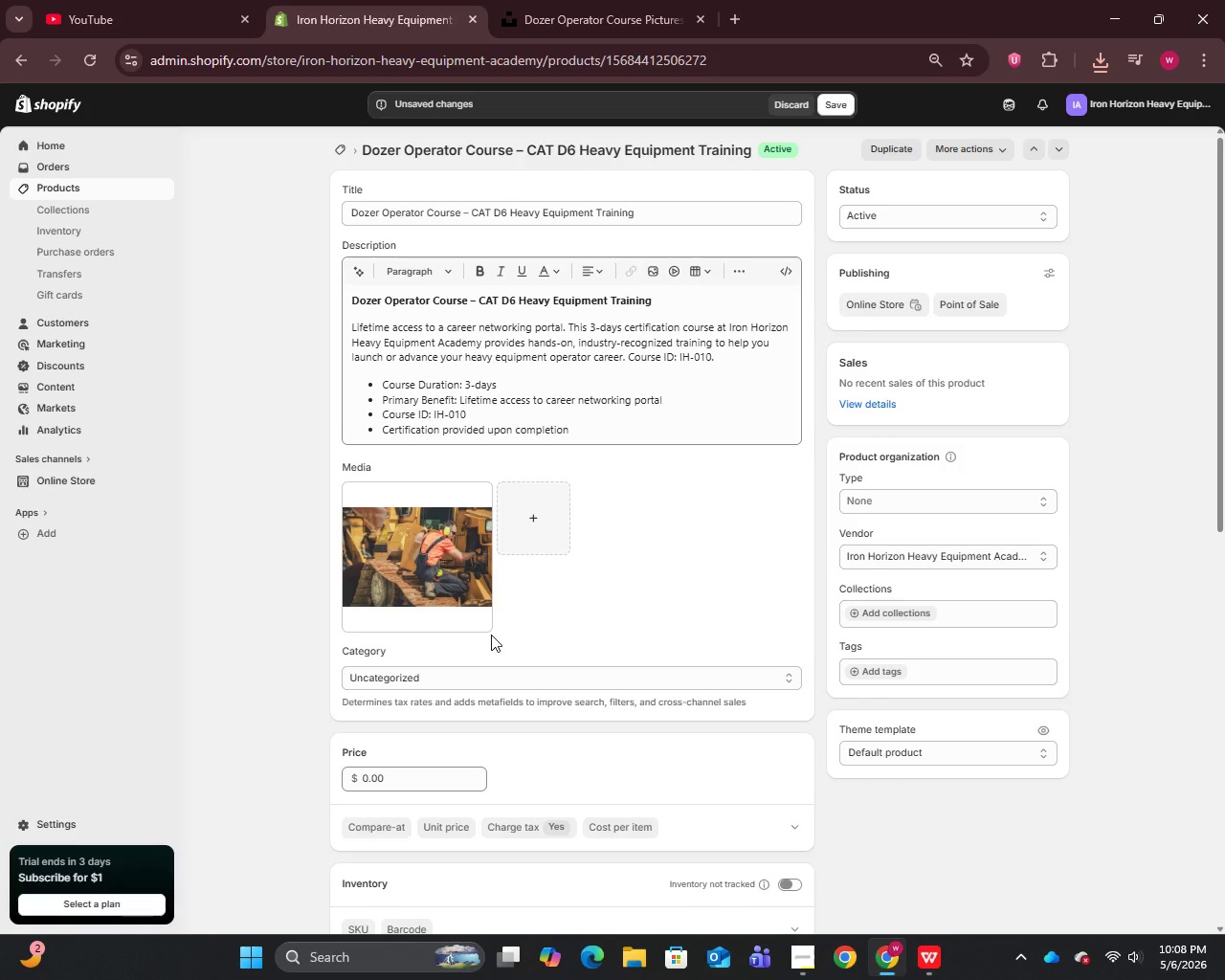 
left_click([404, 552])
 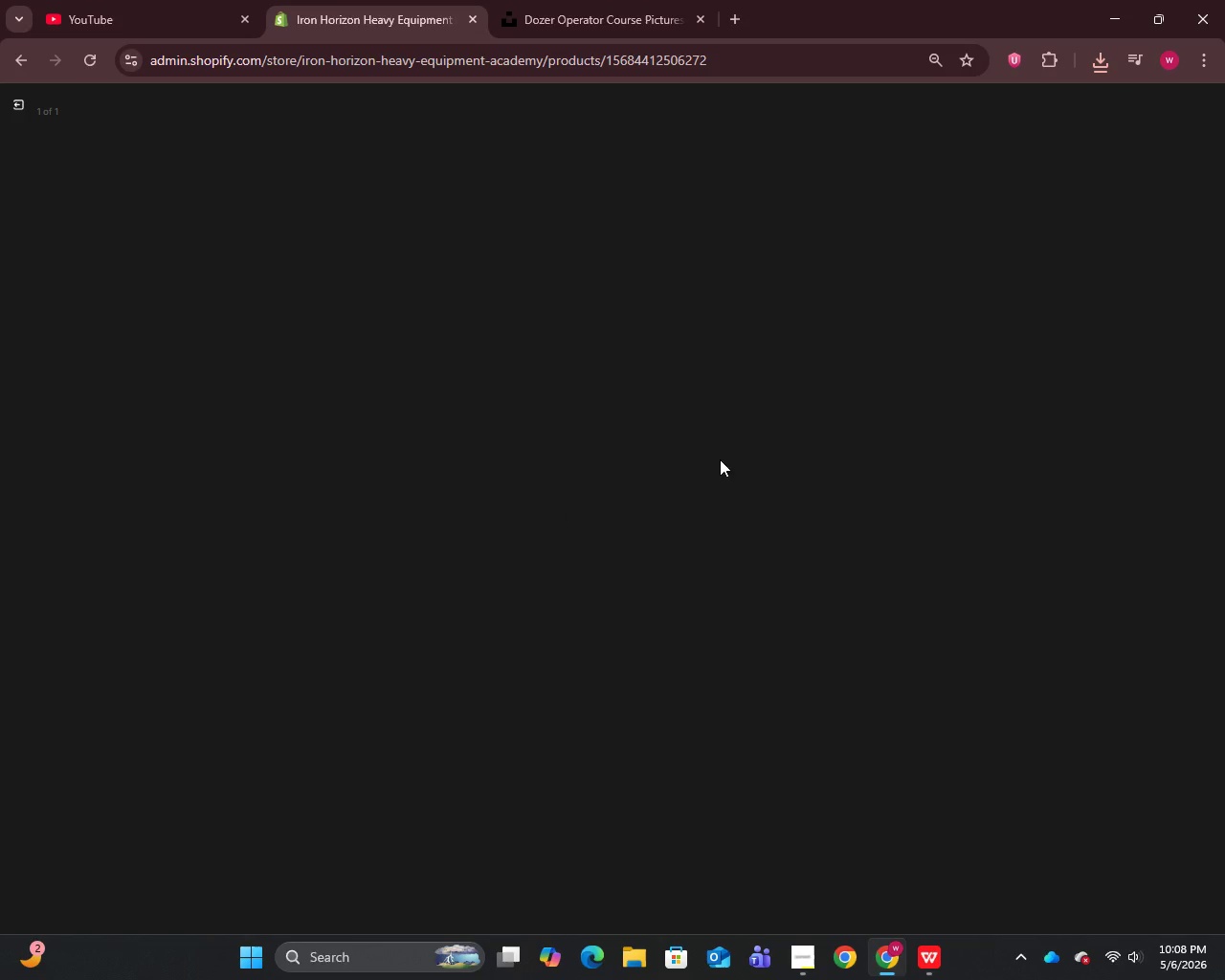 
mouse_move([962, 348])
 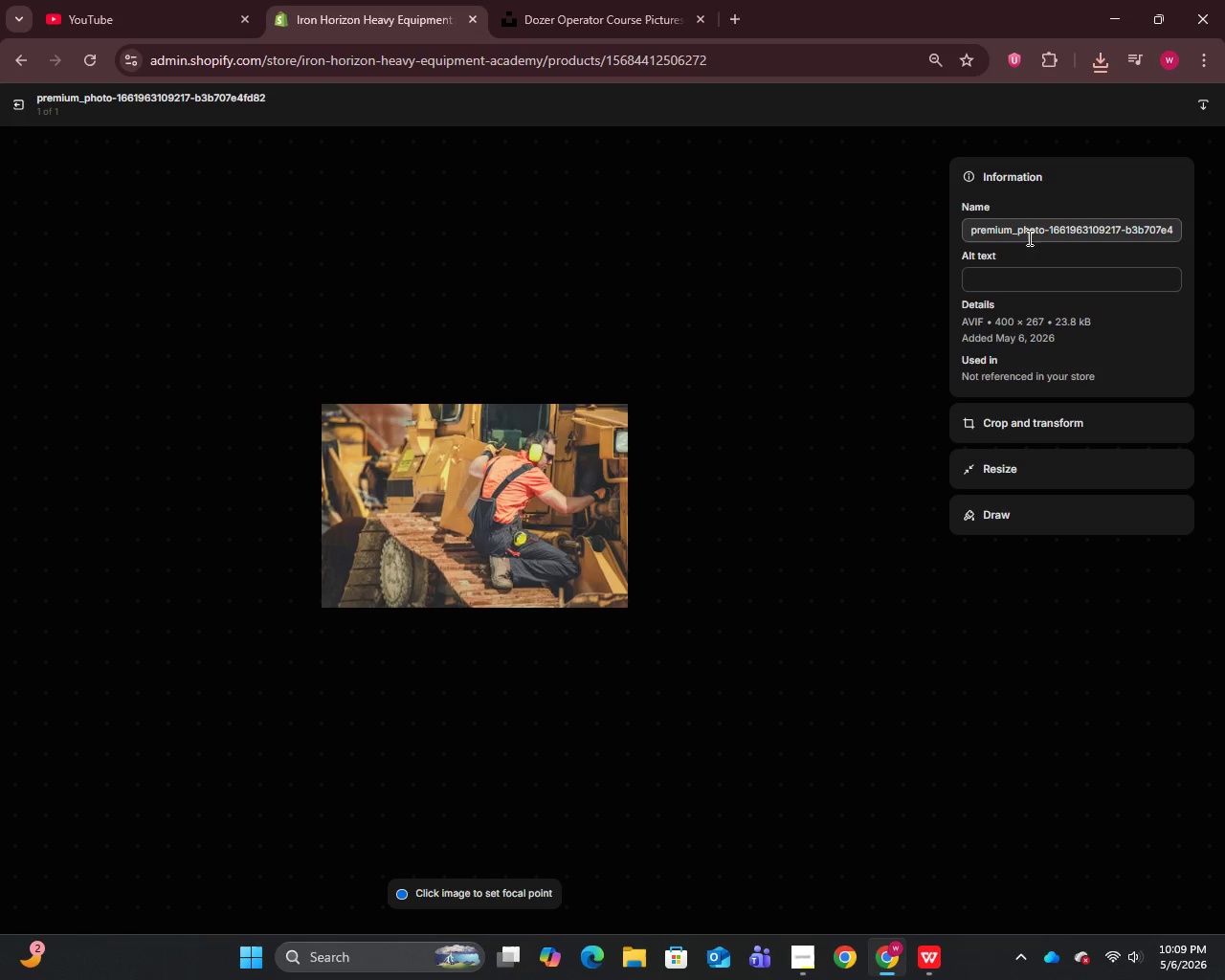 
left_click([1029, 230])
 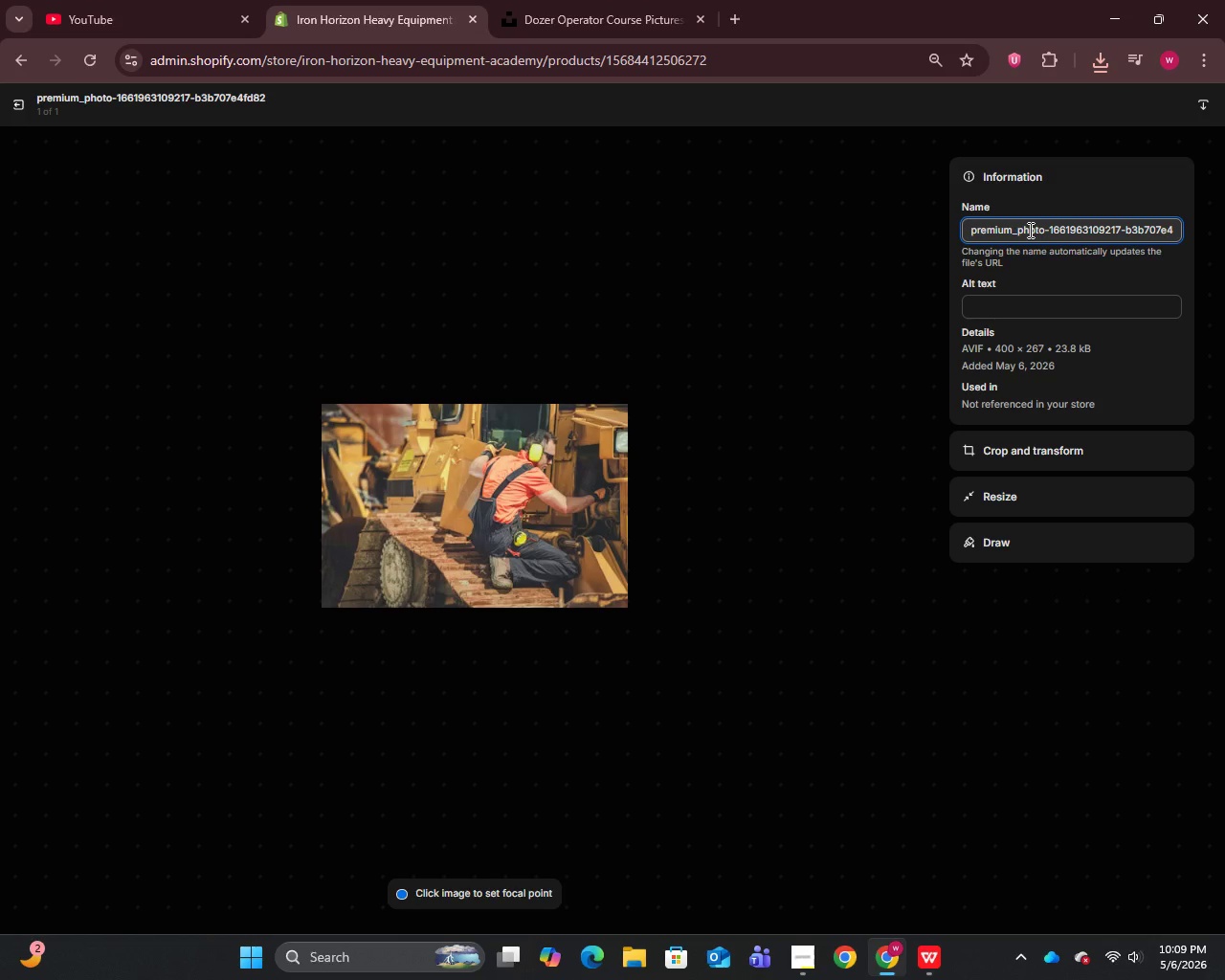 
key(Control+A)
 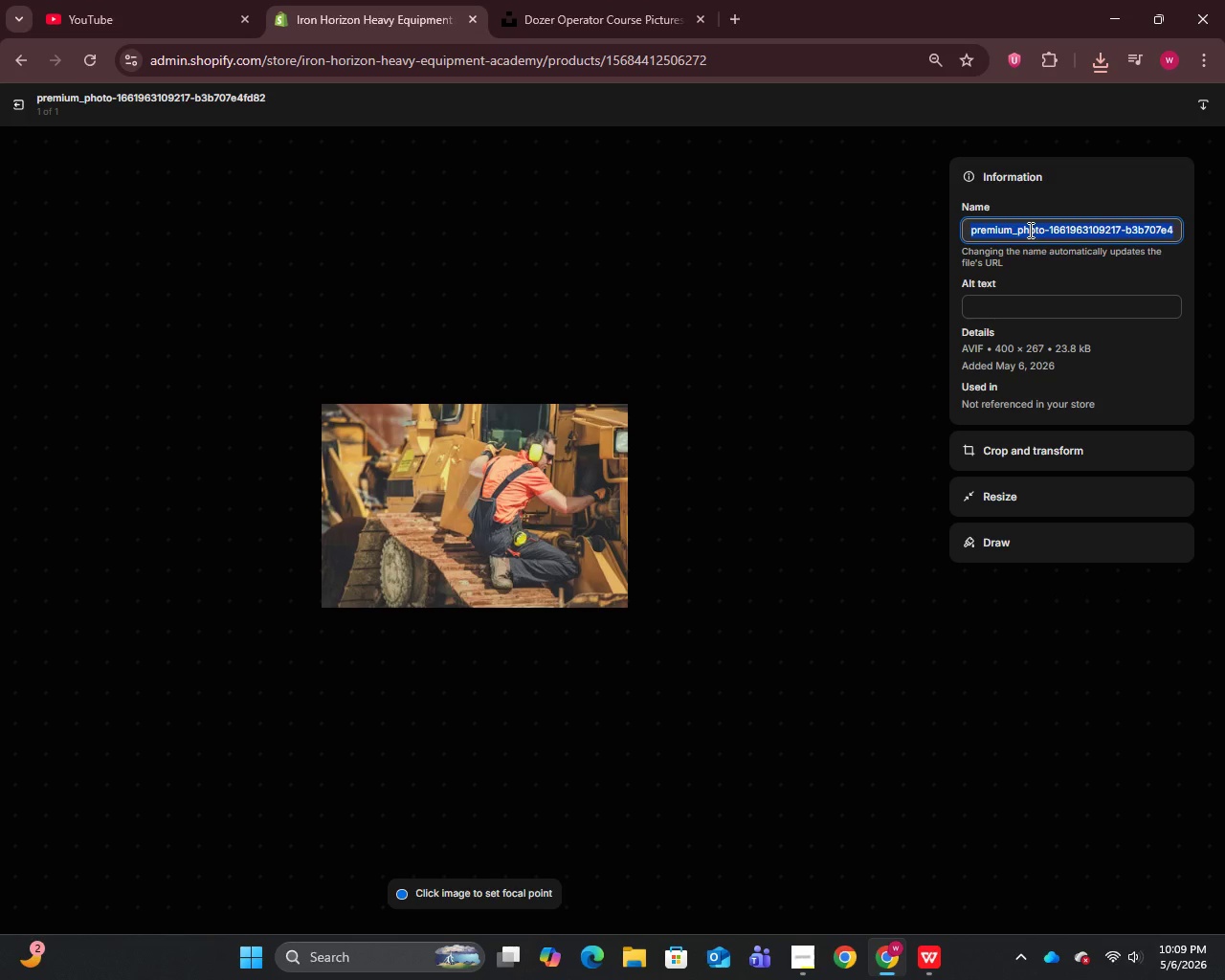 
key(Control+V)
 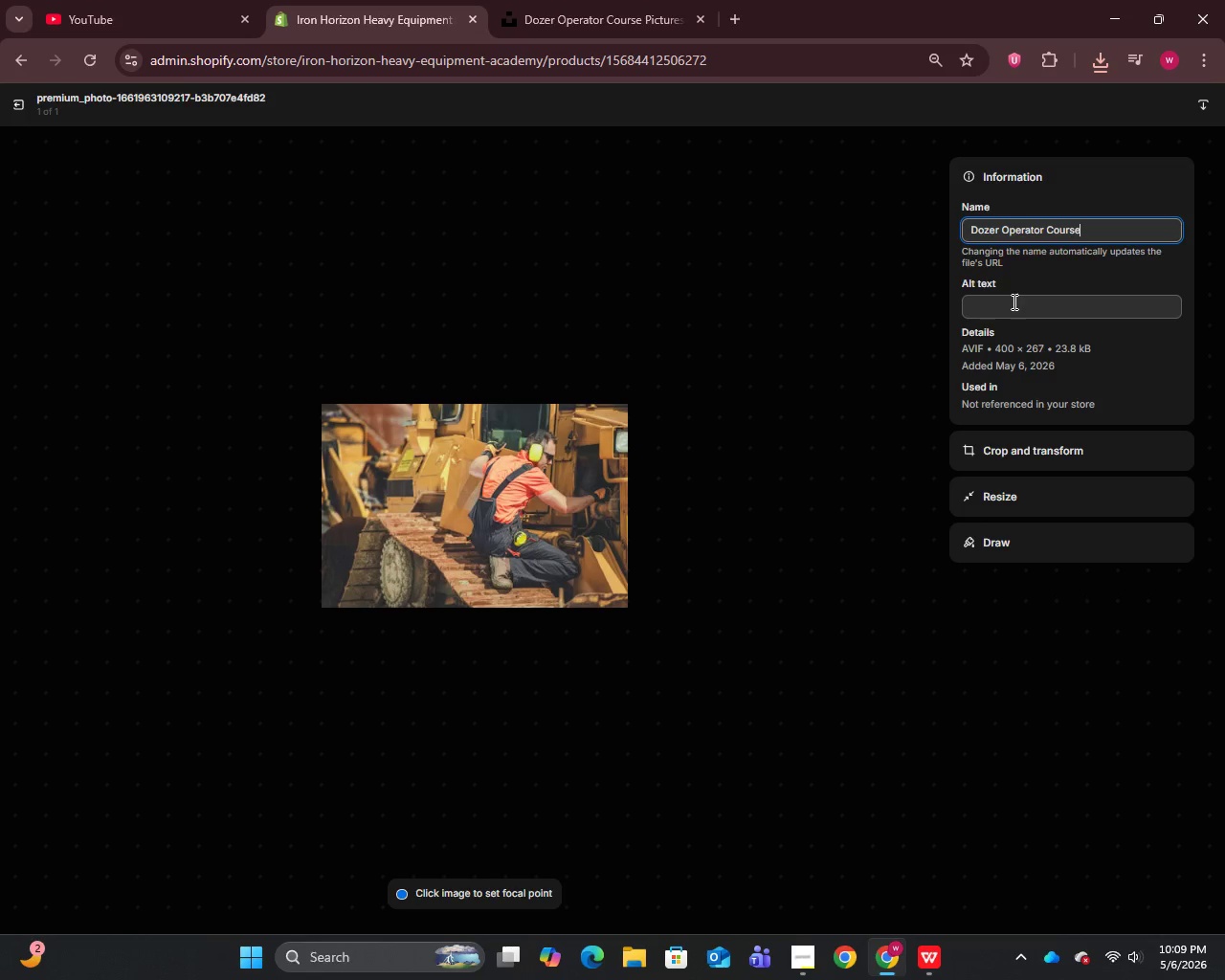 
left_click([1013, 301])
 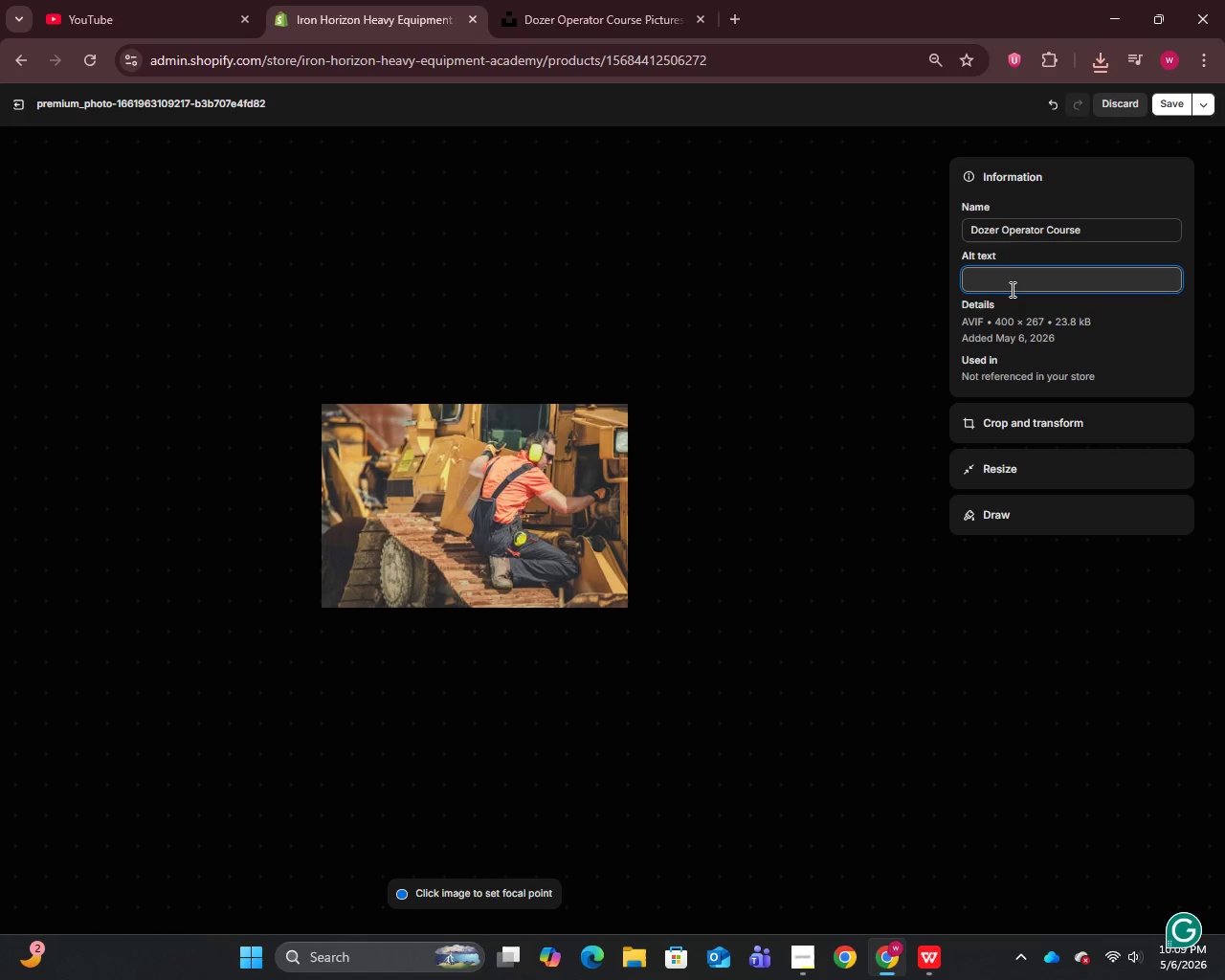 
left_click([1011, 289])
 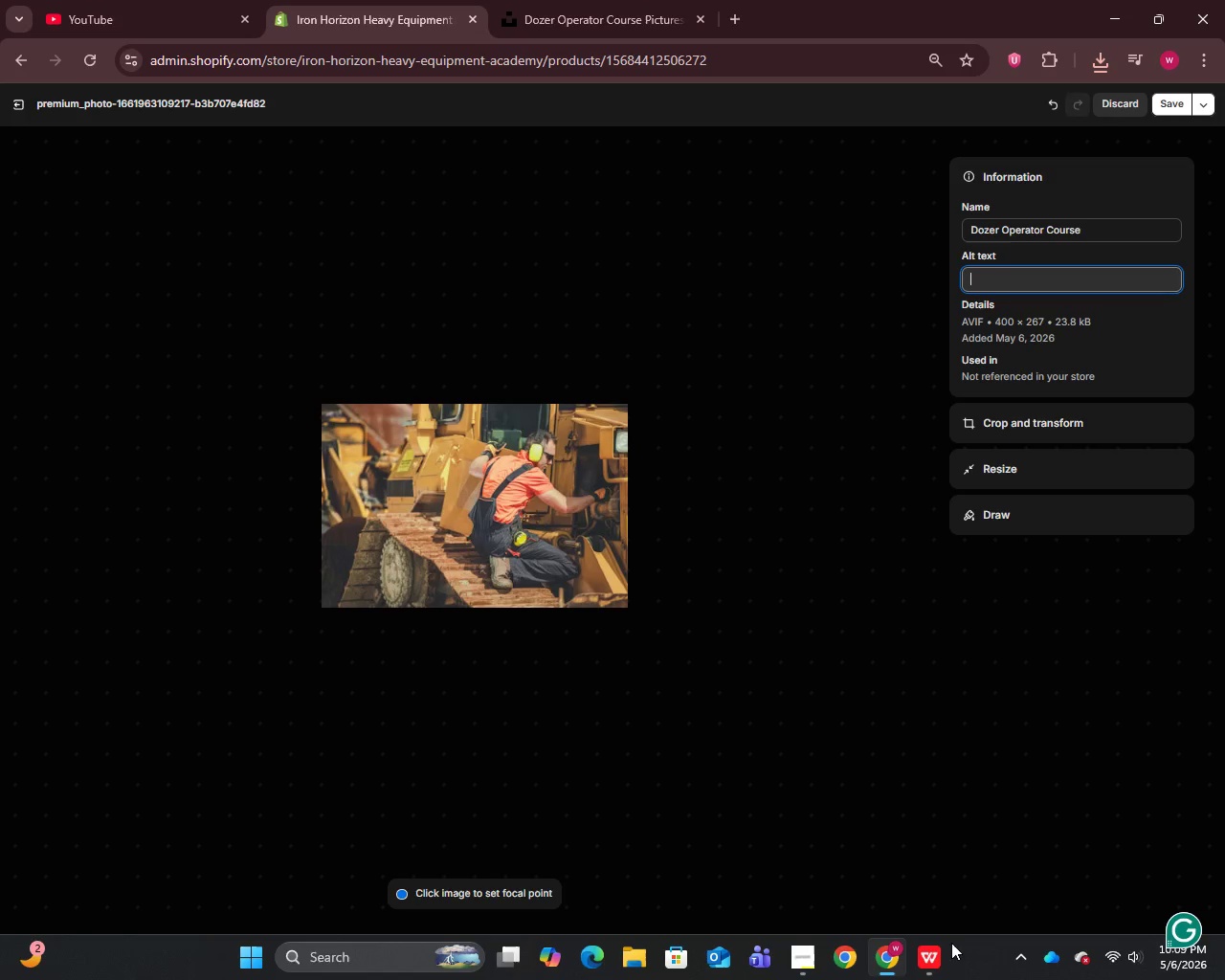 
left_click([924, 963])
 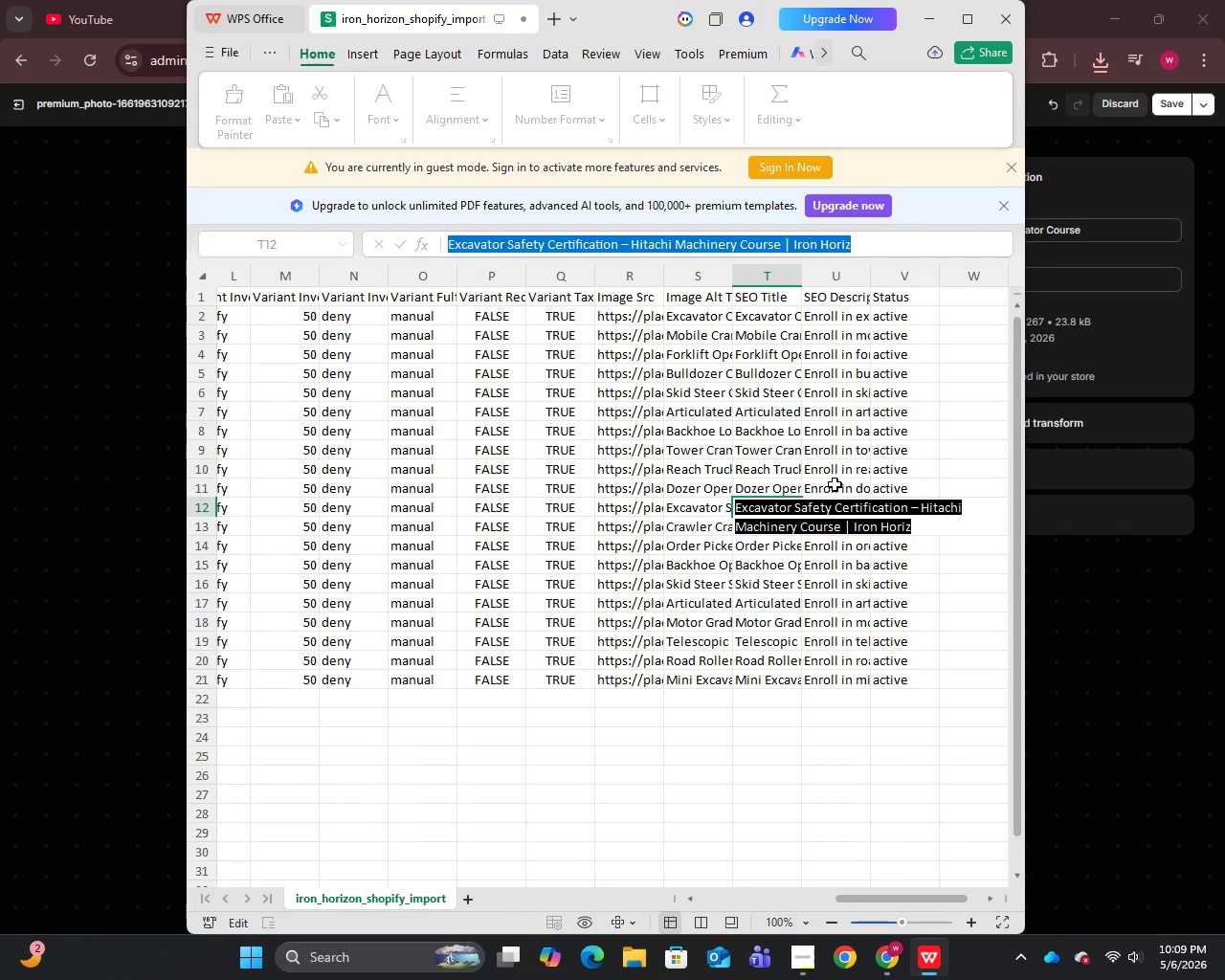 
left_click([825, 486])
 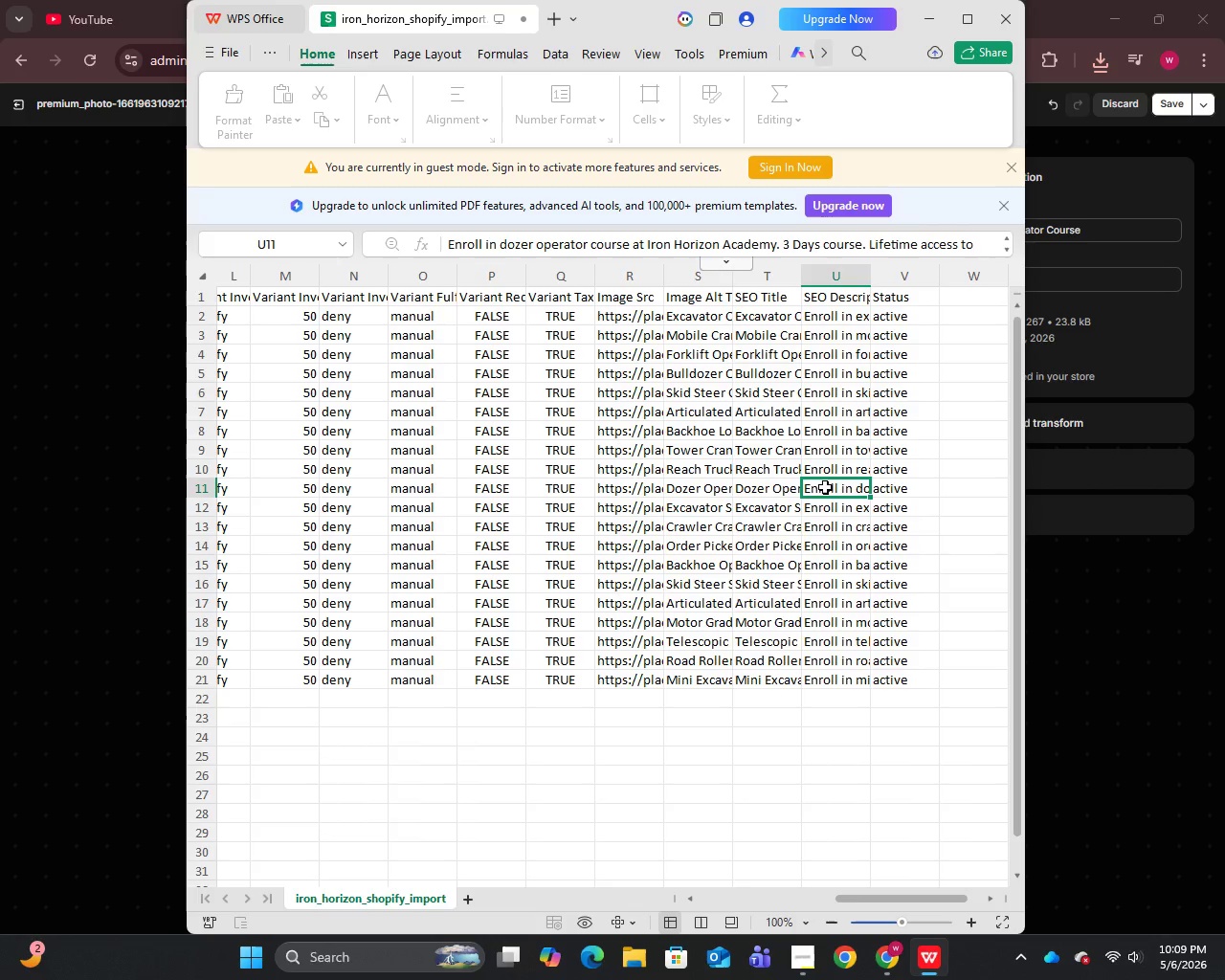 
double_click([825, 486])
 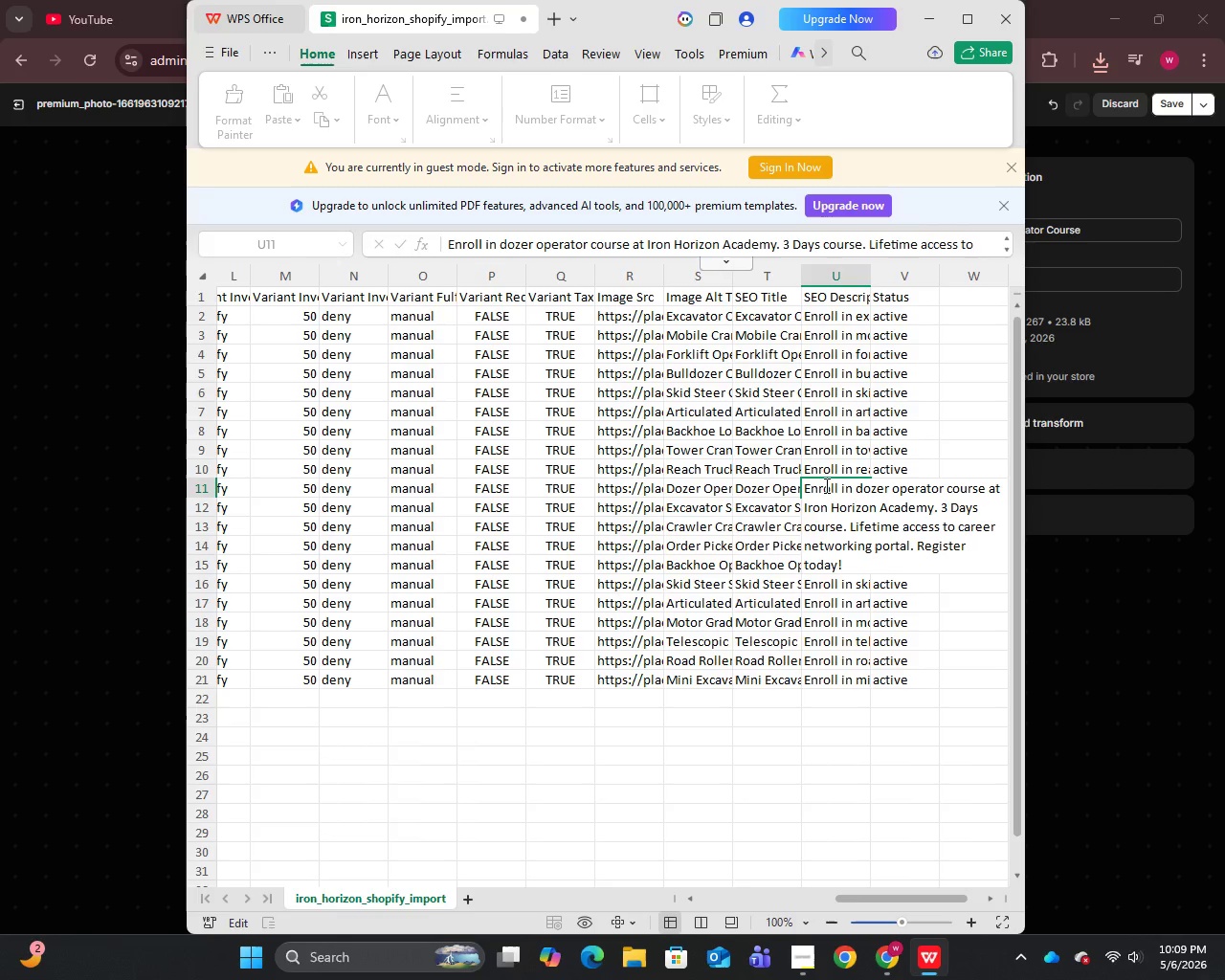 
key(Control+A)
 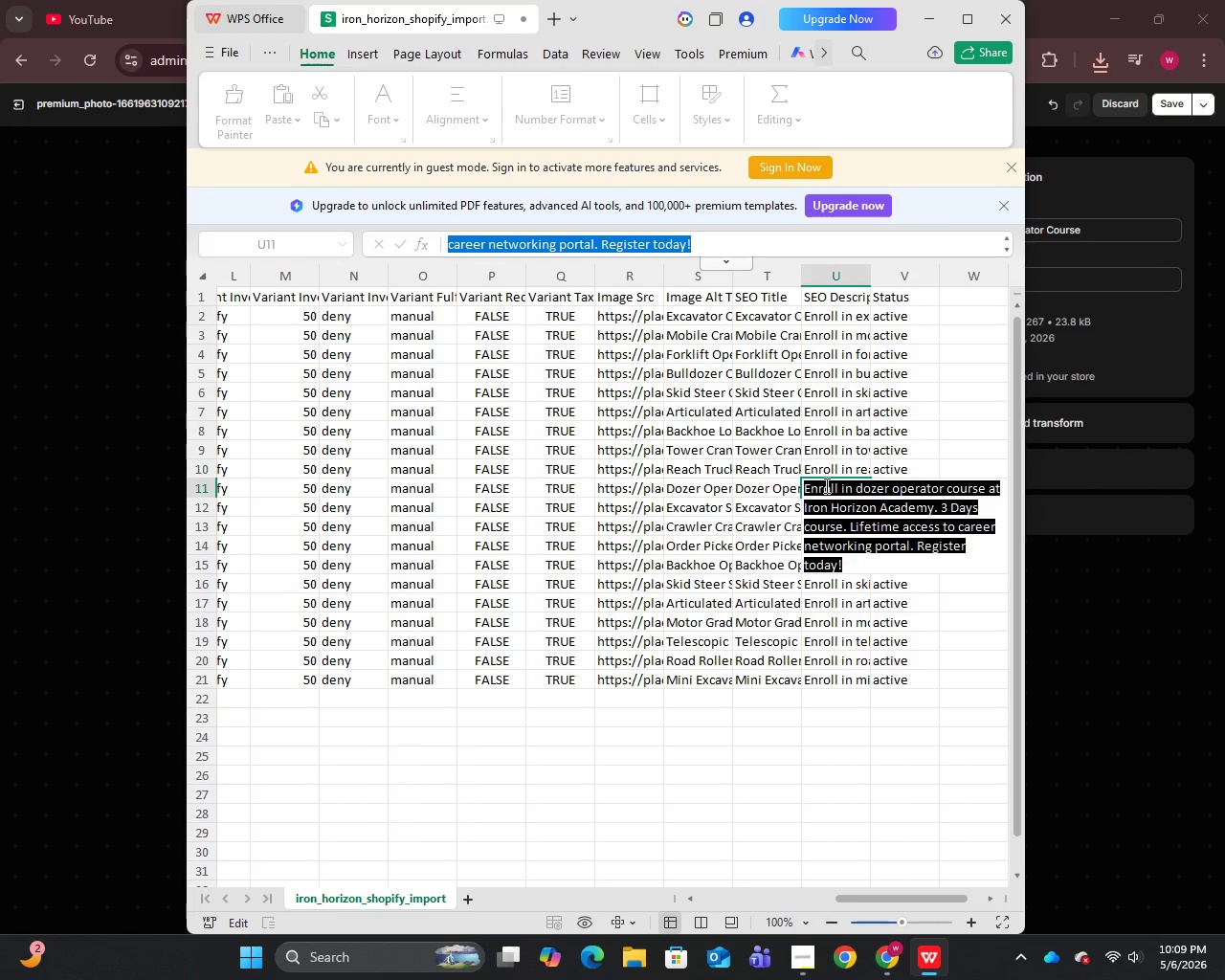 
key(Control+C)
 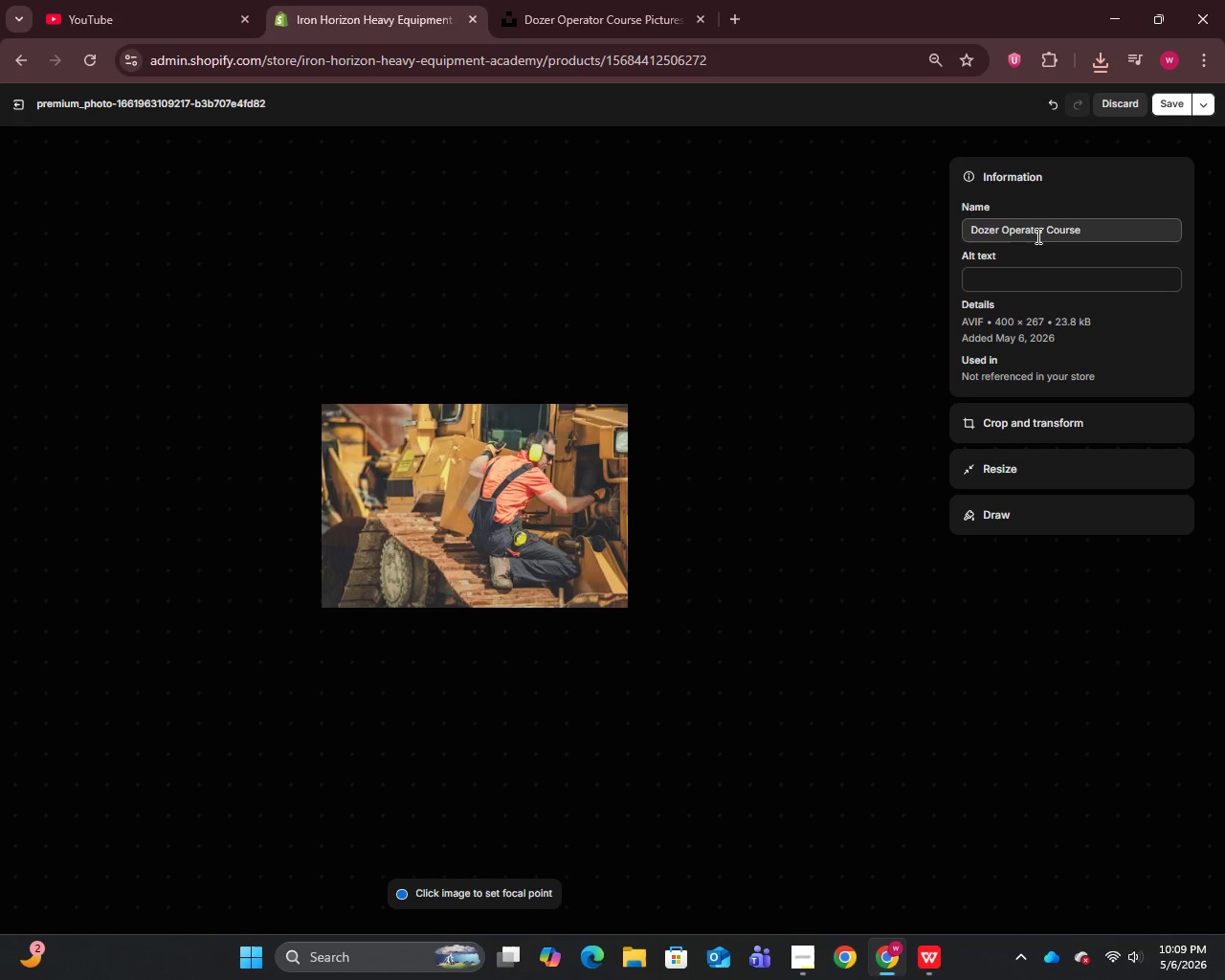 
left_click([1014, 278])
 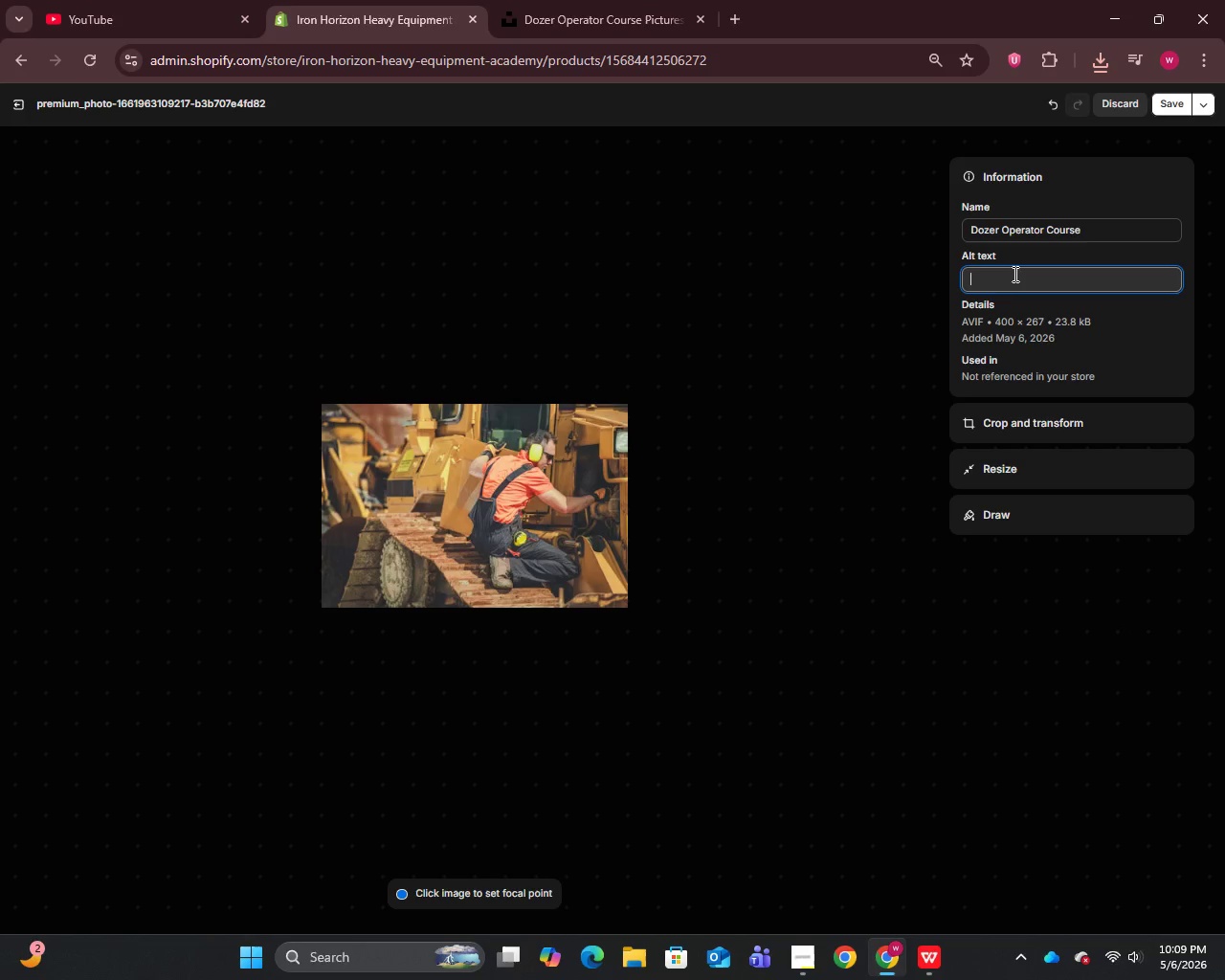 
key(Control+V)
 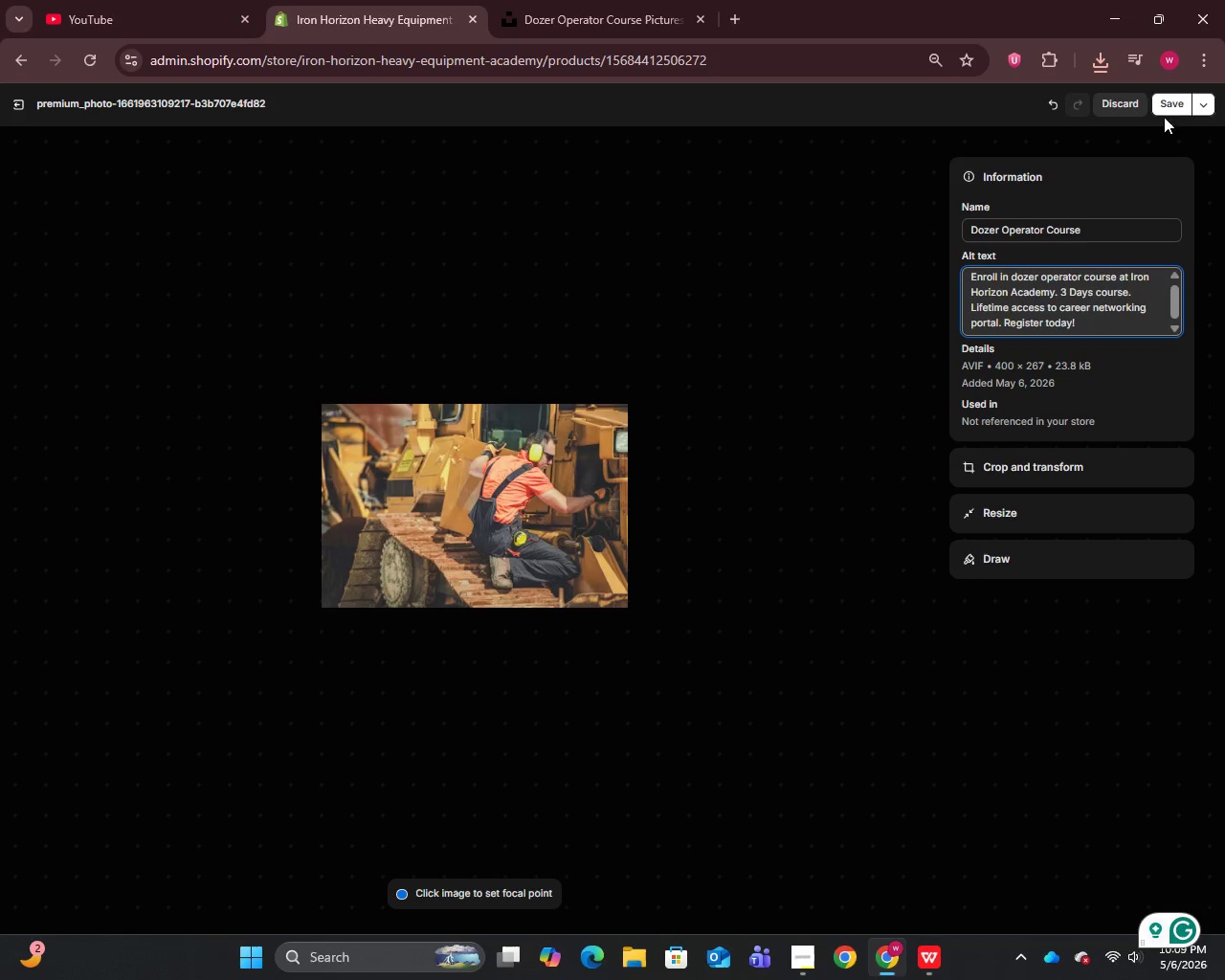 
left_click([1171, 102])
 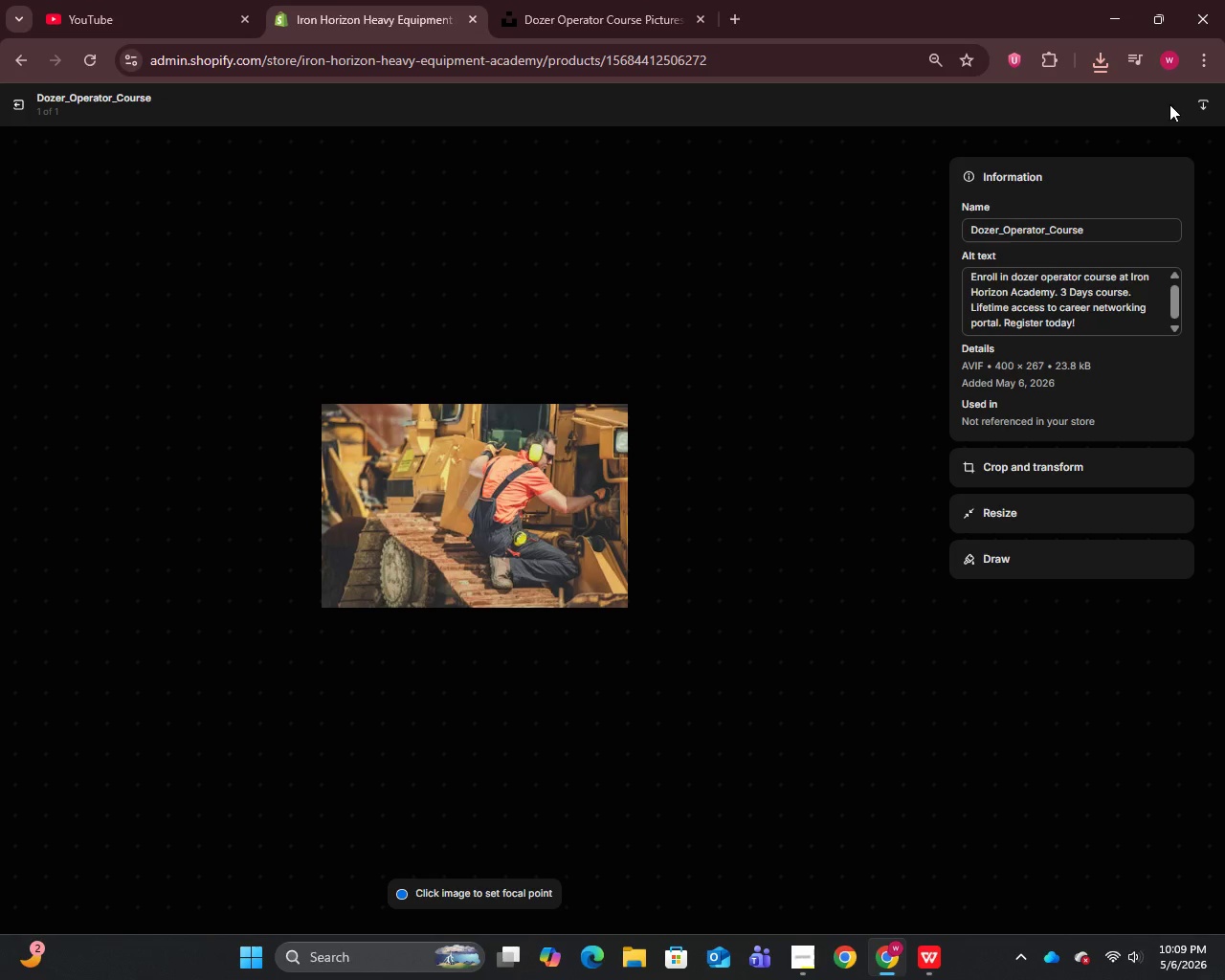 
wait(7.95)
 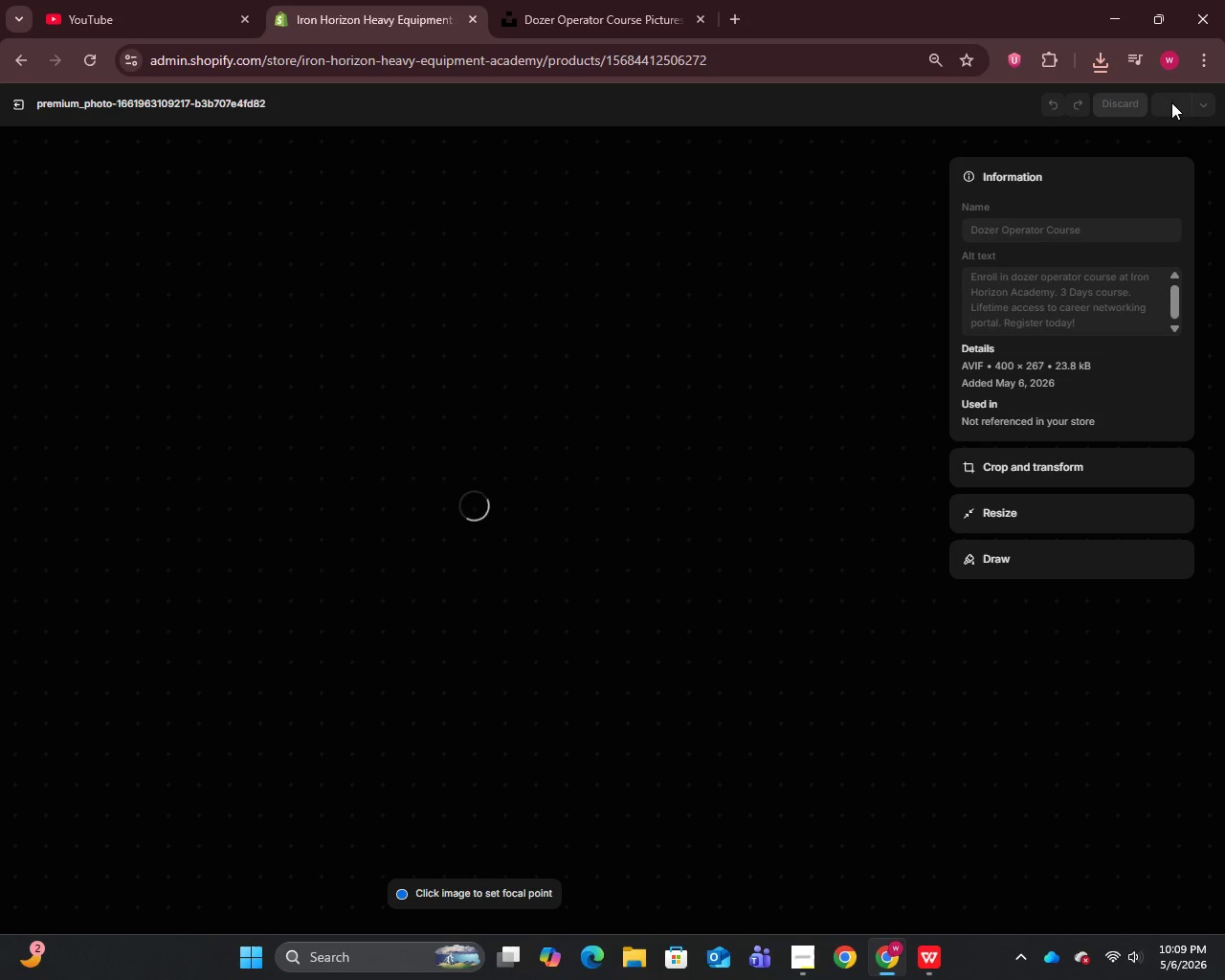 
left_click([13, 97])
 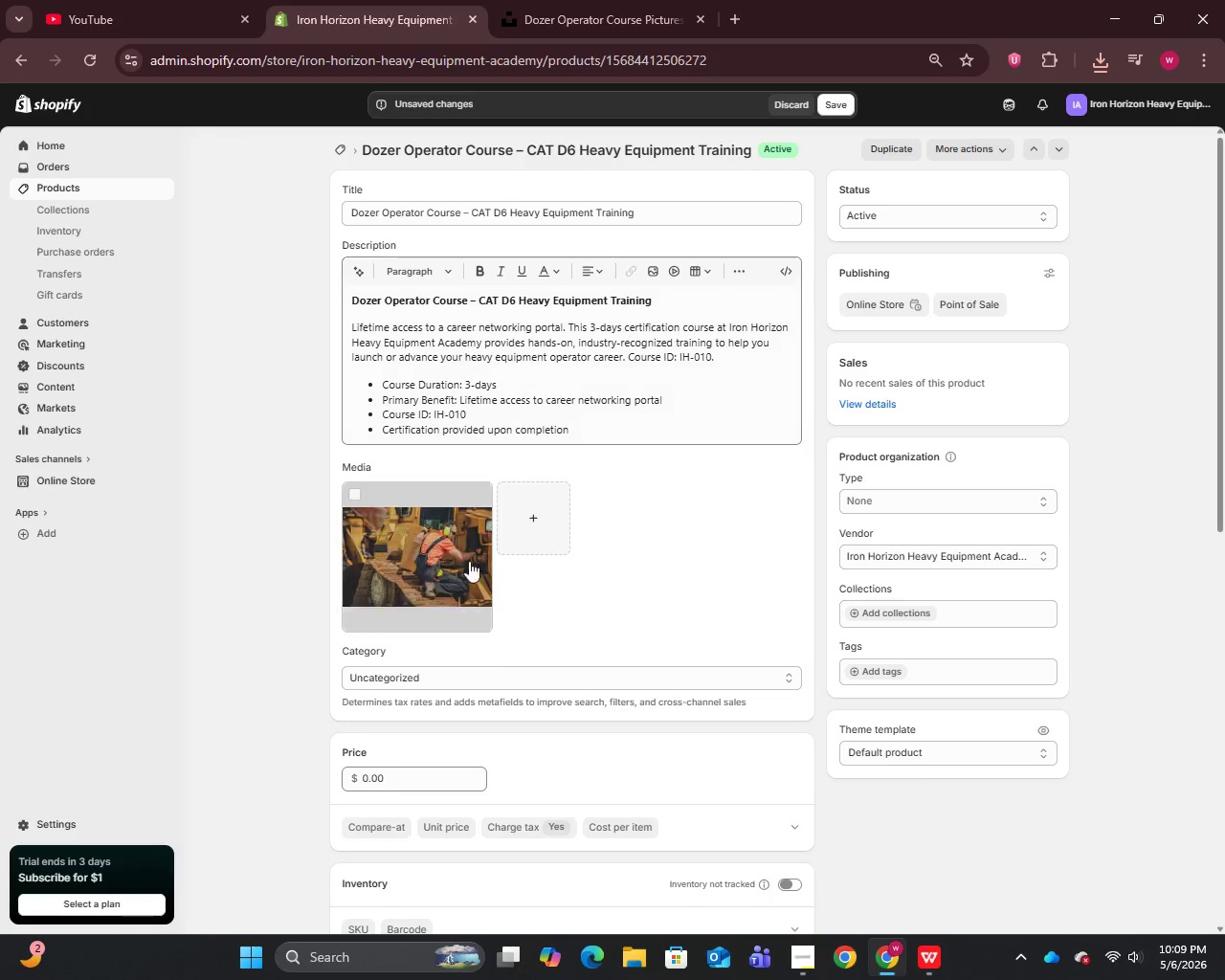 
scroll: coordinate [579, 724], scroll_direction: down, amount: 15.0
 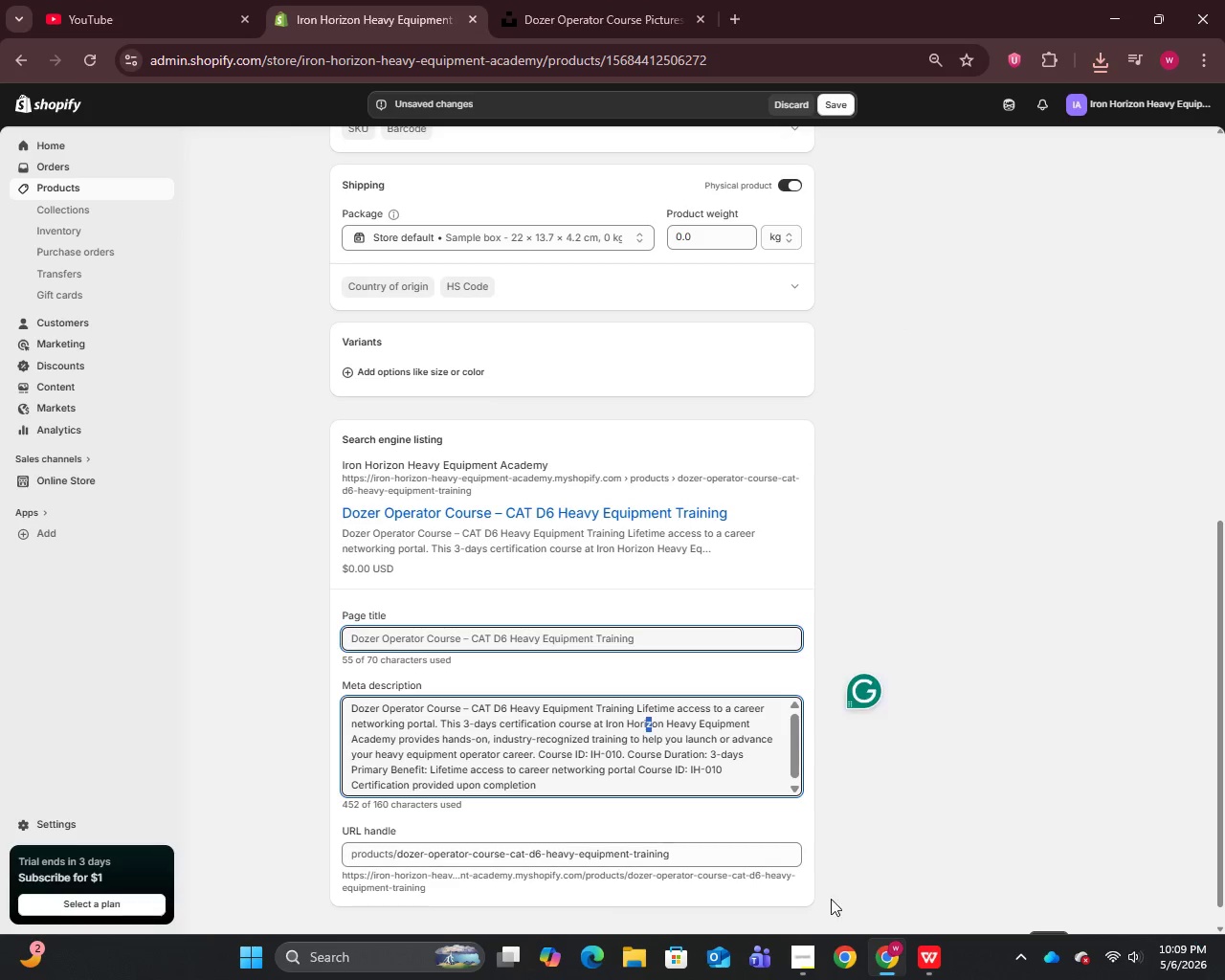 
left_click([936, 956])
 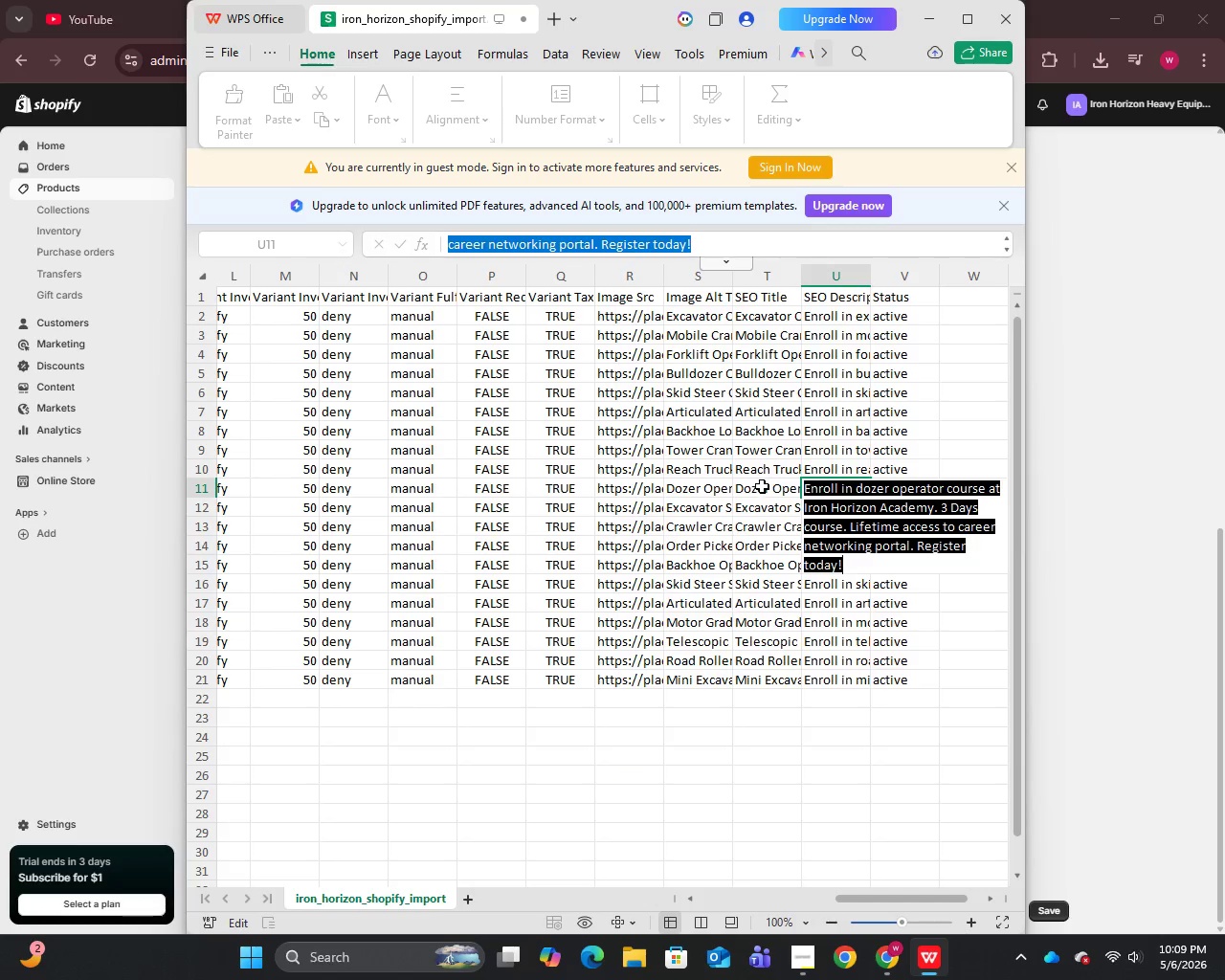 
left_click([754, 488])
 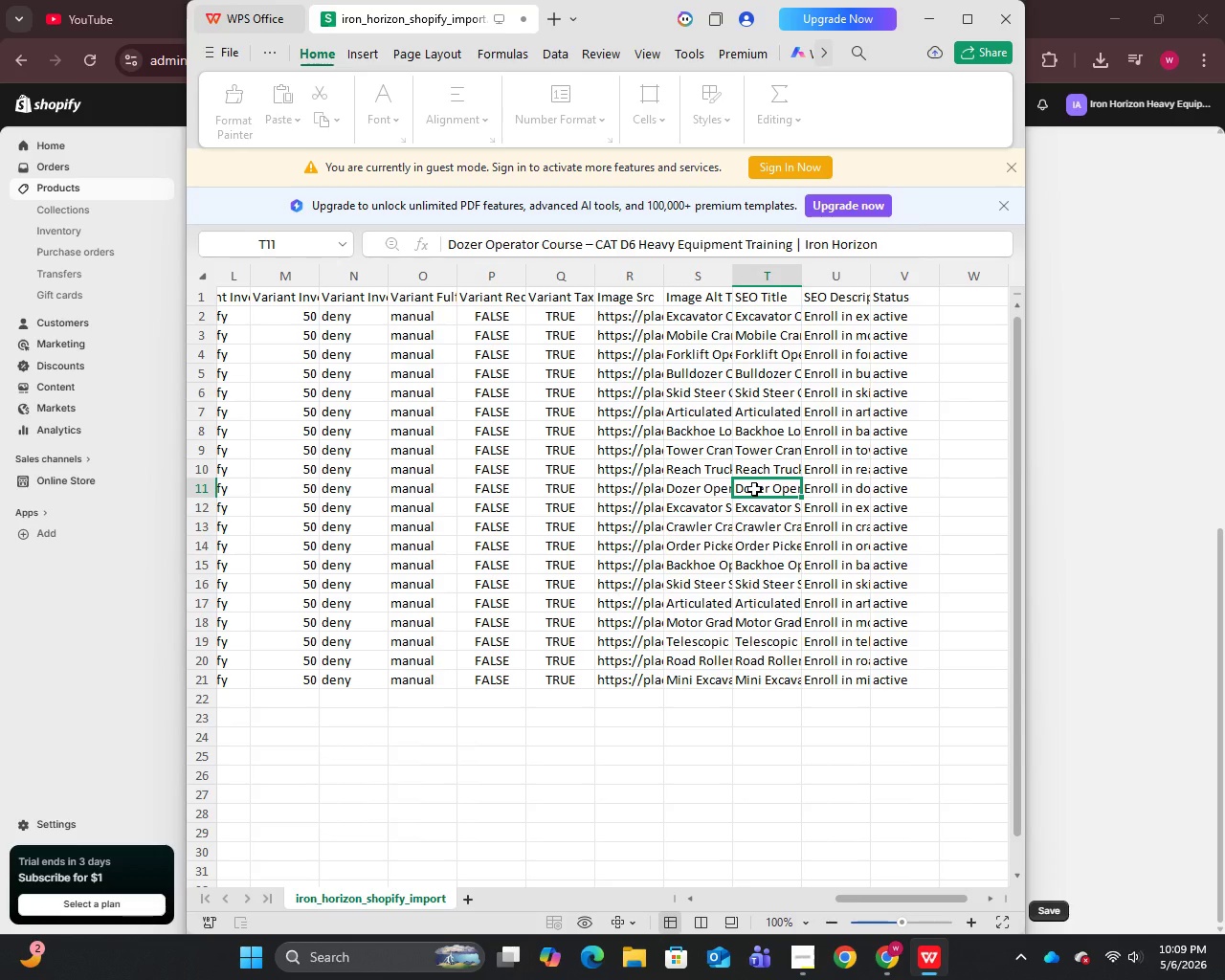 
left_click([688, 490])
 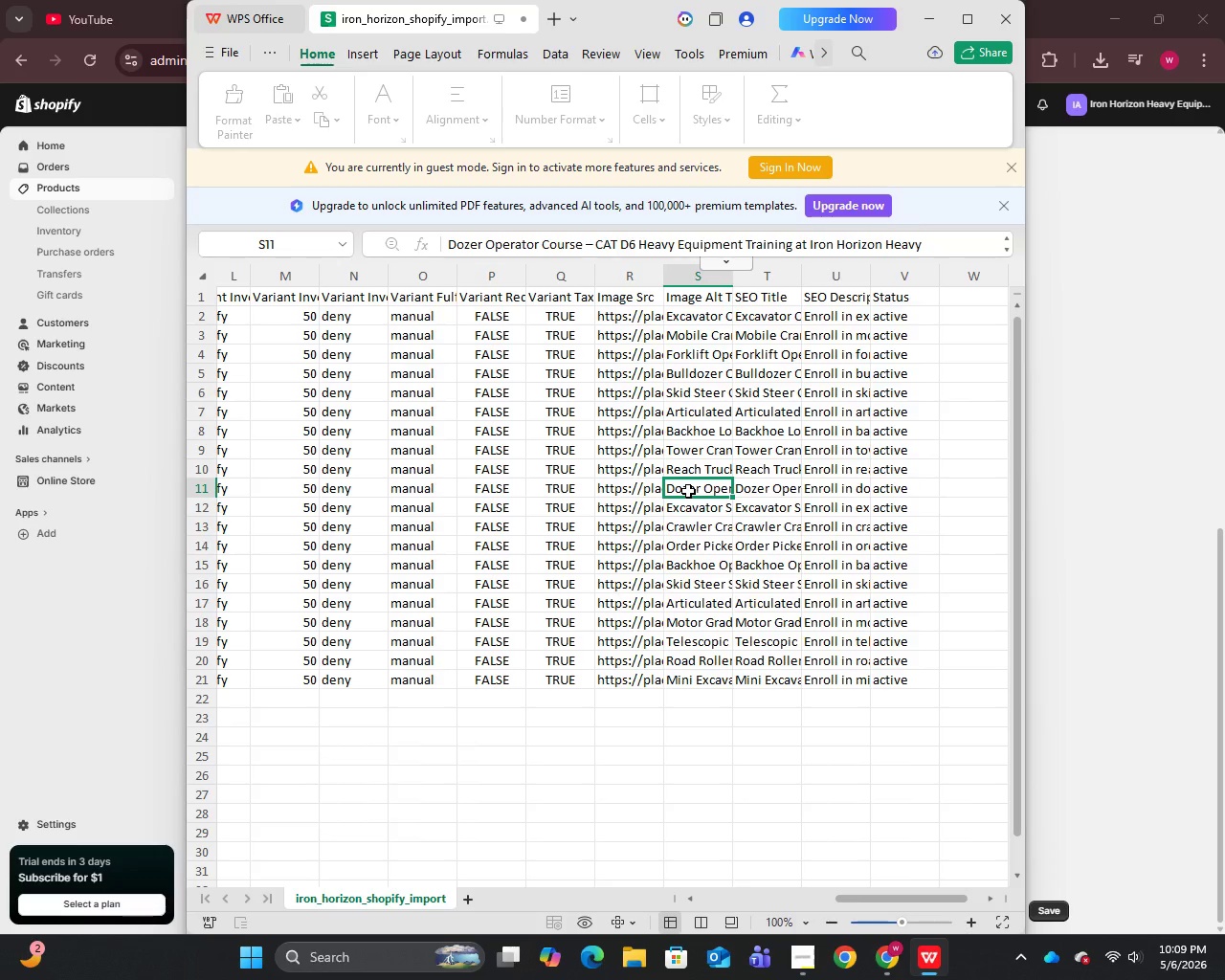 
double_click([688, 490])
 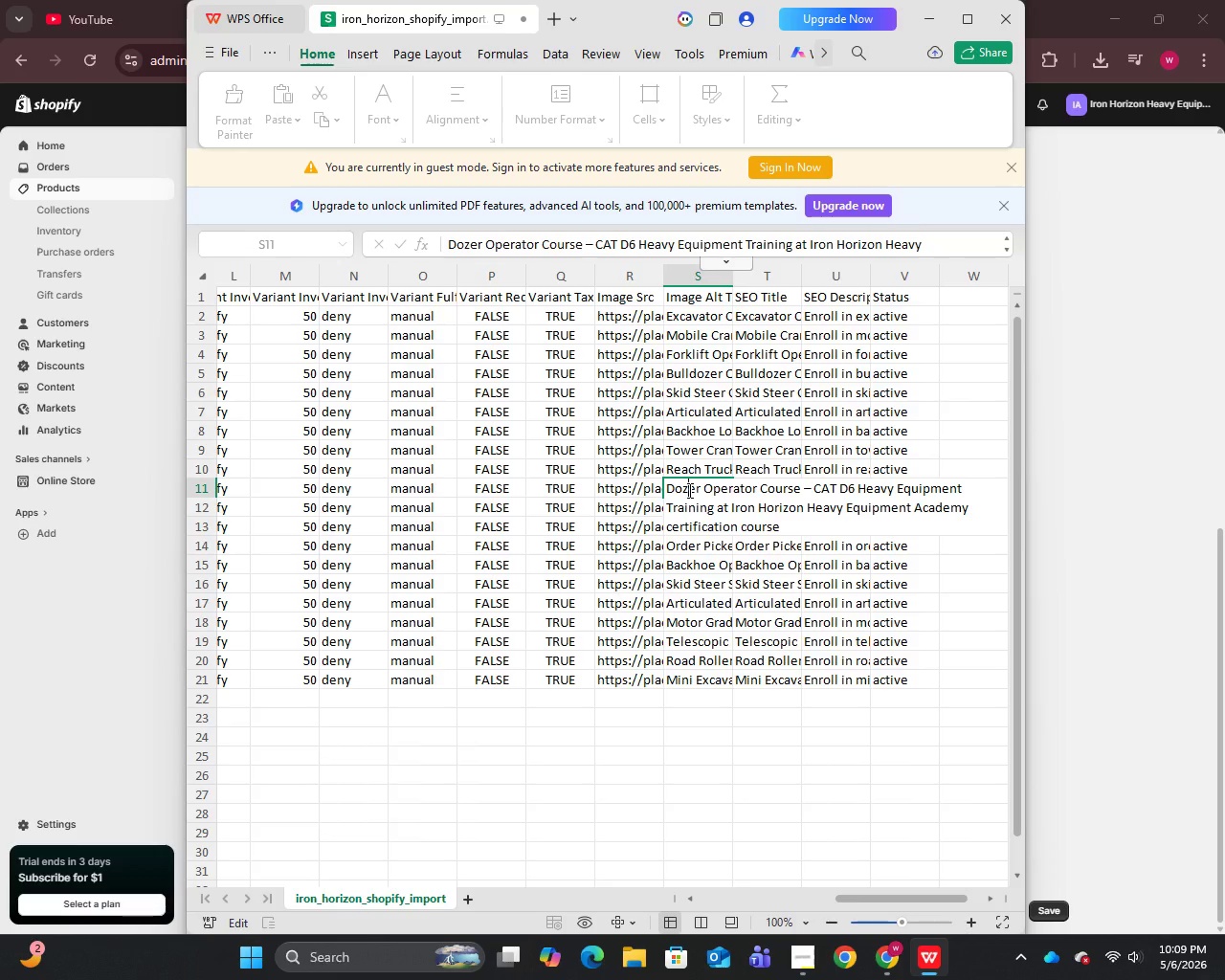 
key(Control+A)
 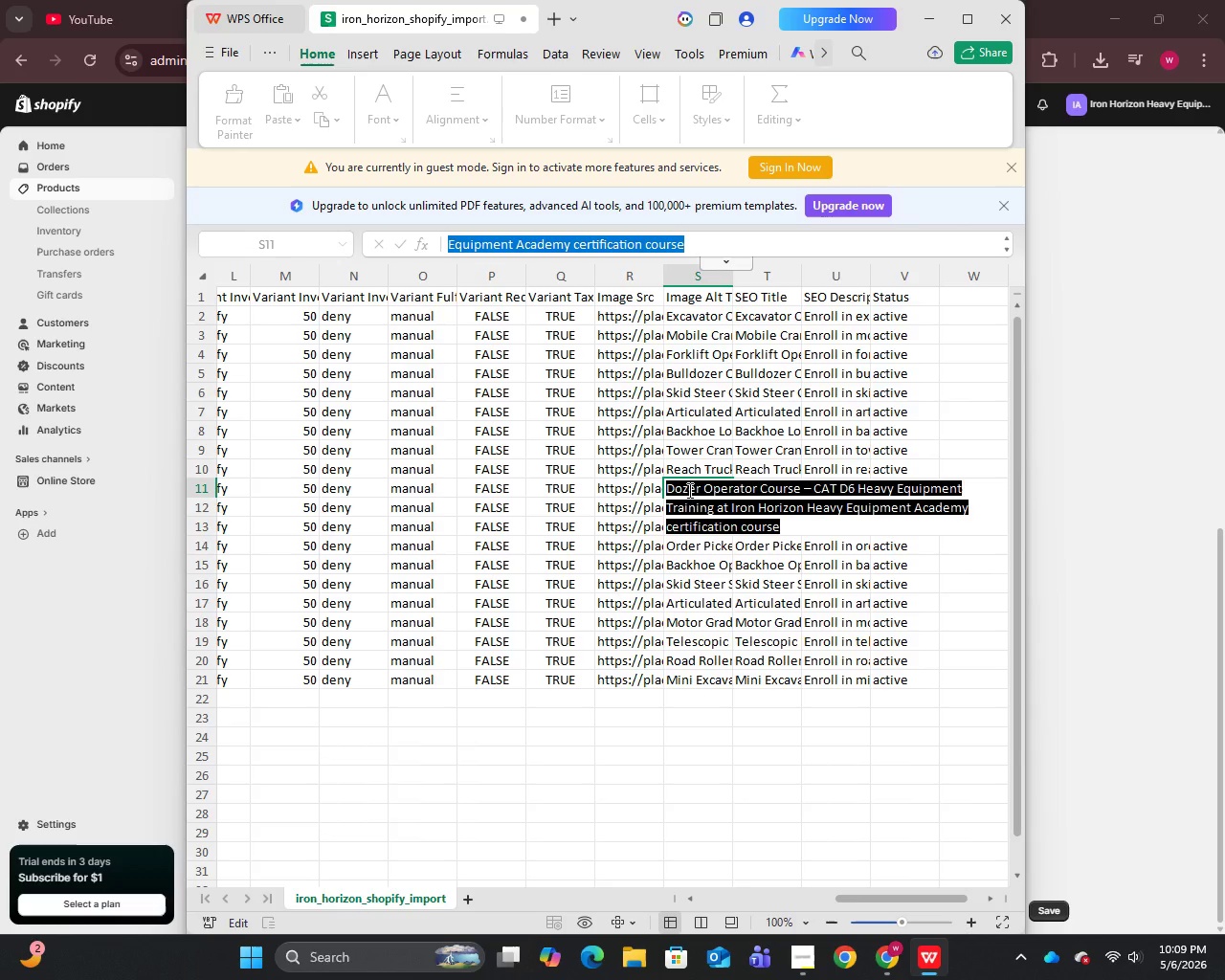 
key(Control+C)
 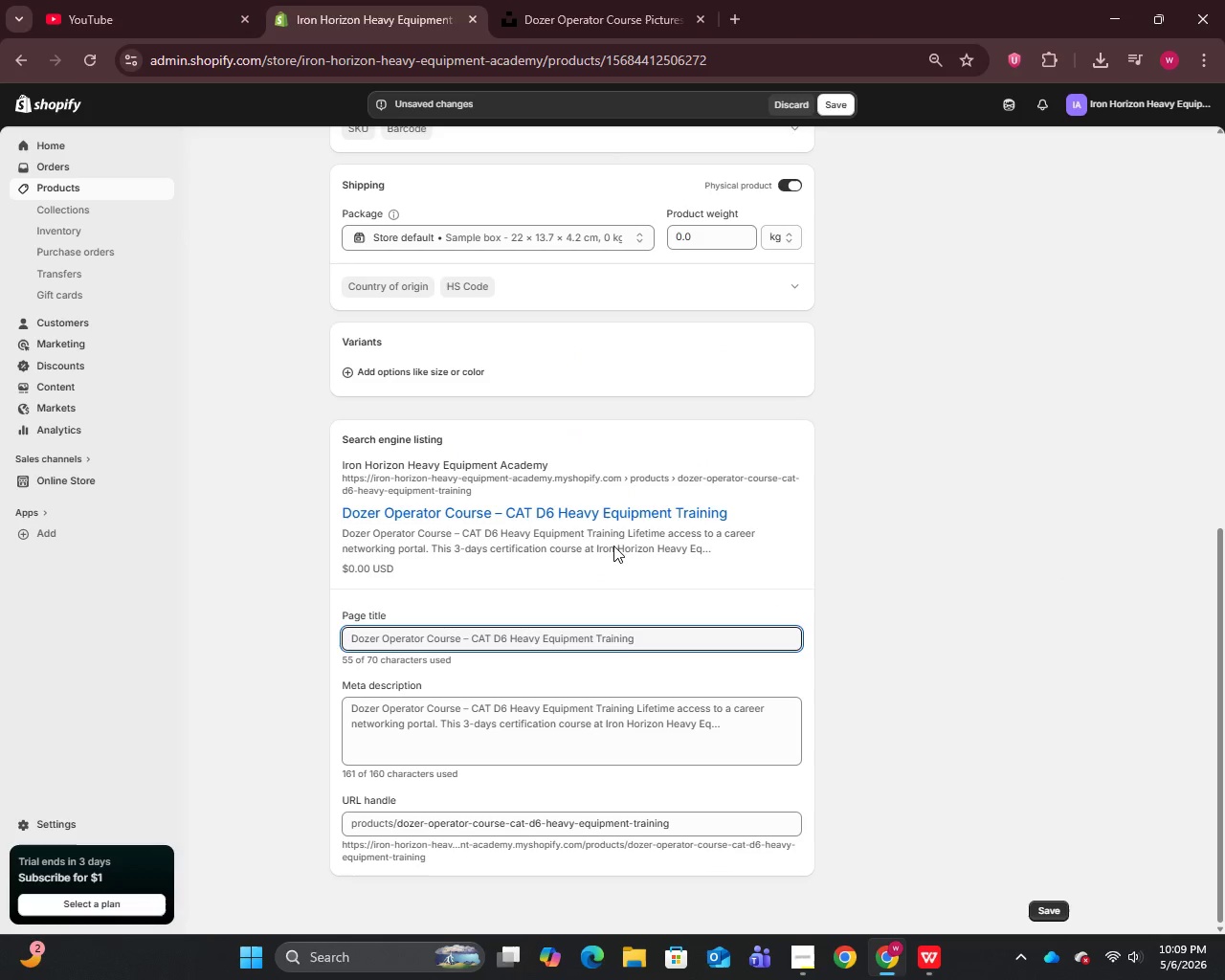 
scroll: coordinate [587, 521], scroll_direction: up, amount: 15.0
 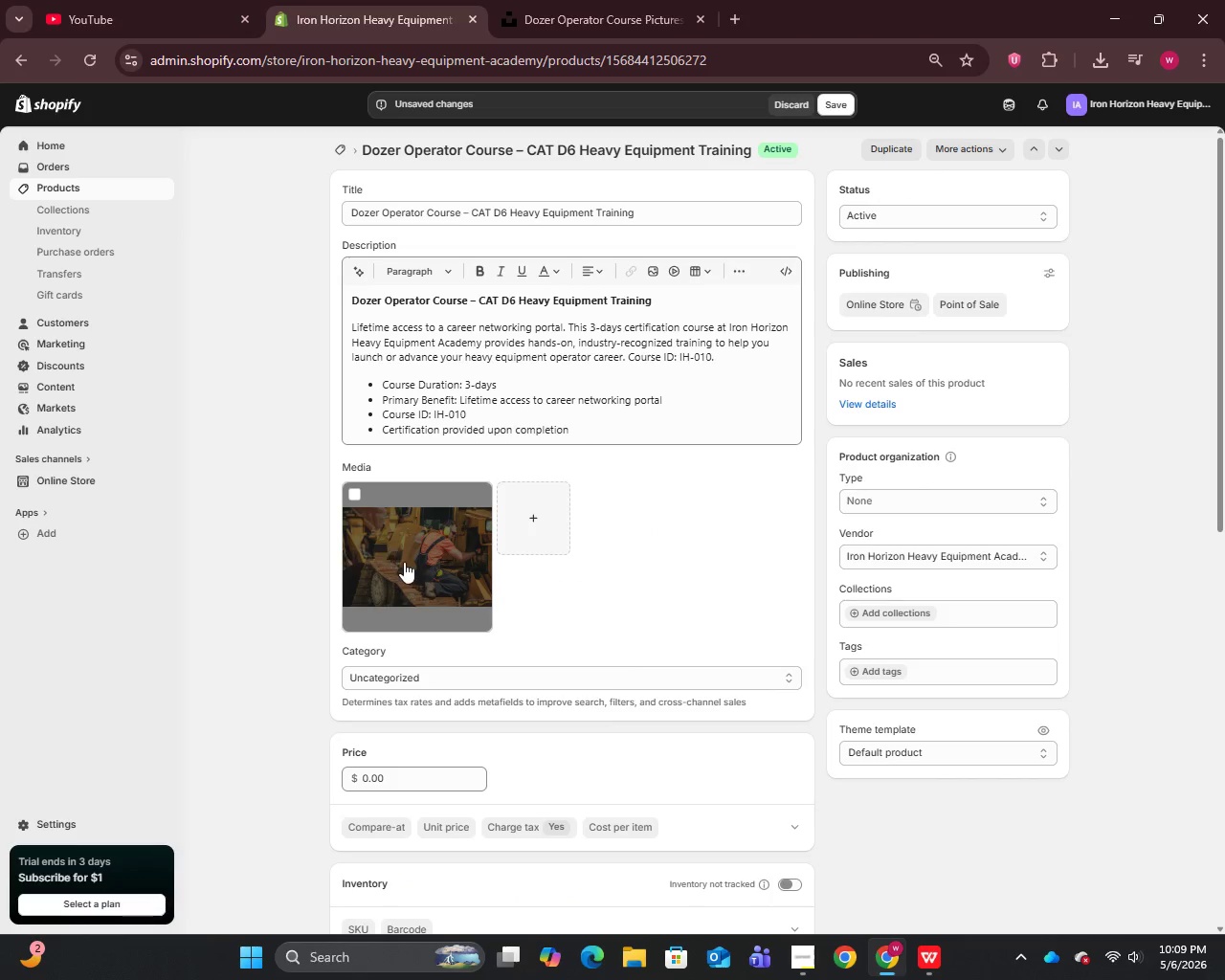 
left_click([405, 562])
 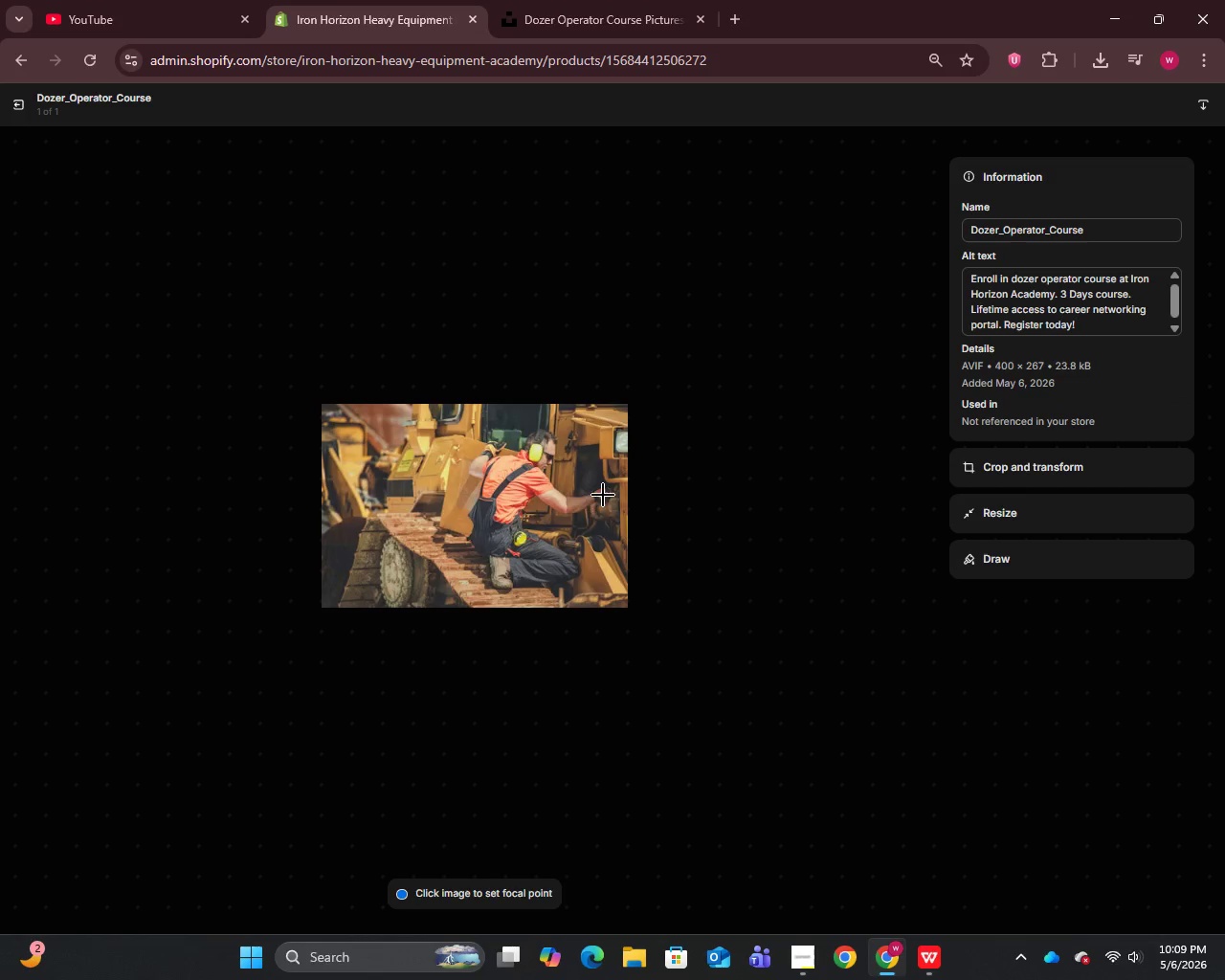 
left_click([1031, 306])
 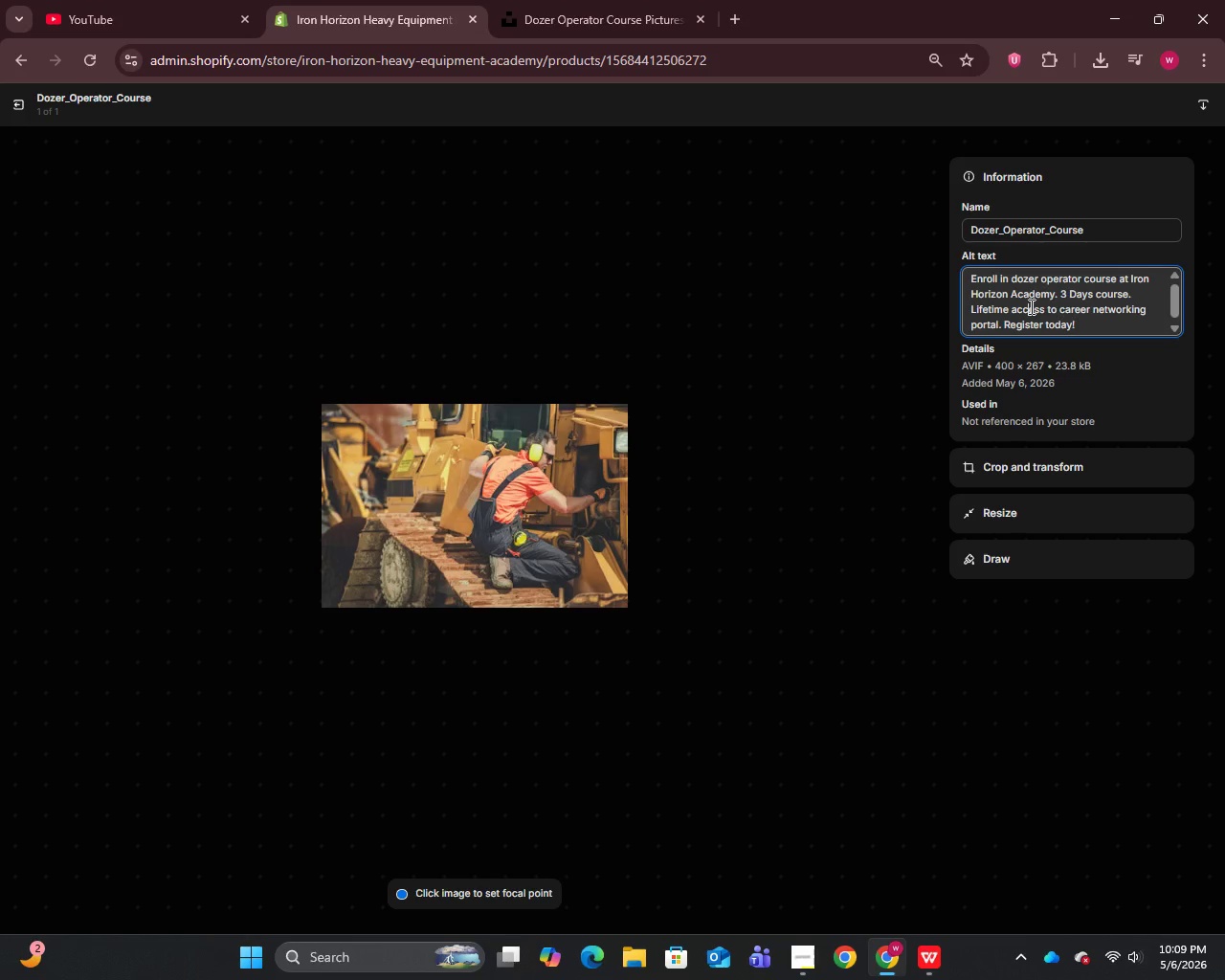 
key(Control+A)
 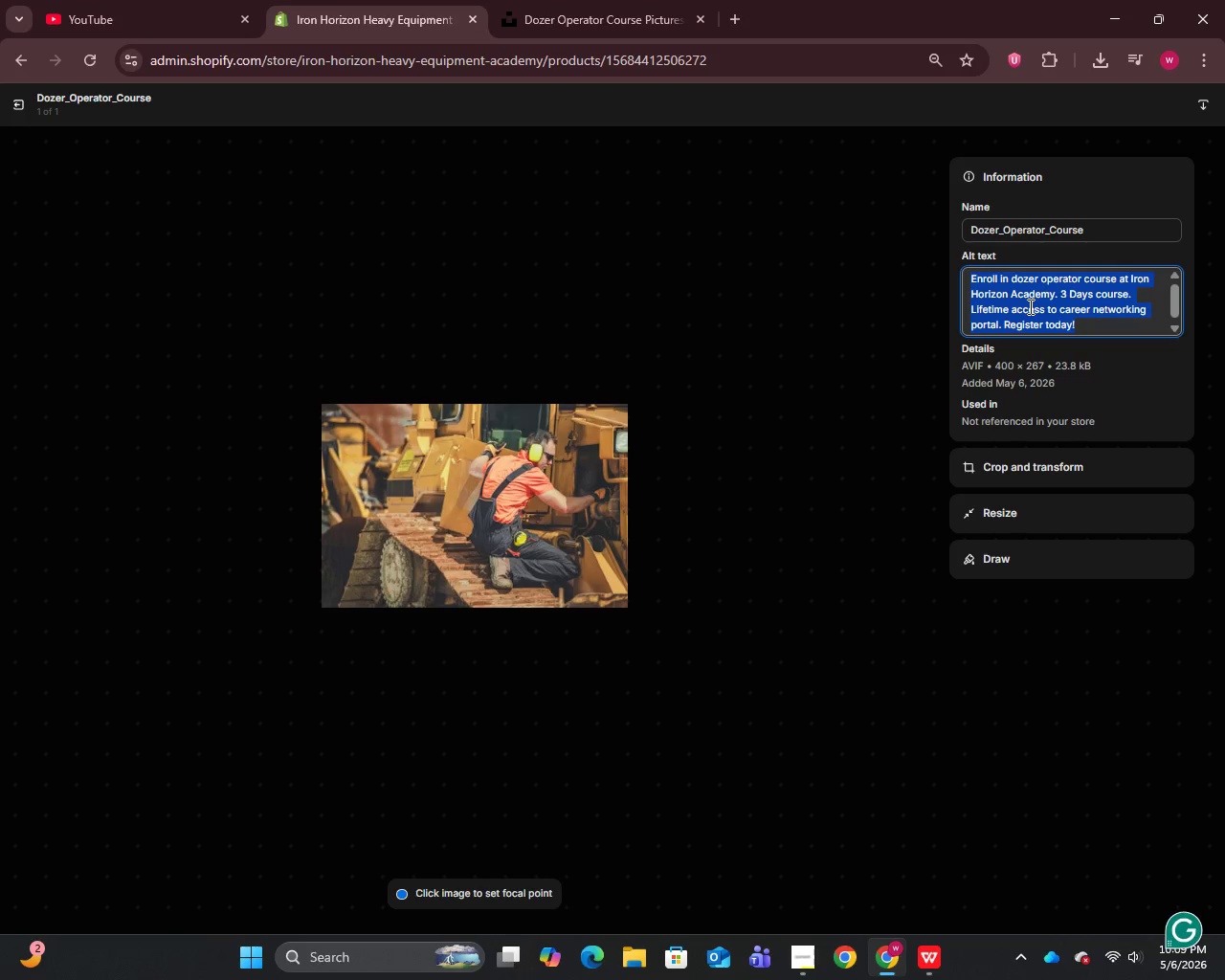 
key(Control+V)
 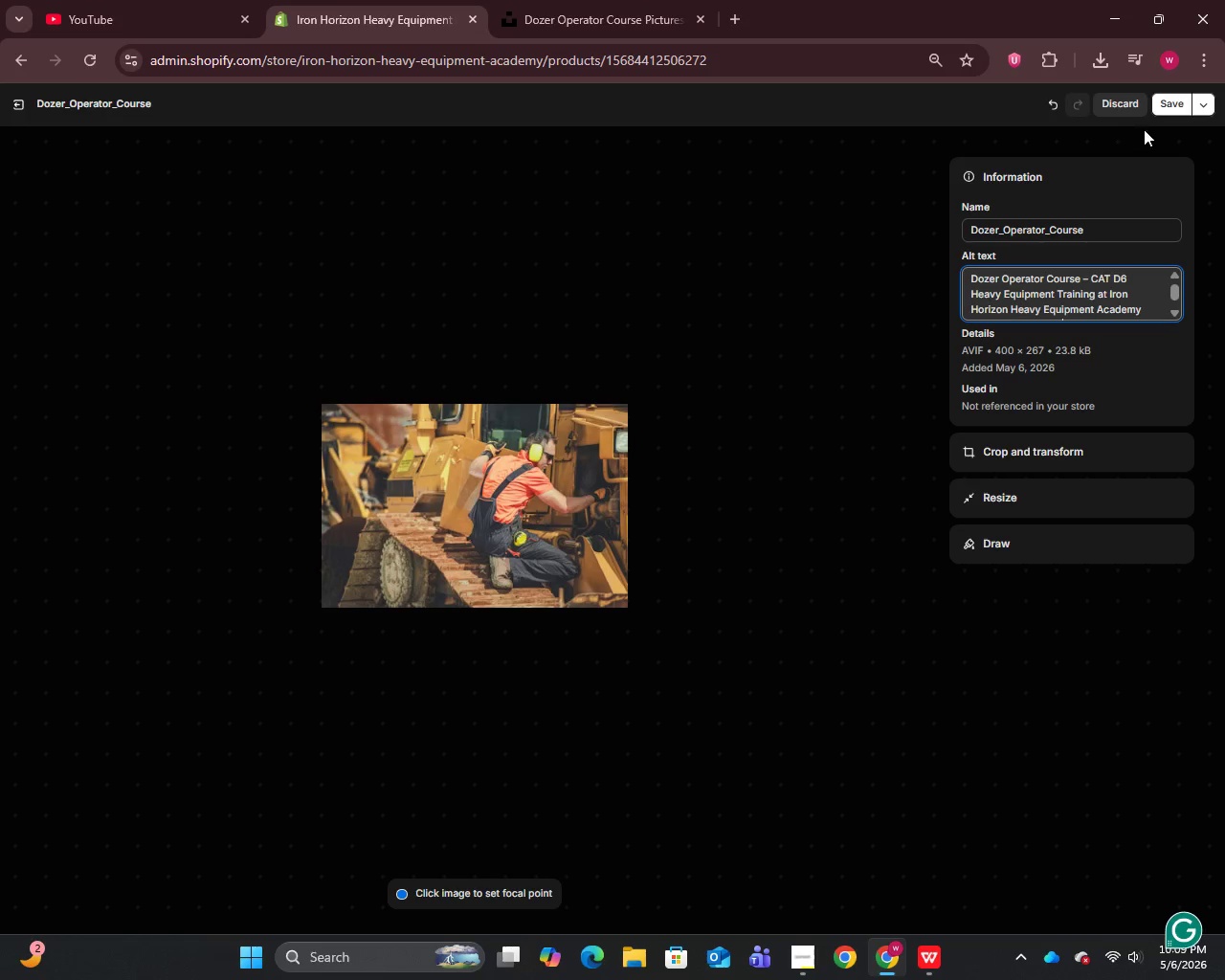 
left_click([1169, 99])
 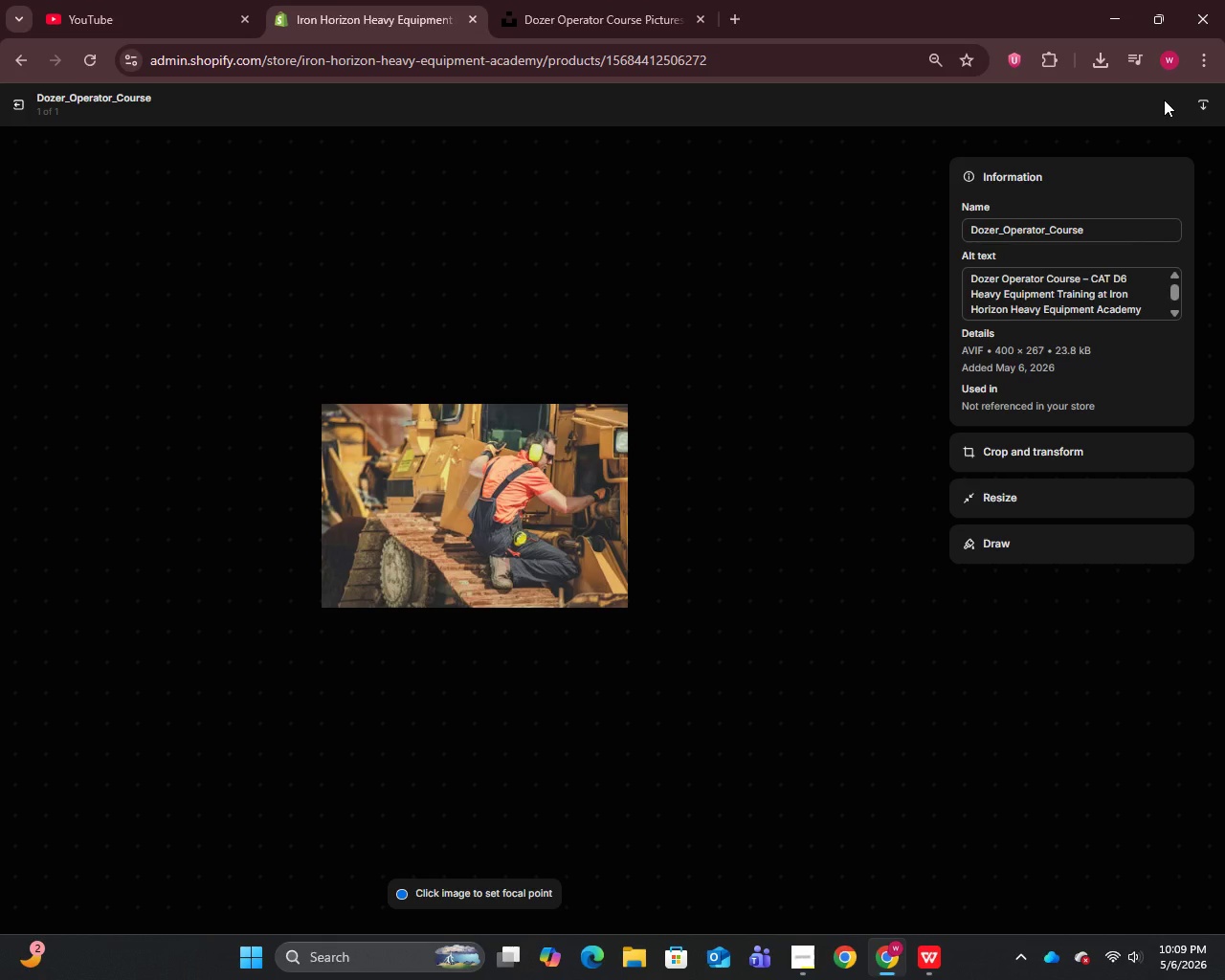 
wait(6.44)
 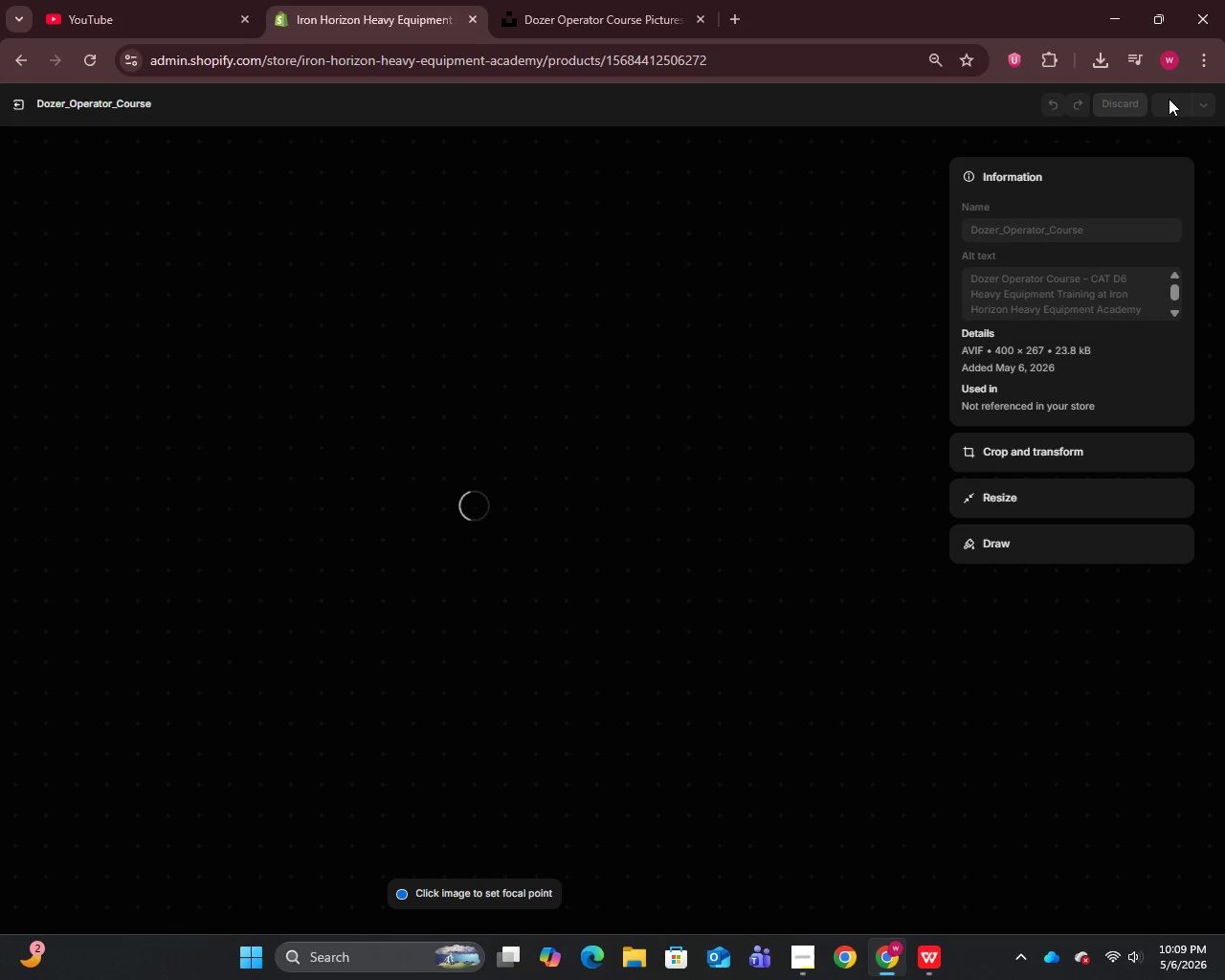 
left_click([13, 104])
 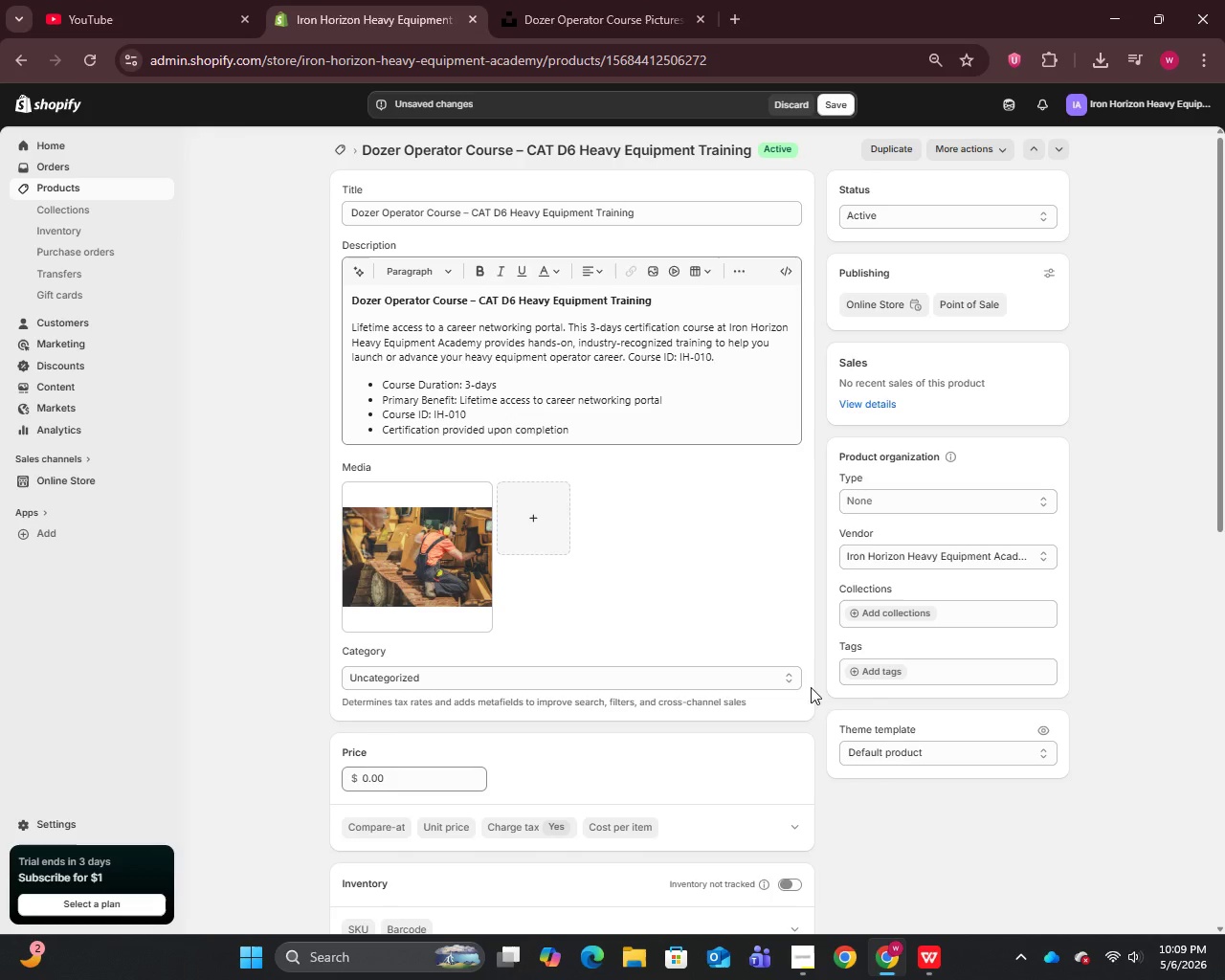 
scroll: coordinate [813, 745], scroll_direction: down, amount: 15.0
 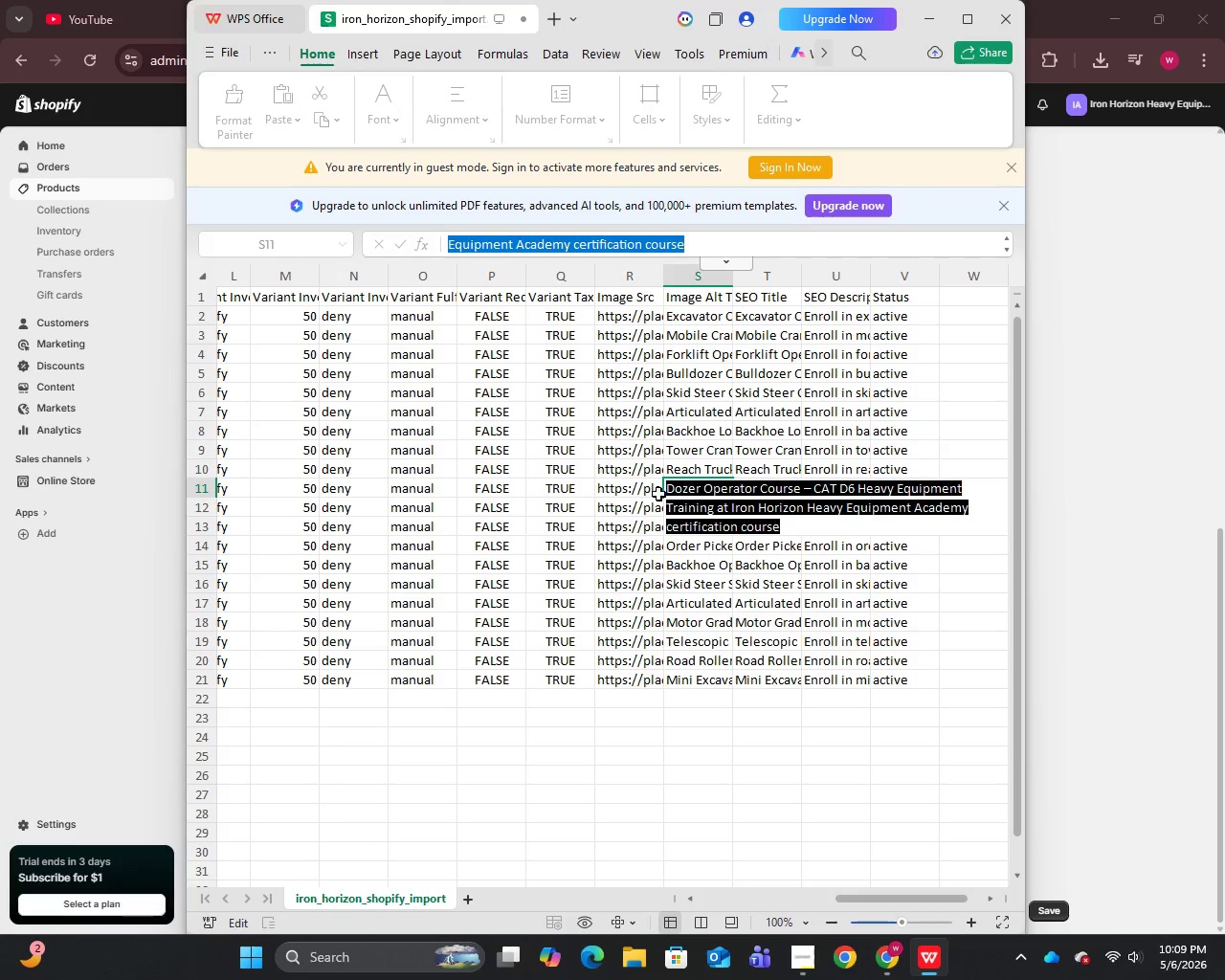 
left_click([653, 487])
 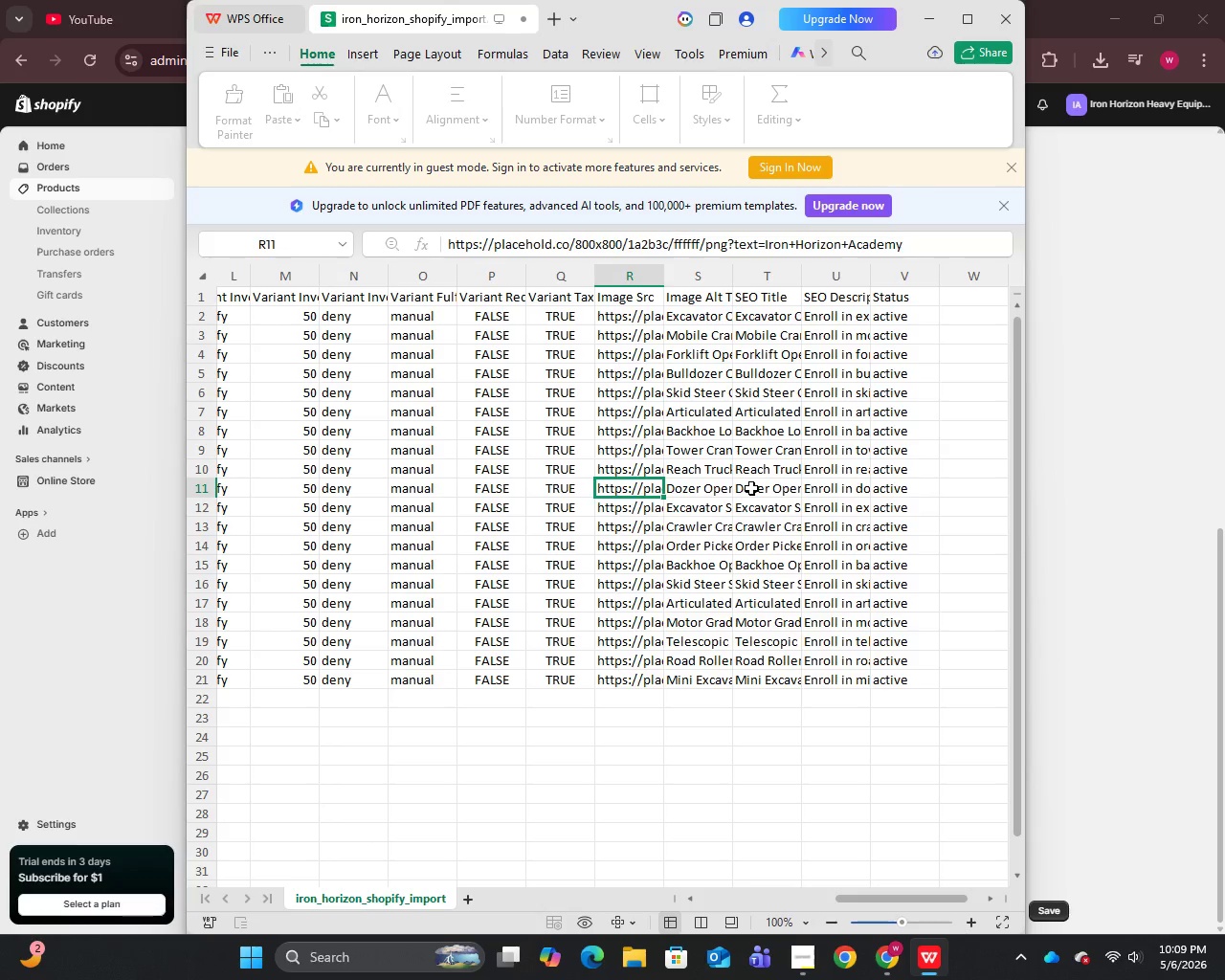 
double_click([751, 487])
 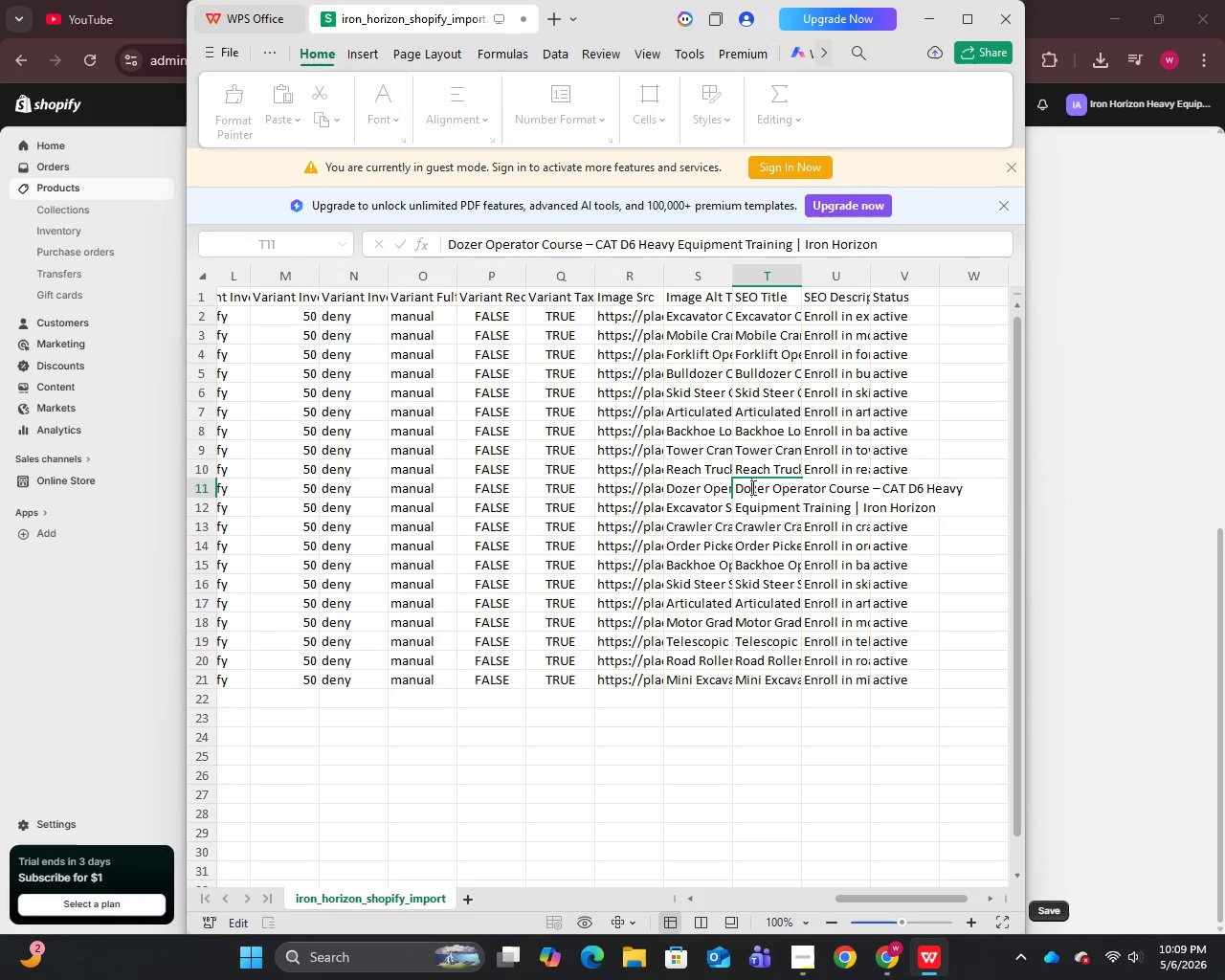 
triple_click([751, 487])
 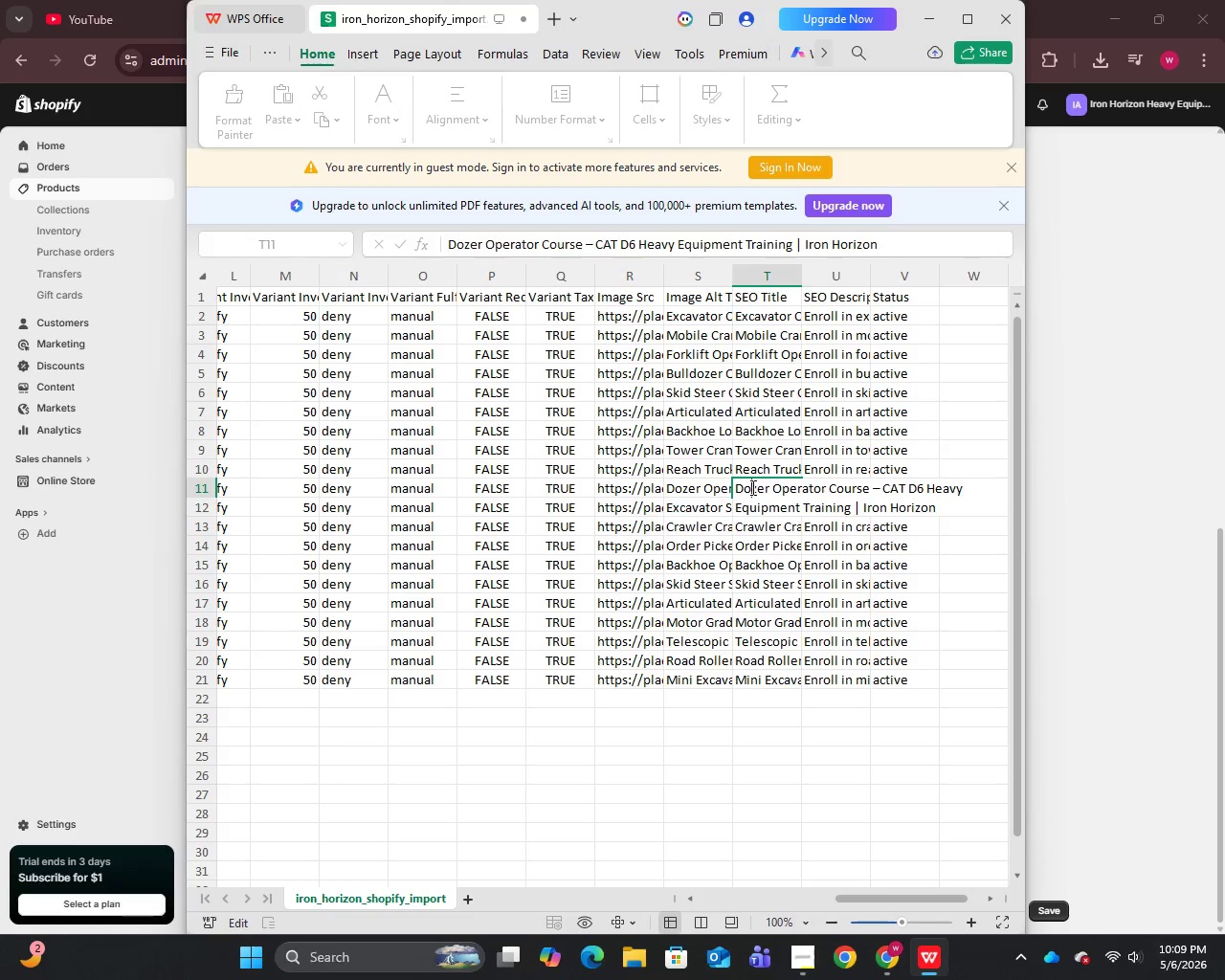 
key(Control+A)
 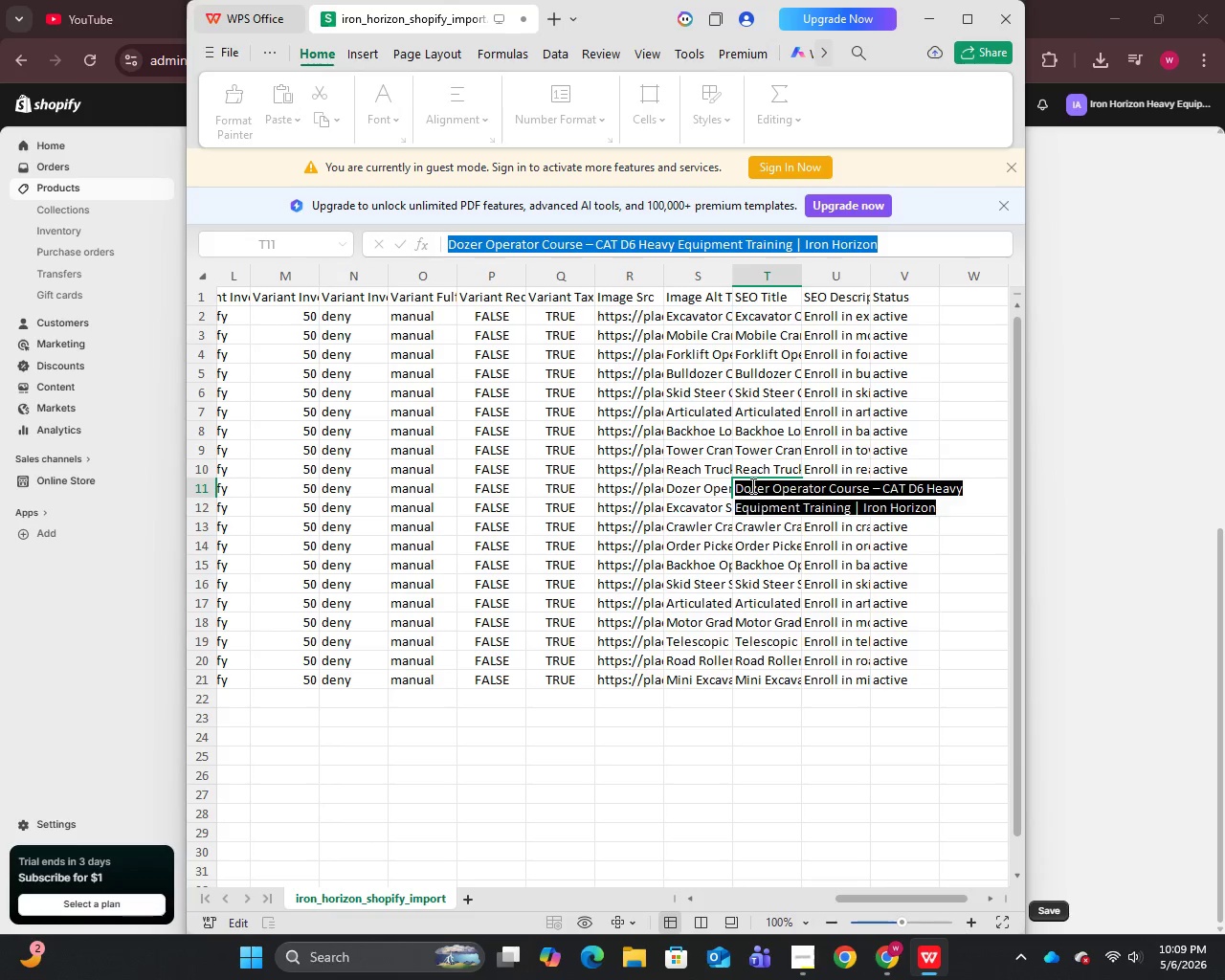 
key(Control+C)
 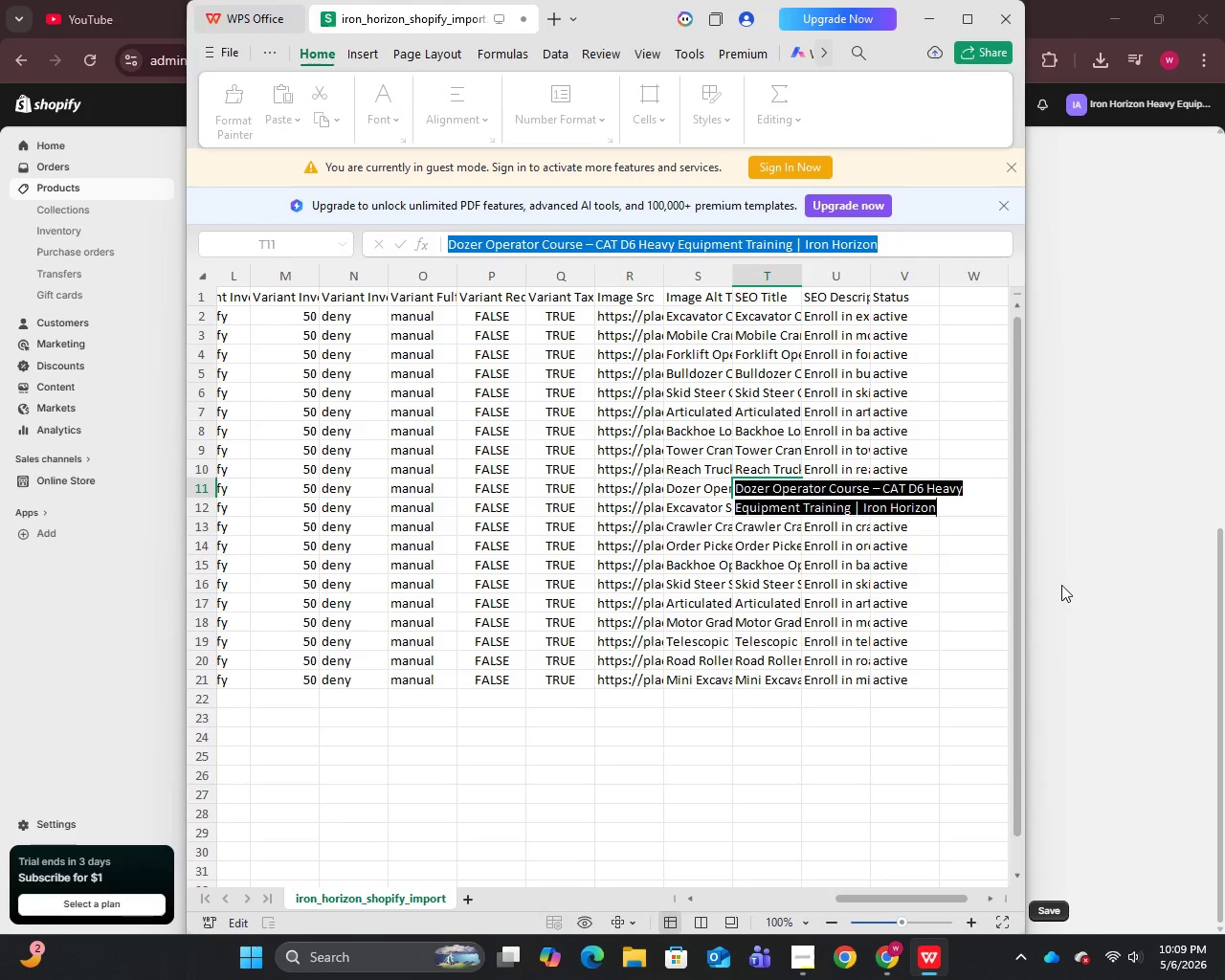 
left_click([1067, 587])
 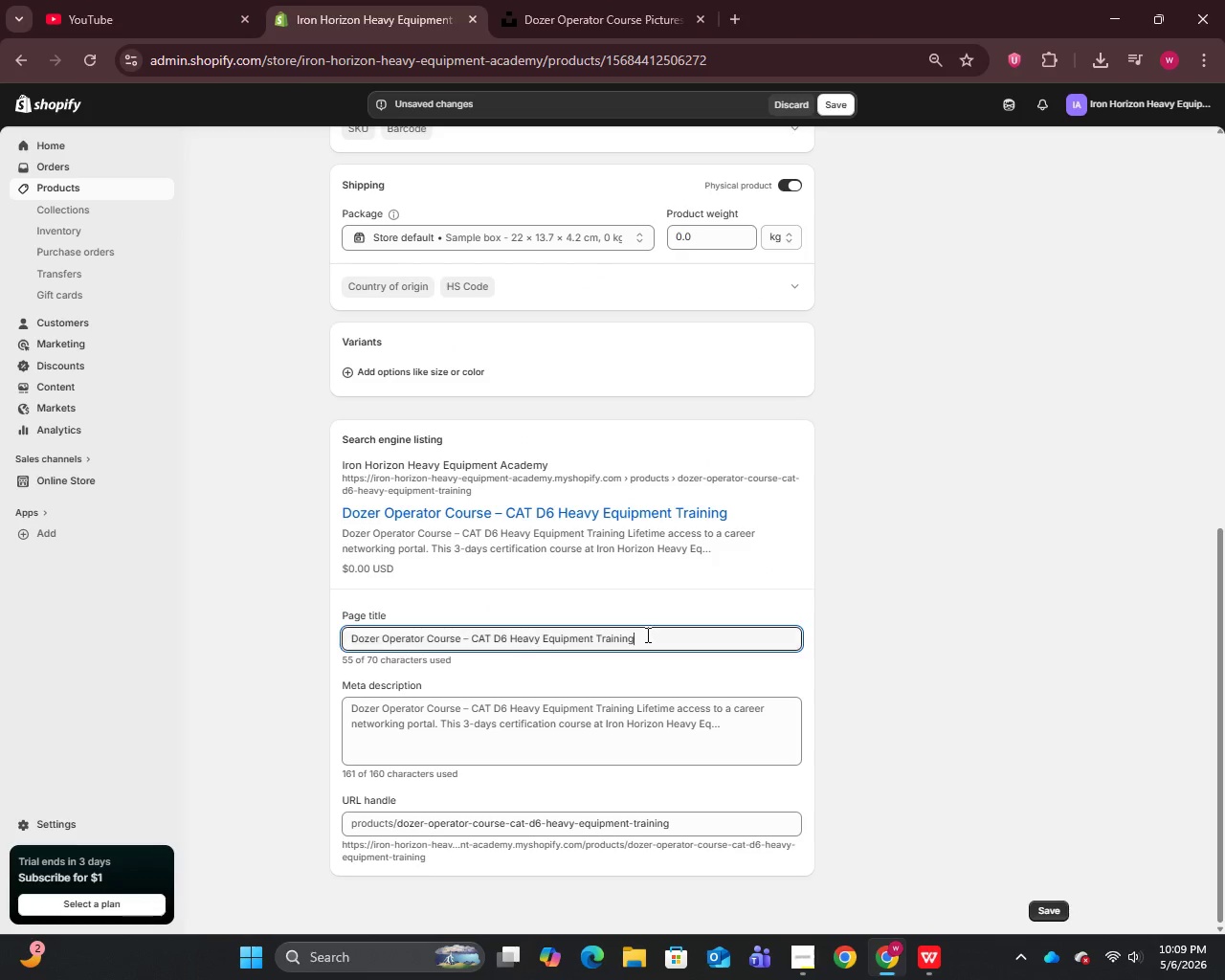 
key(Control+A)
 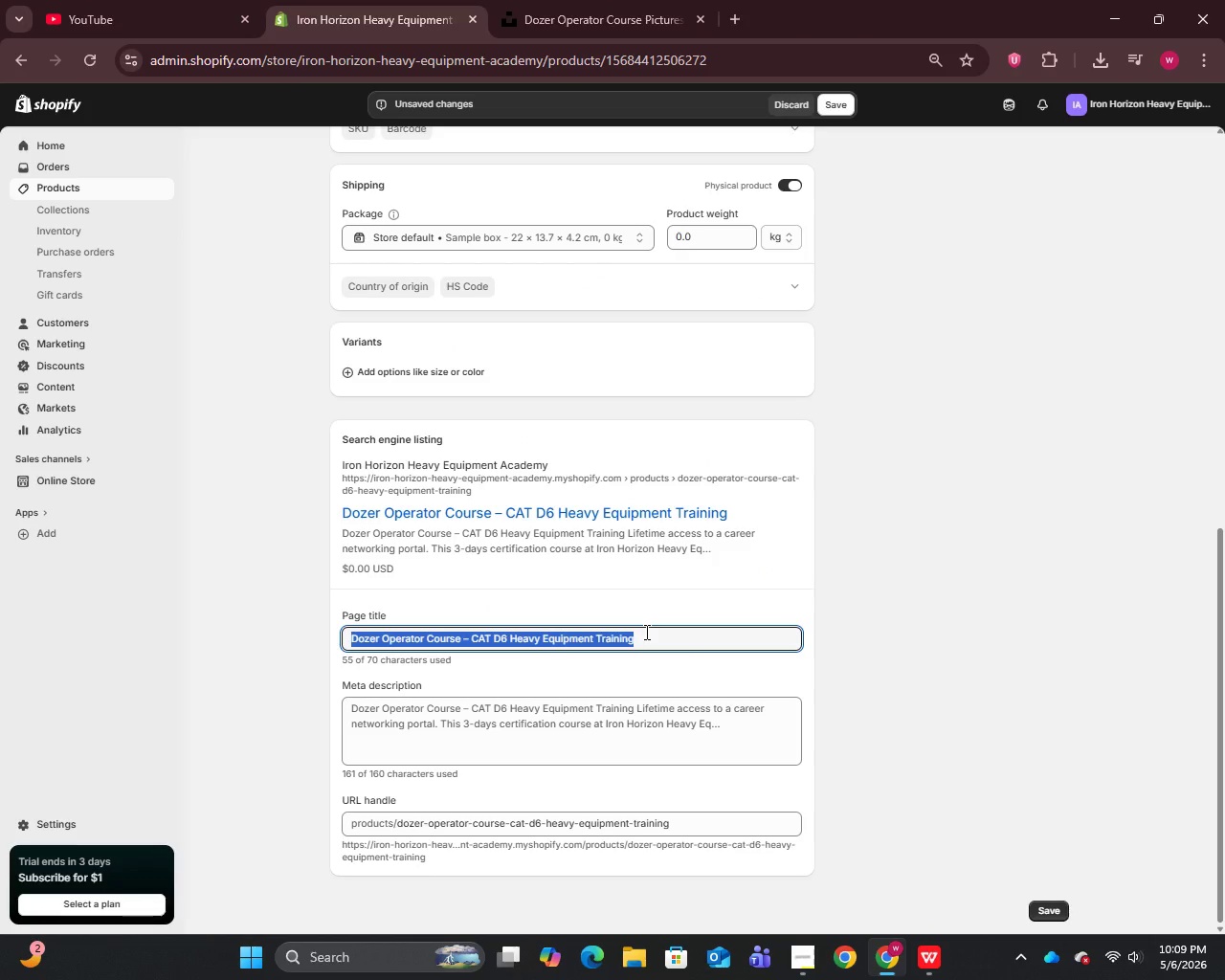 
key(Control+V)
 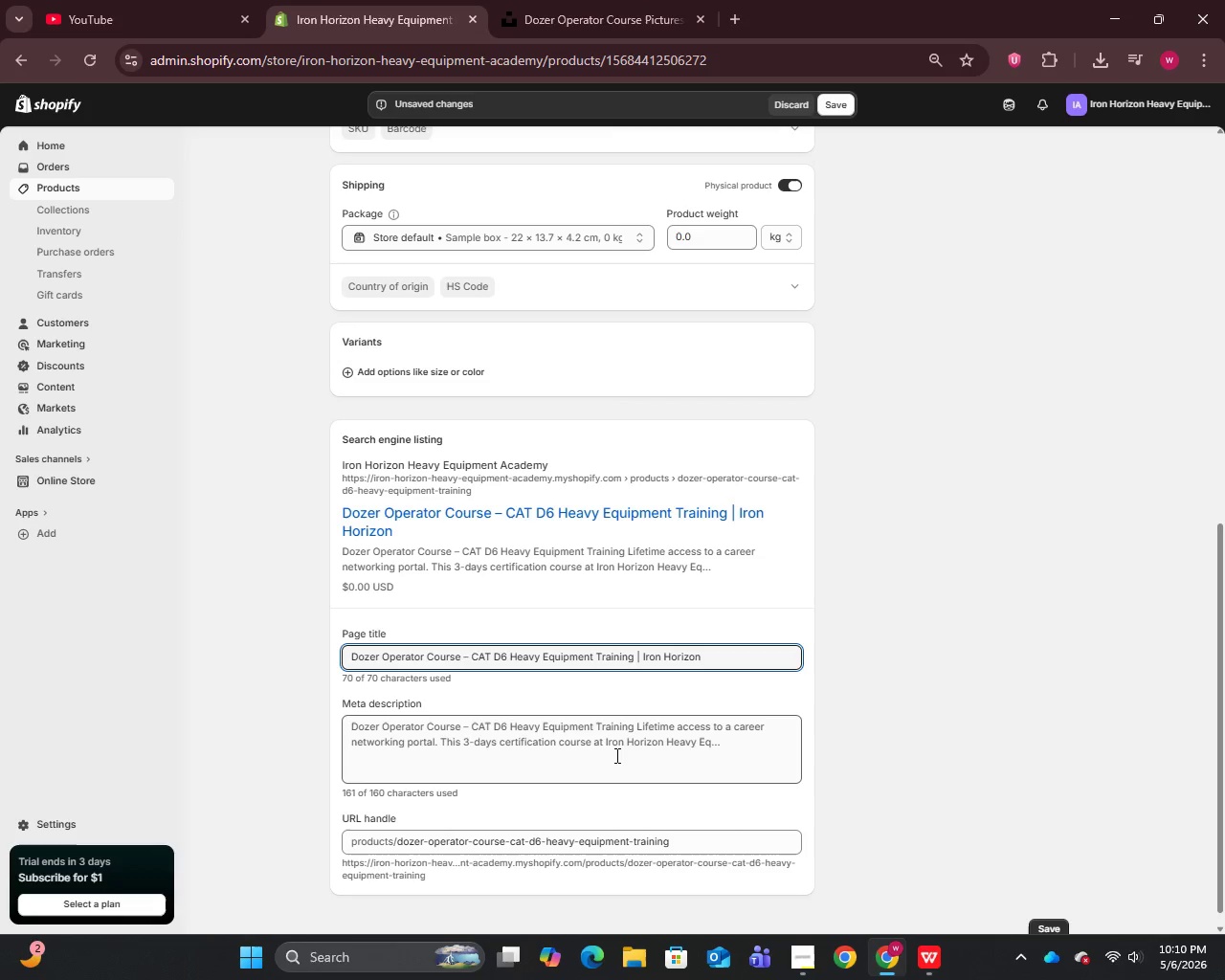 
left_click([614, 756])
 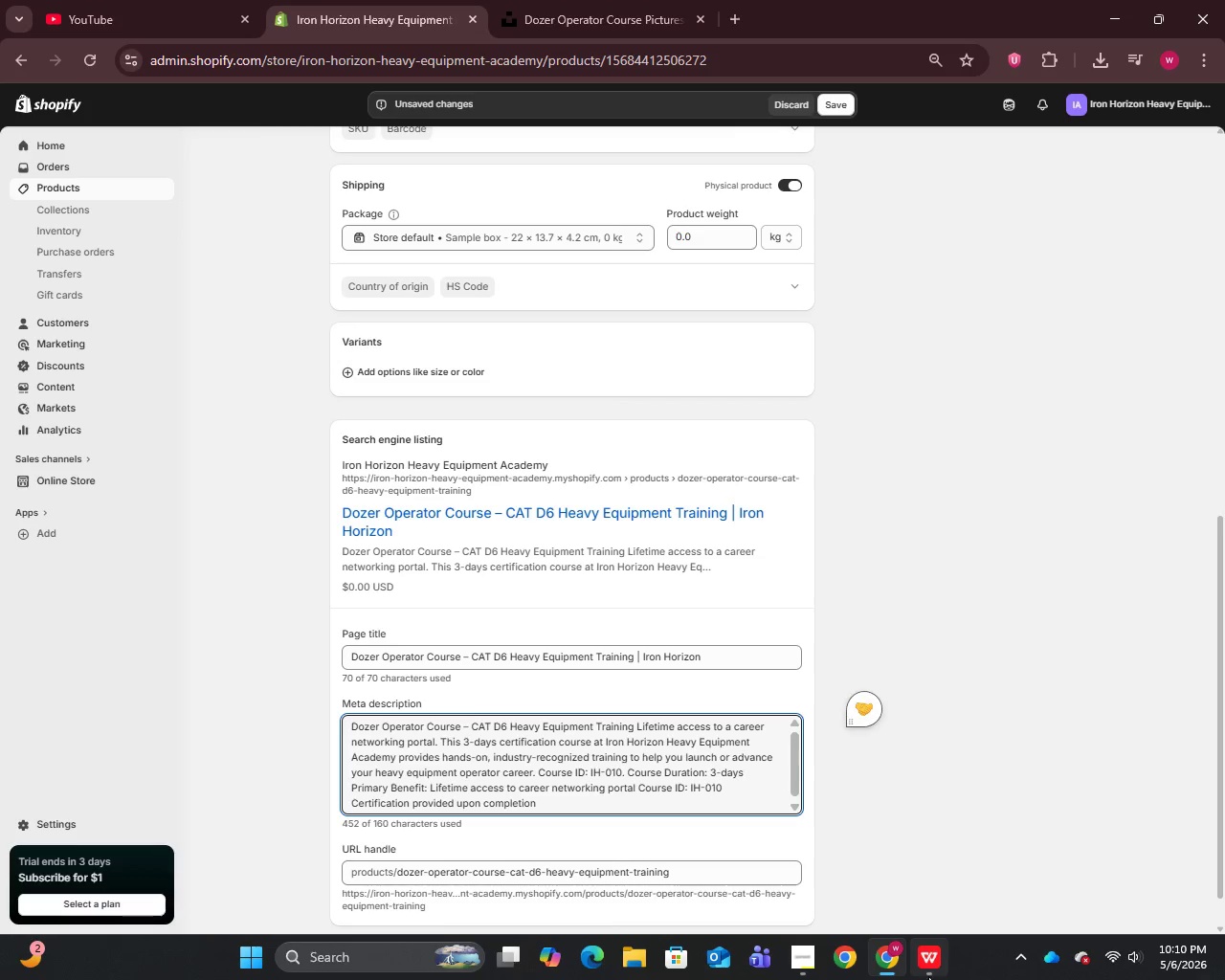 
left_click([934, 965])
 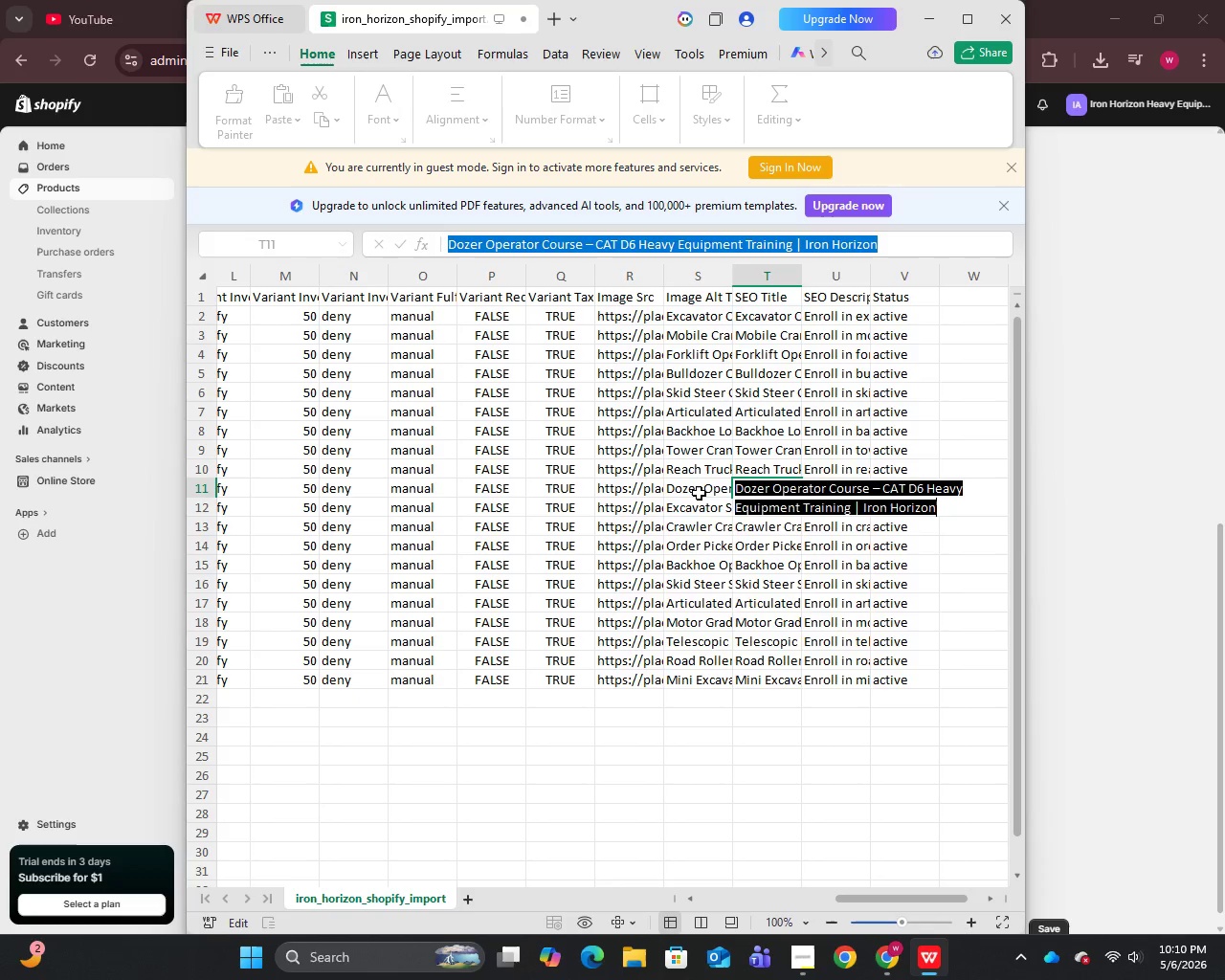 
left_click([704, 488])
 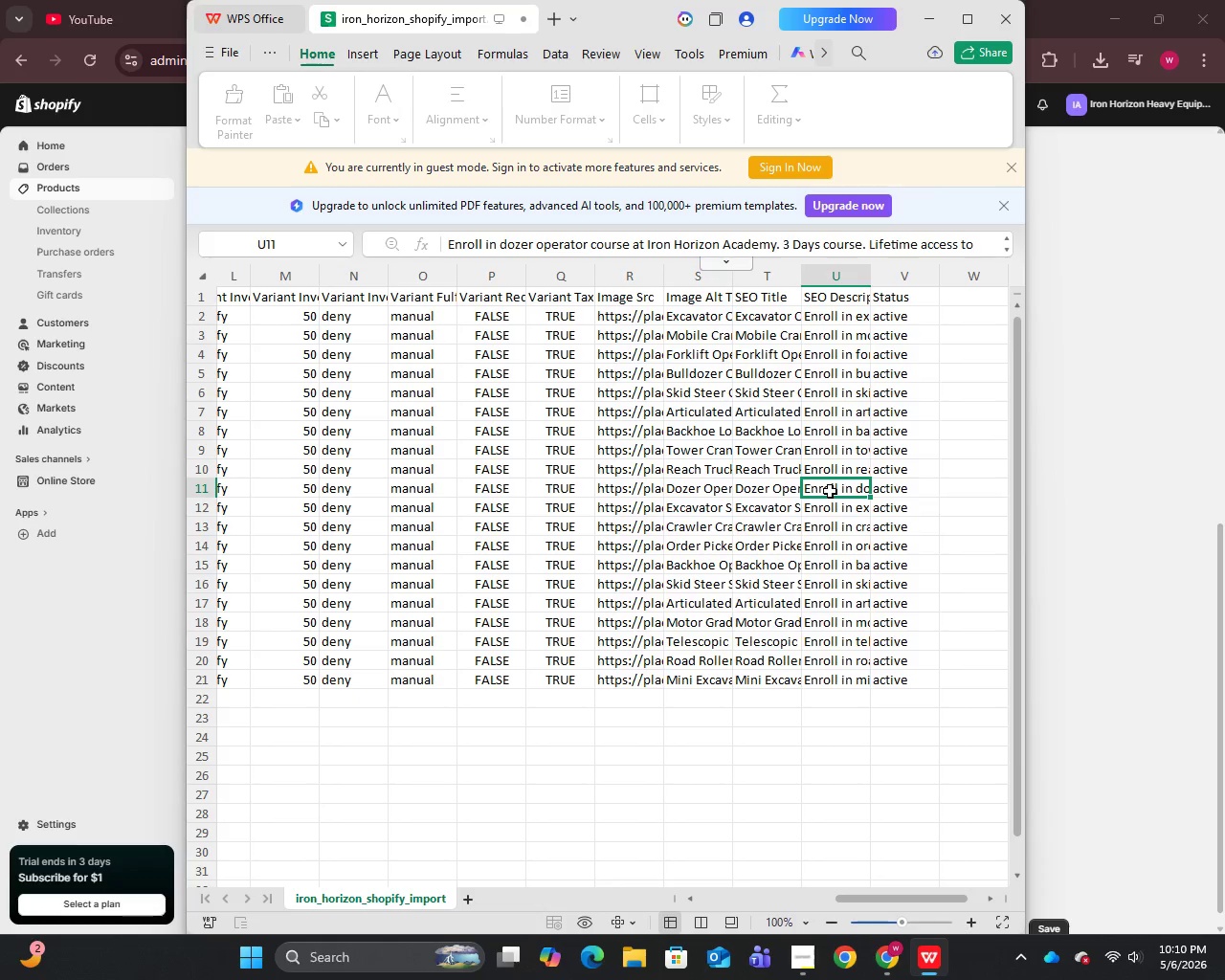 
double_click([830, 490])
 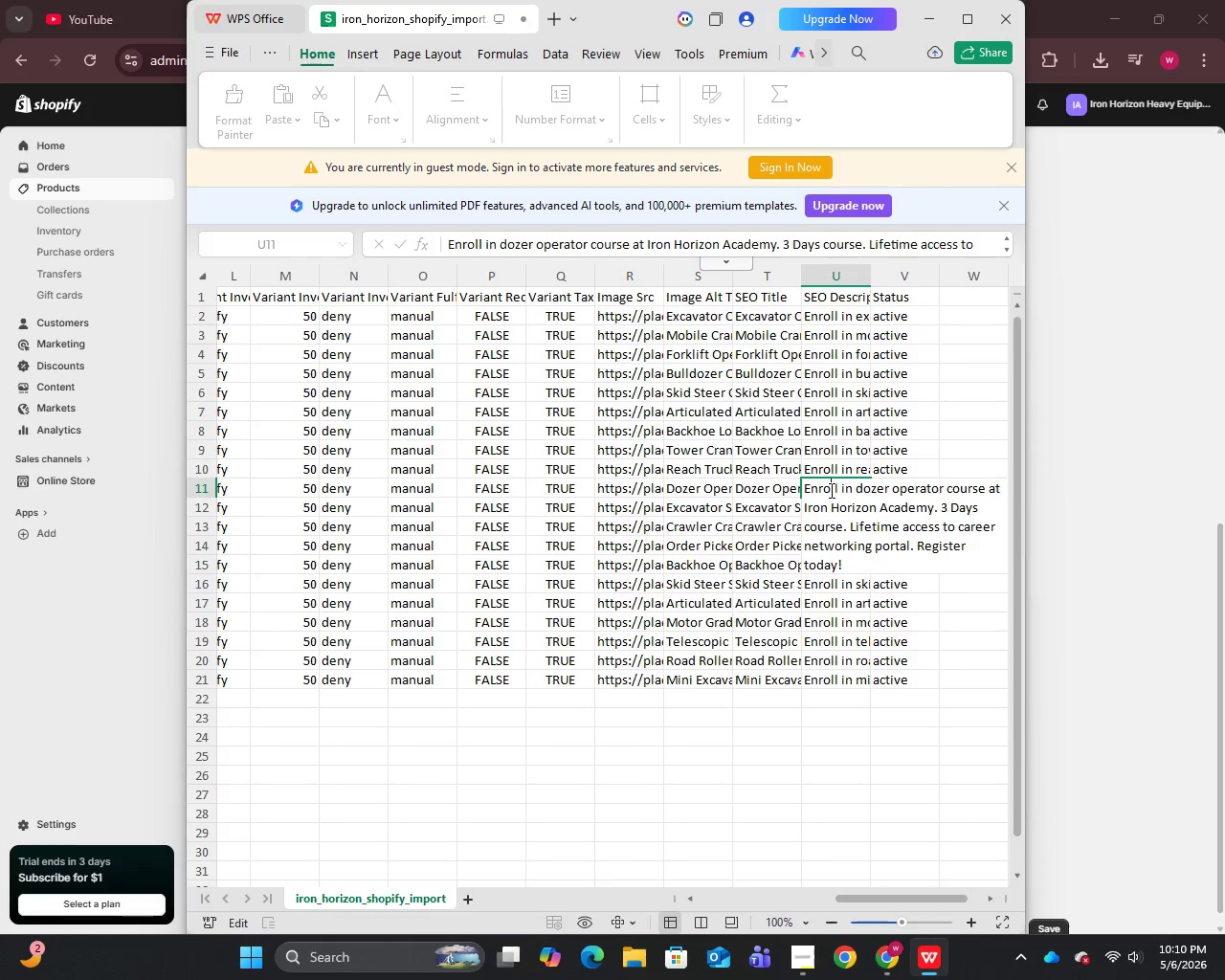 
triple_click([830, 490])
 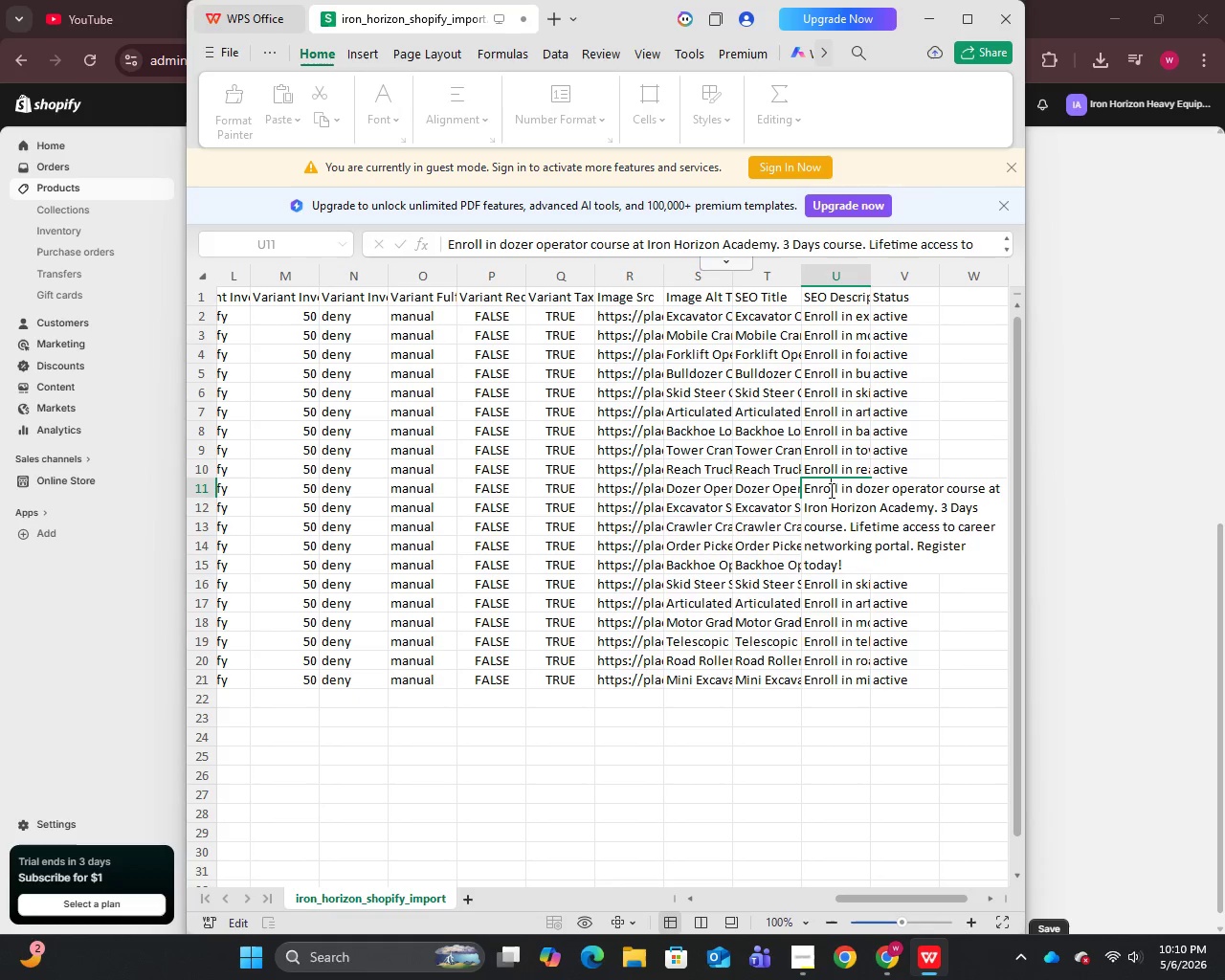 
key(Control+A)
 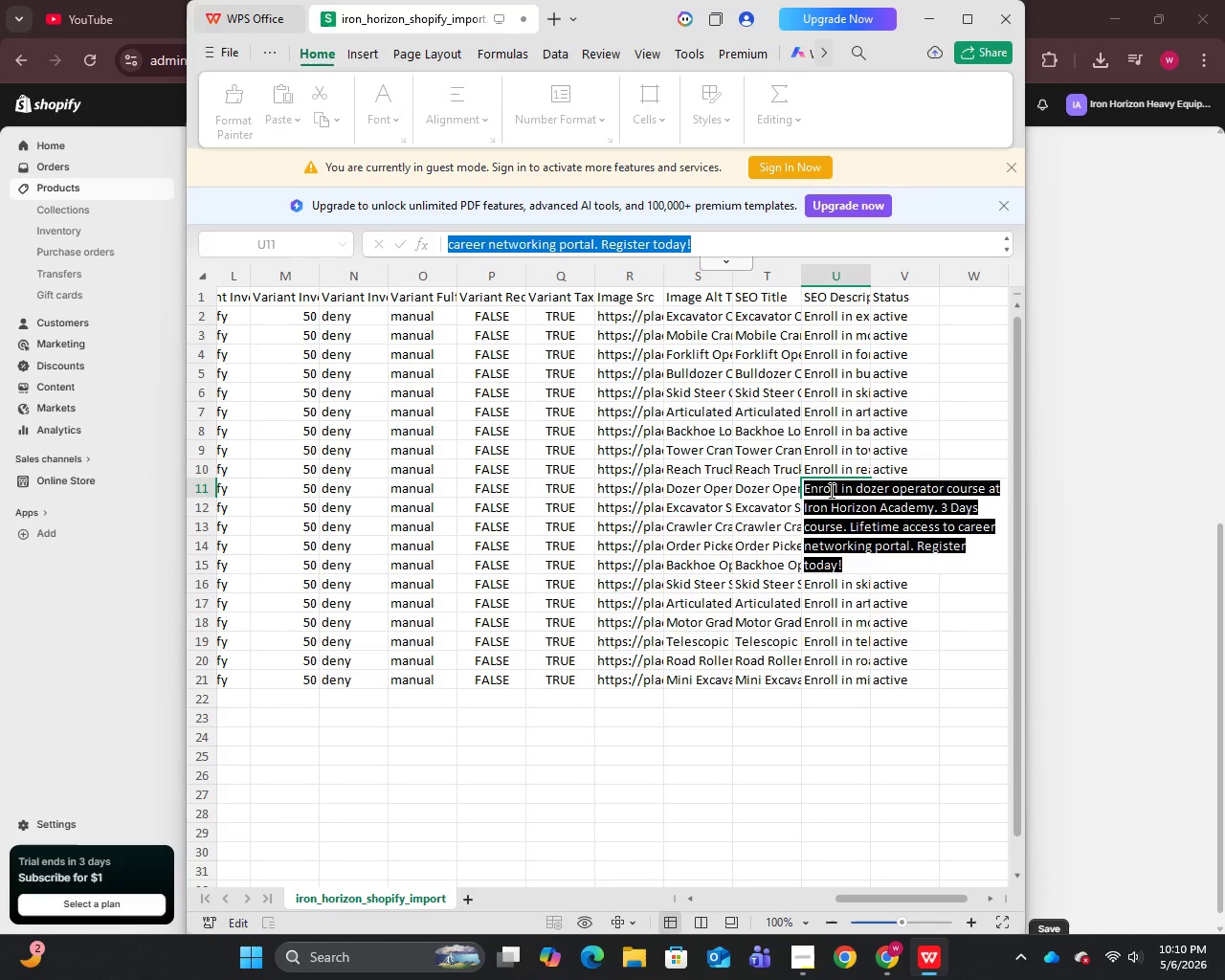 
key(Control+C)
 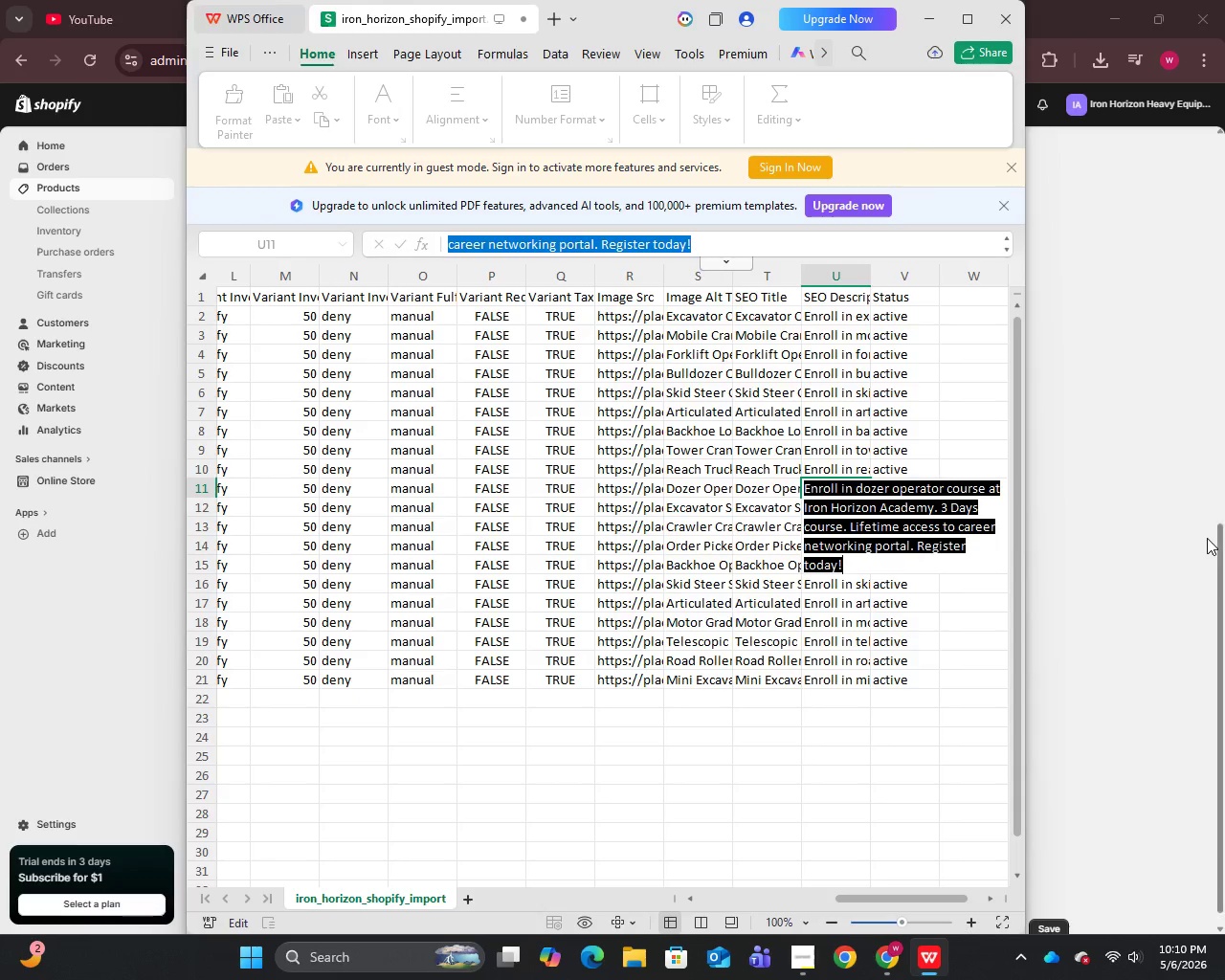 
left_click([1205, 539])
 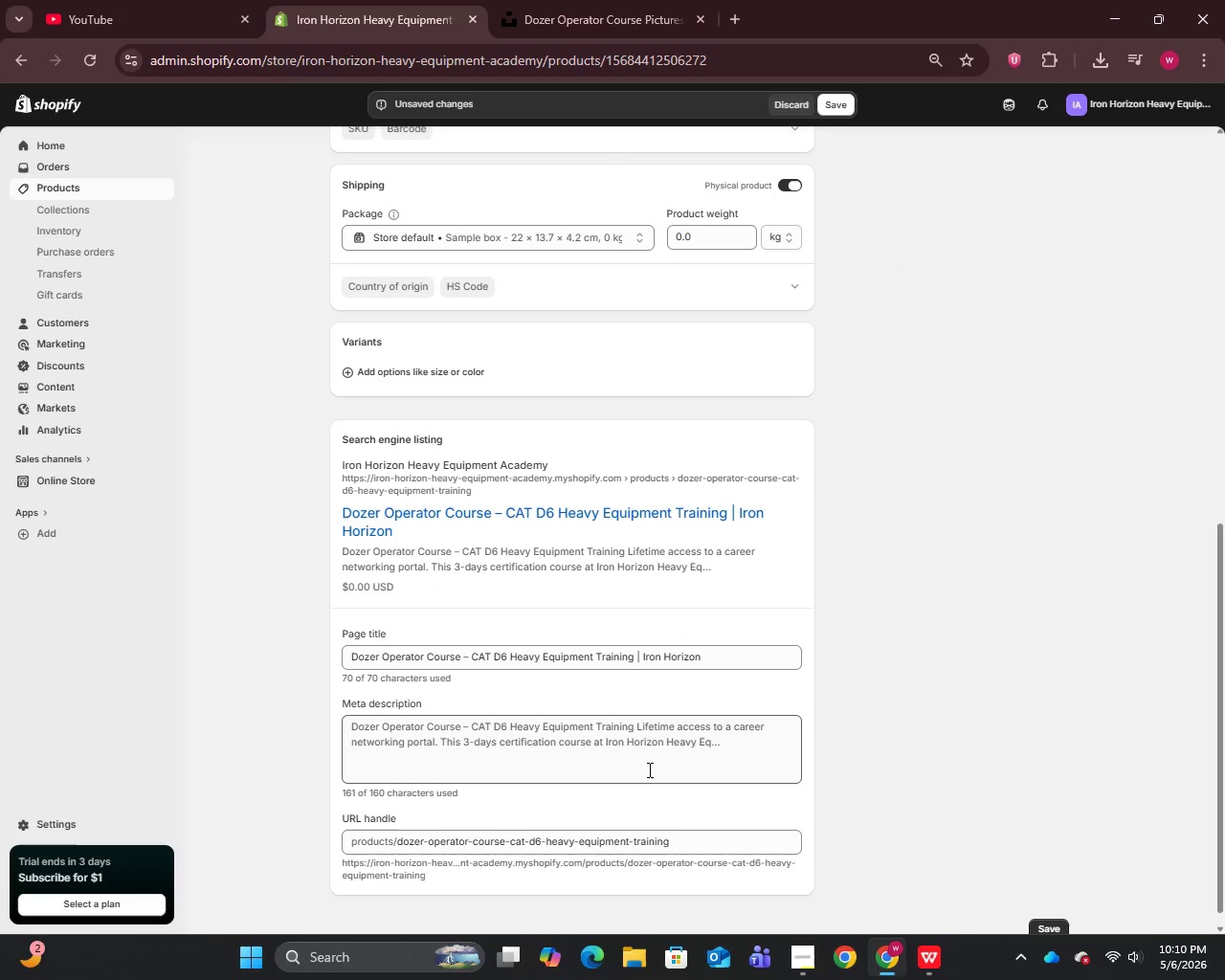 
left_click([647, 776])
 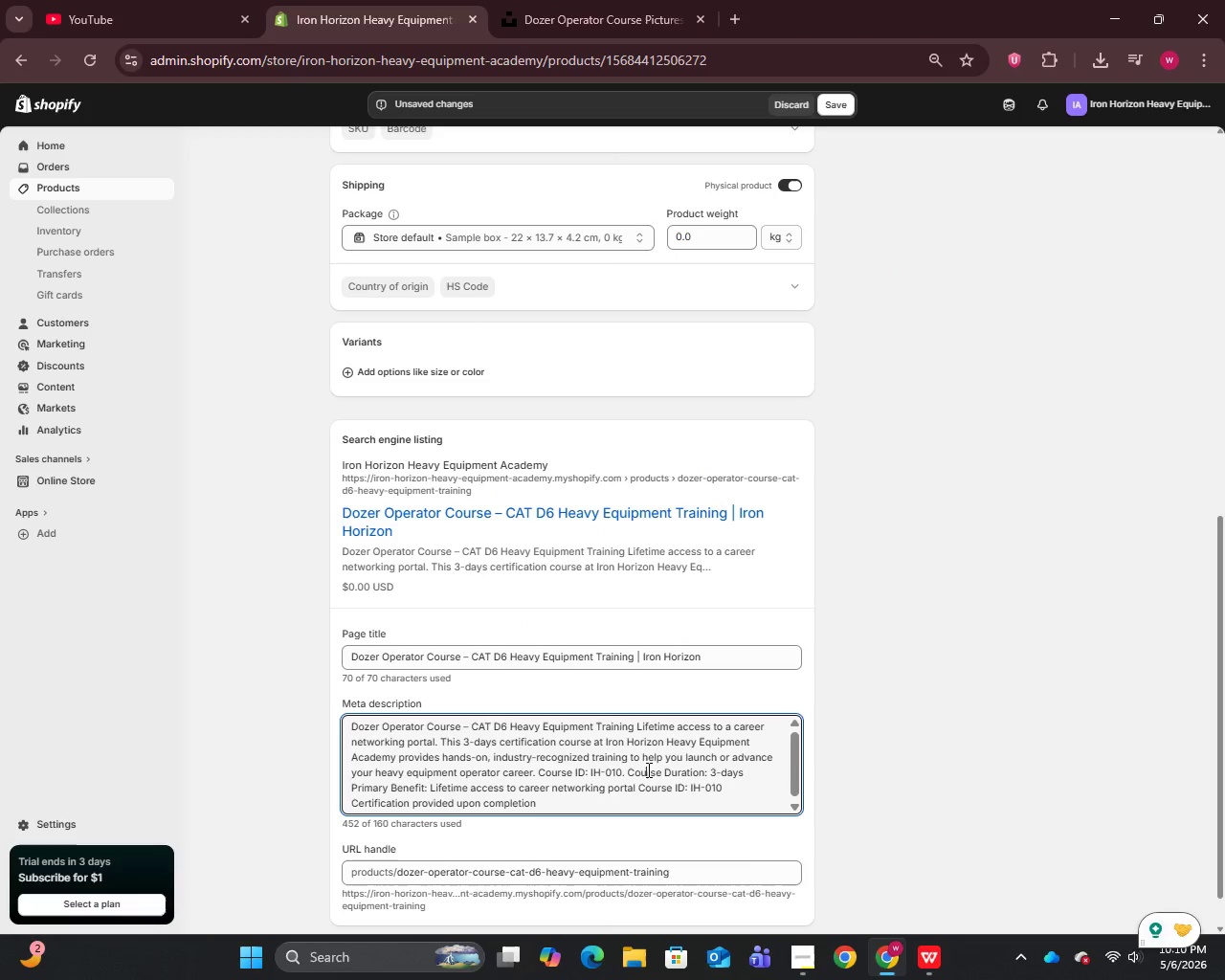 
key(Control+A)
 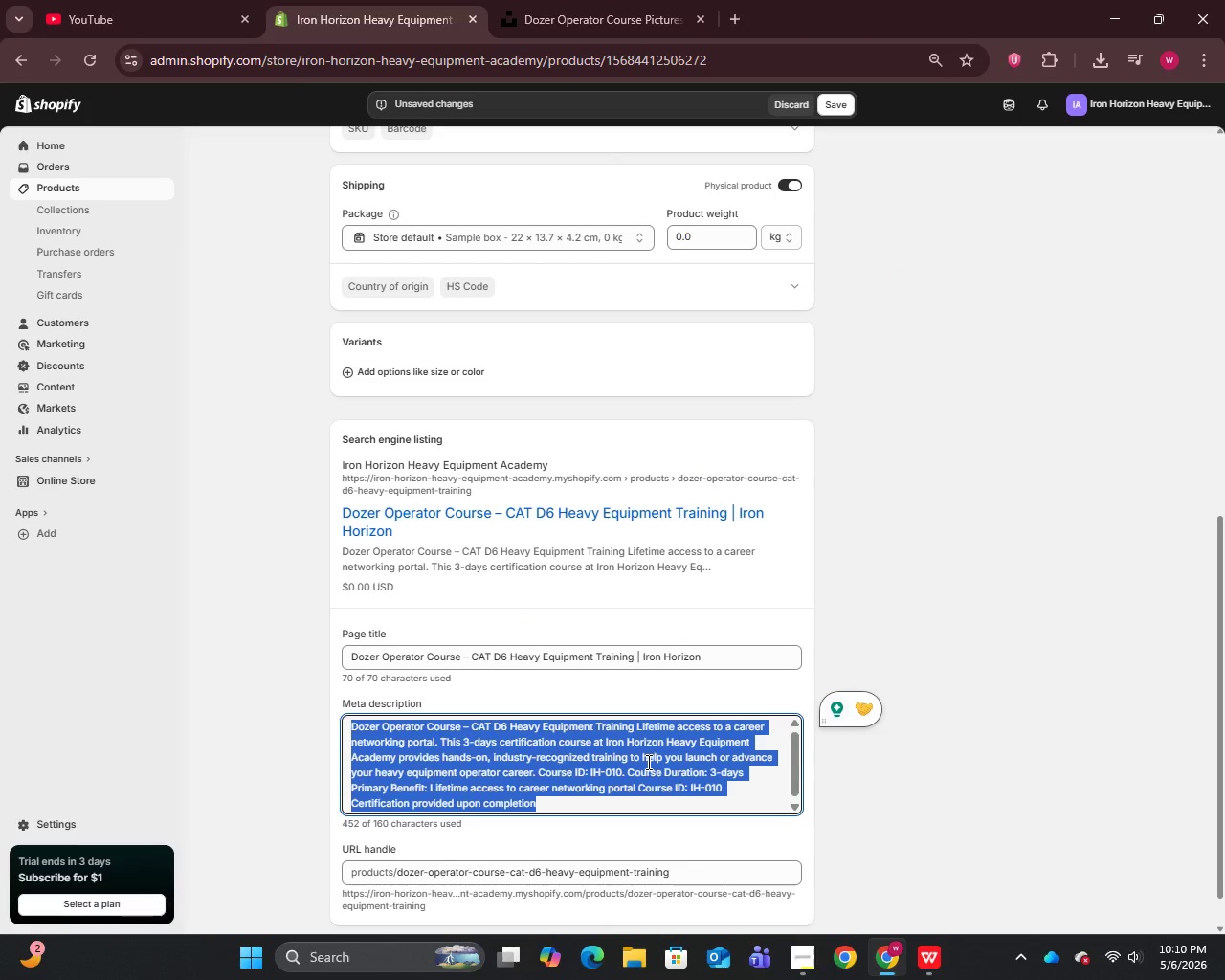 
key(Control+V)
 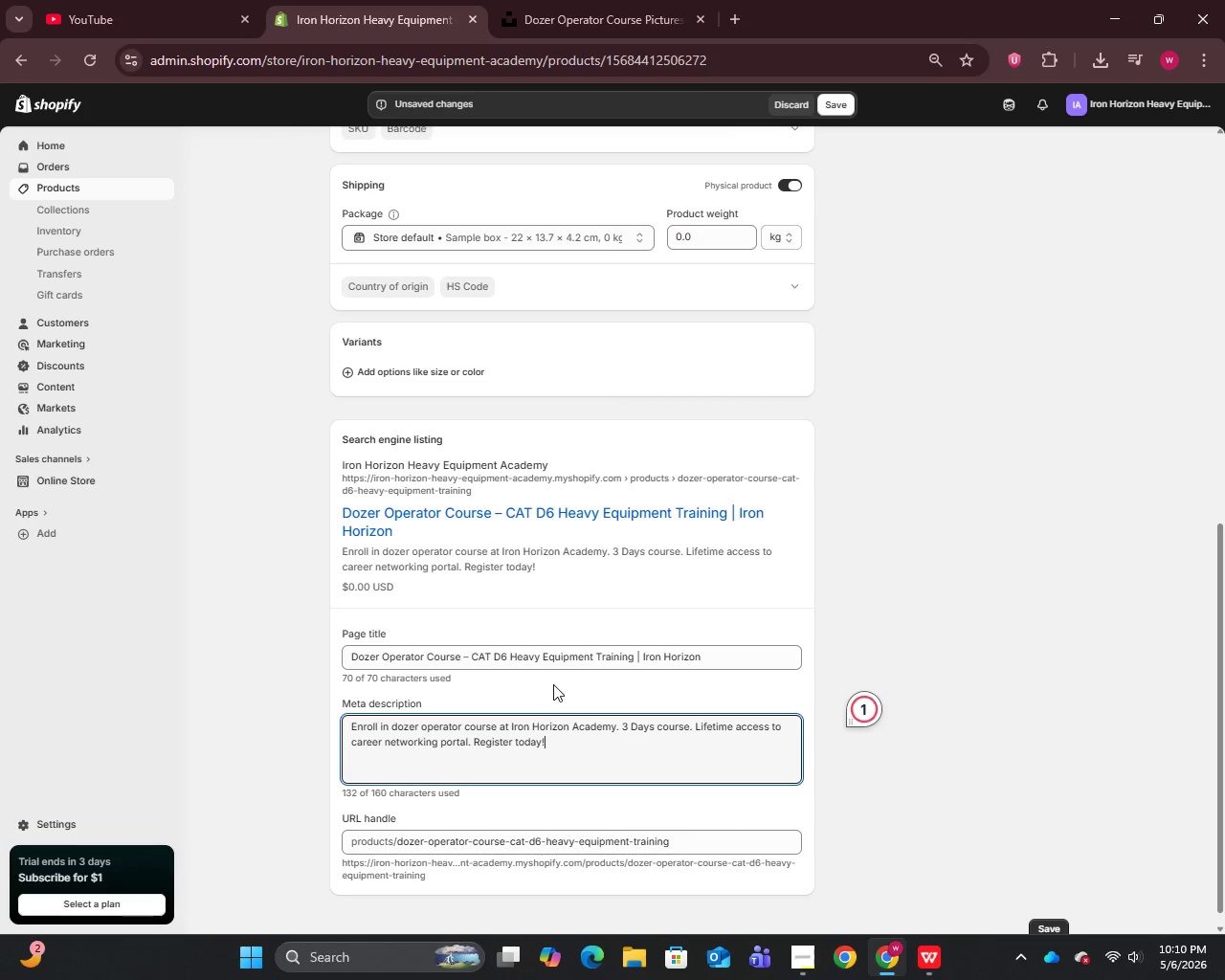 
wait(7.83)
 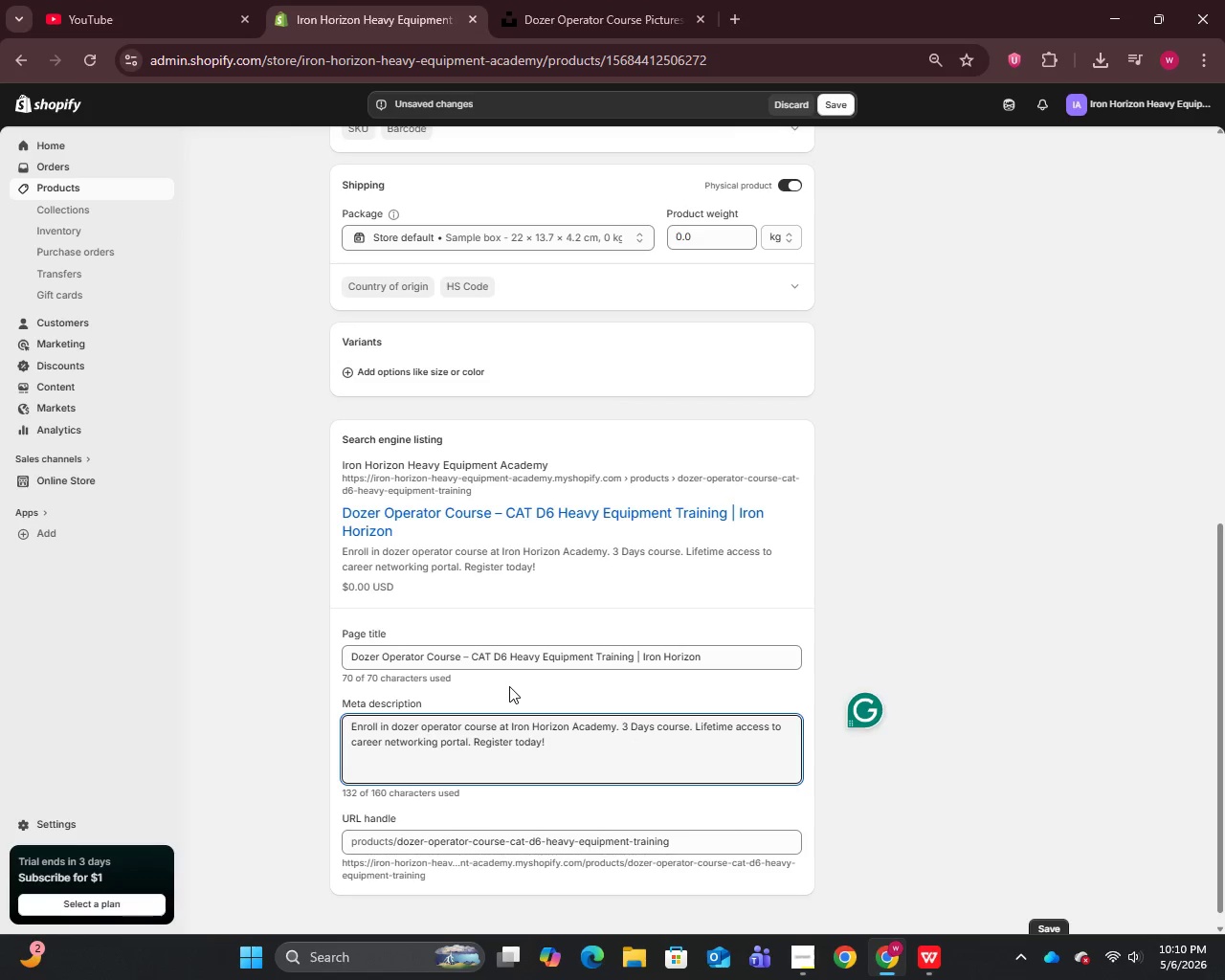 
scroll: coordinate [757, 370], scroll_direction: up, amount: 10.0
 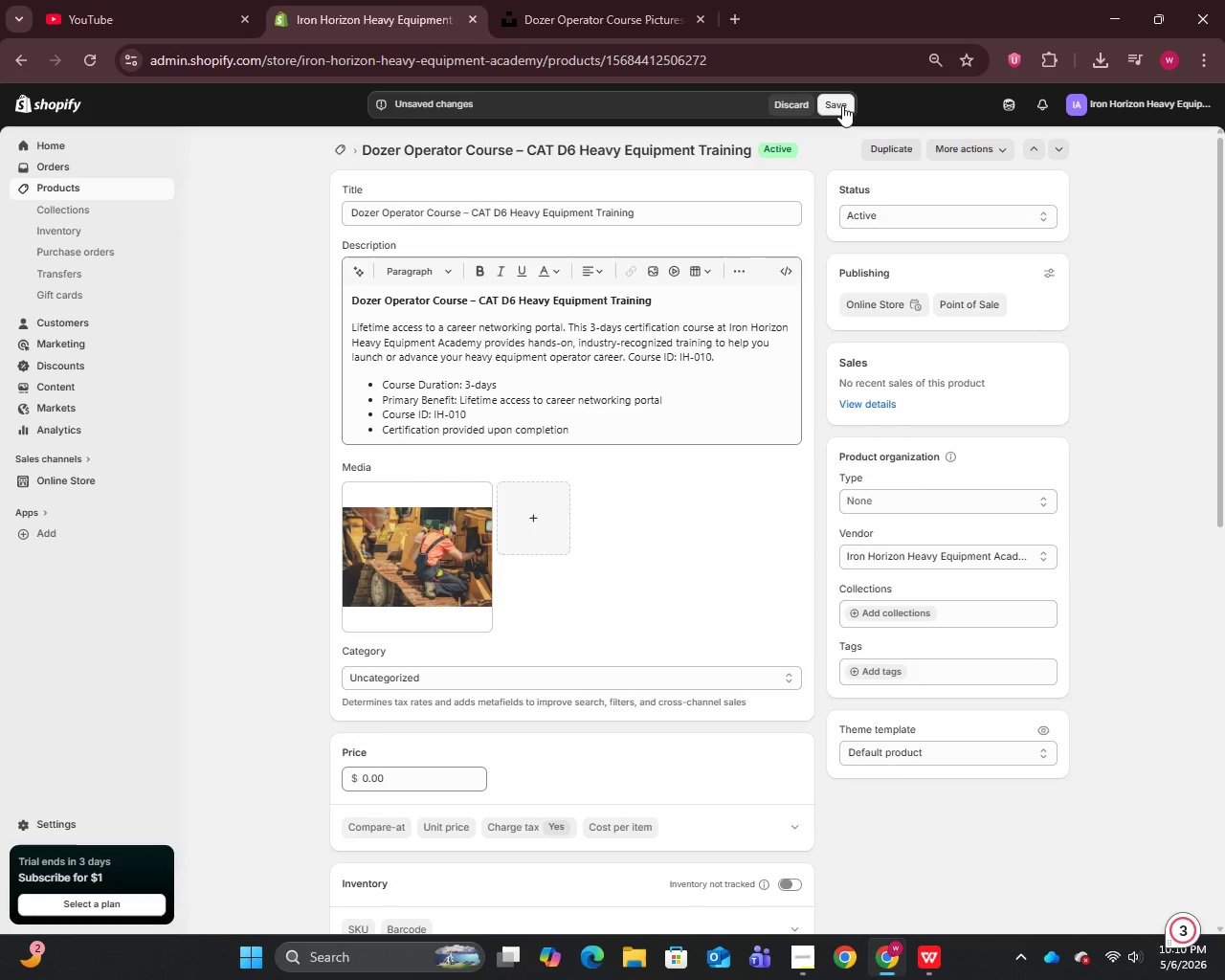 
left_click([841, 103])
 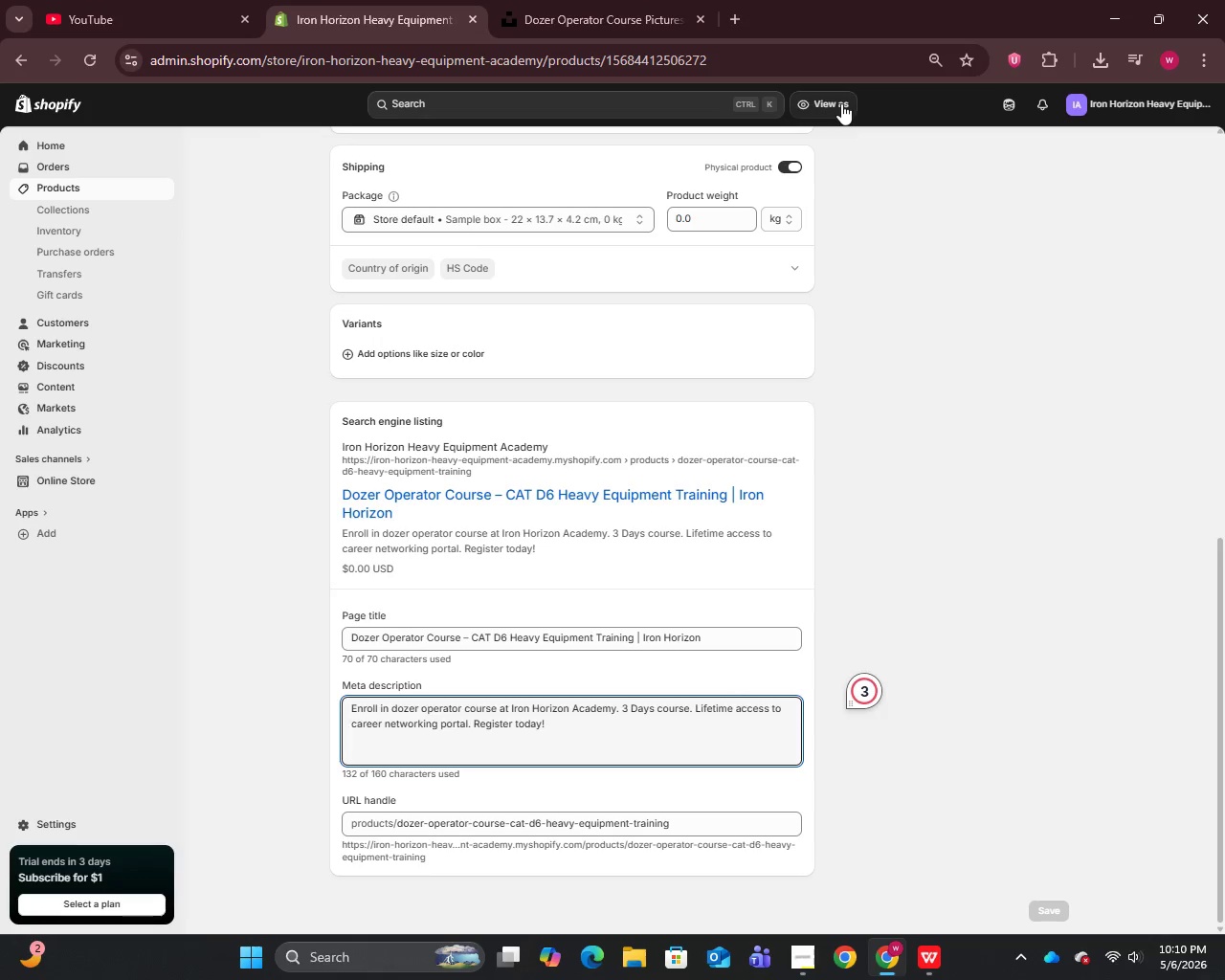 
wait(17.75)
 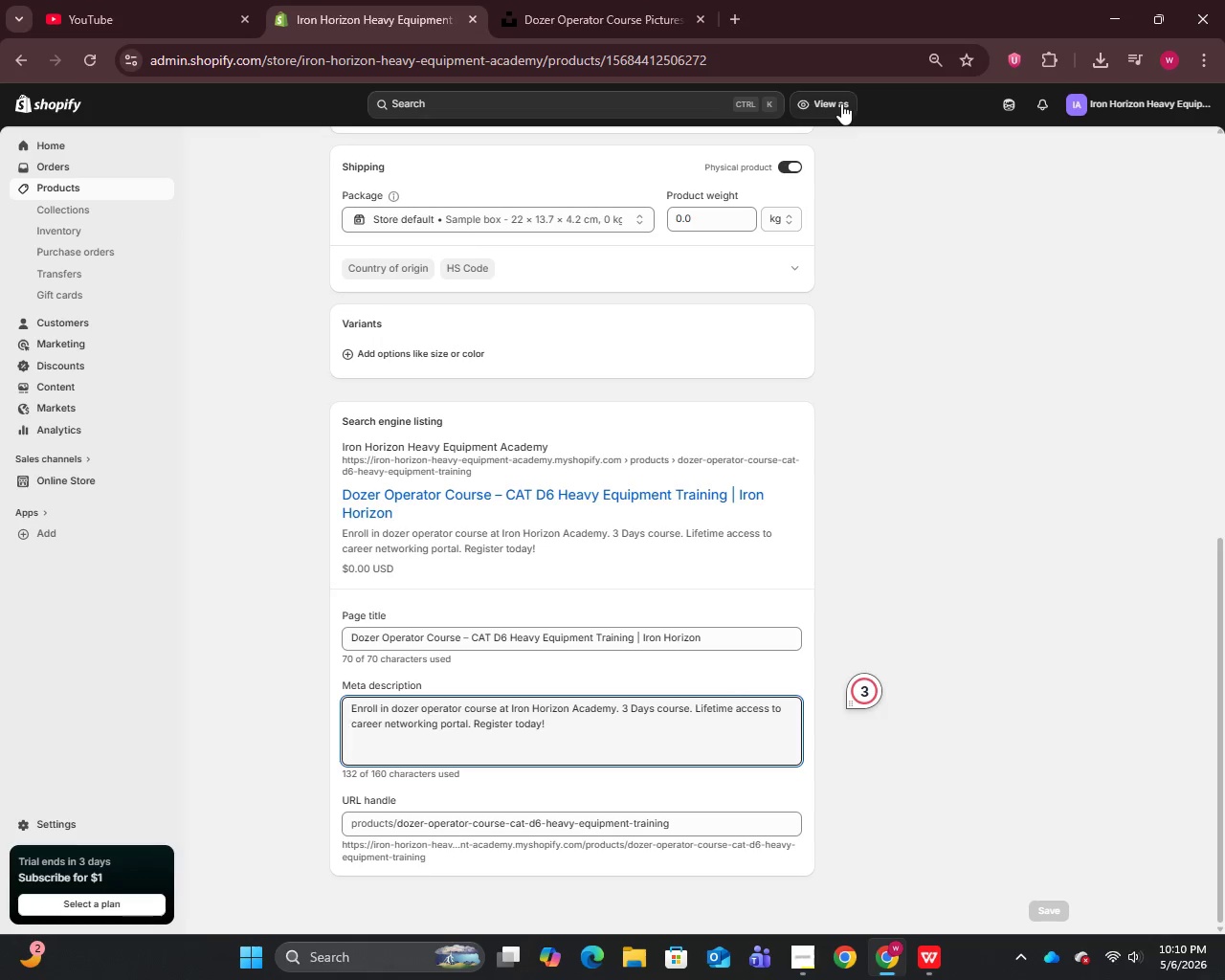 
left_click([45, 189])
 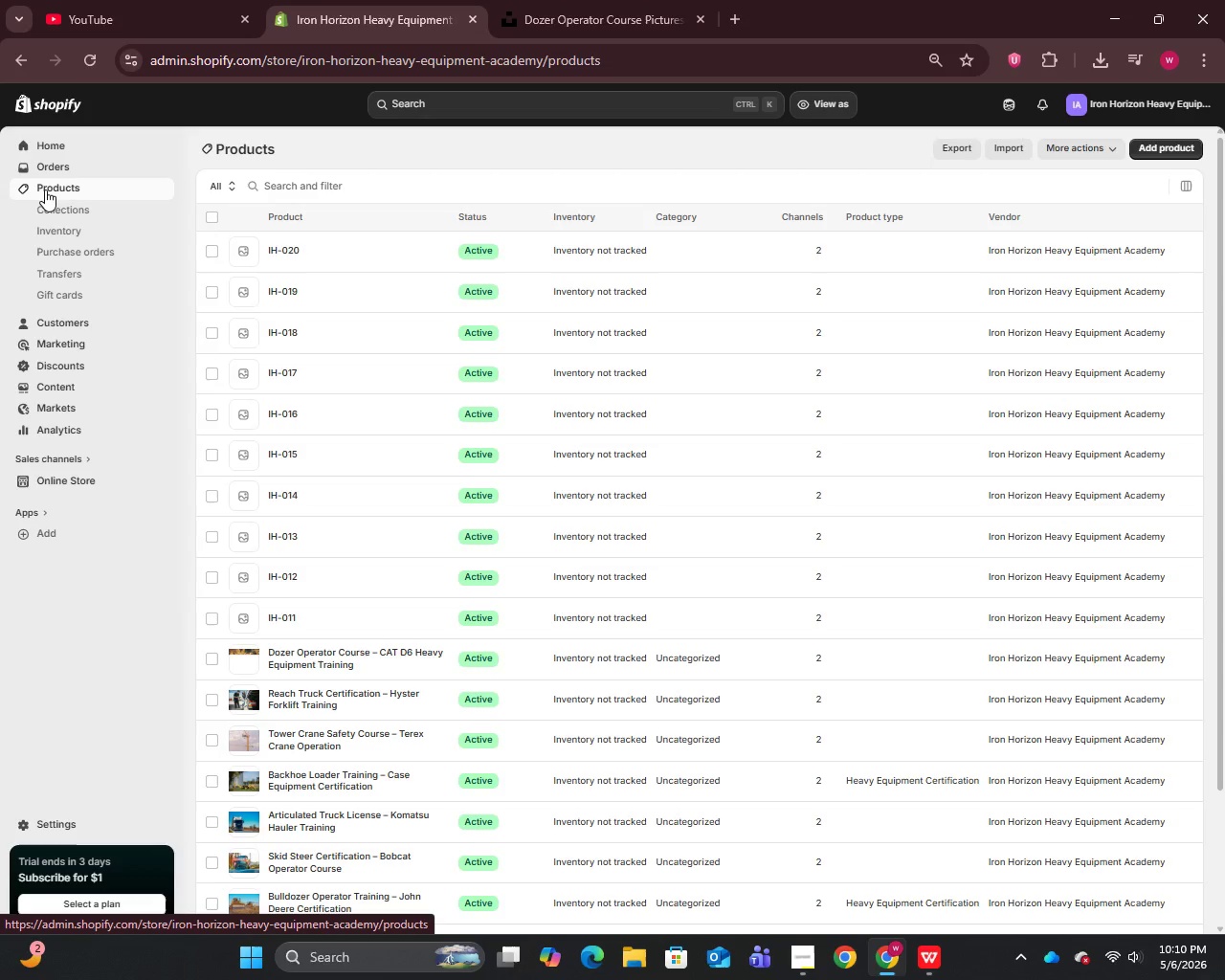 
wait(8.7)
 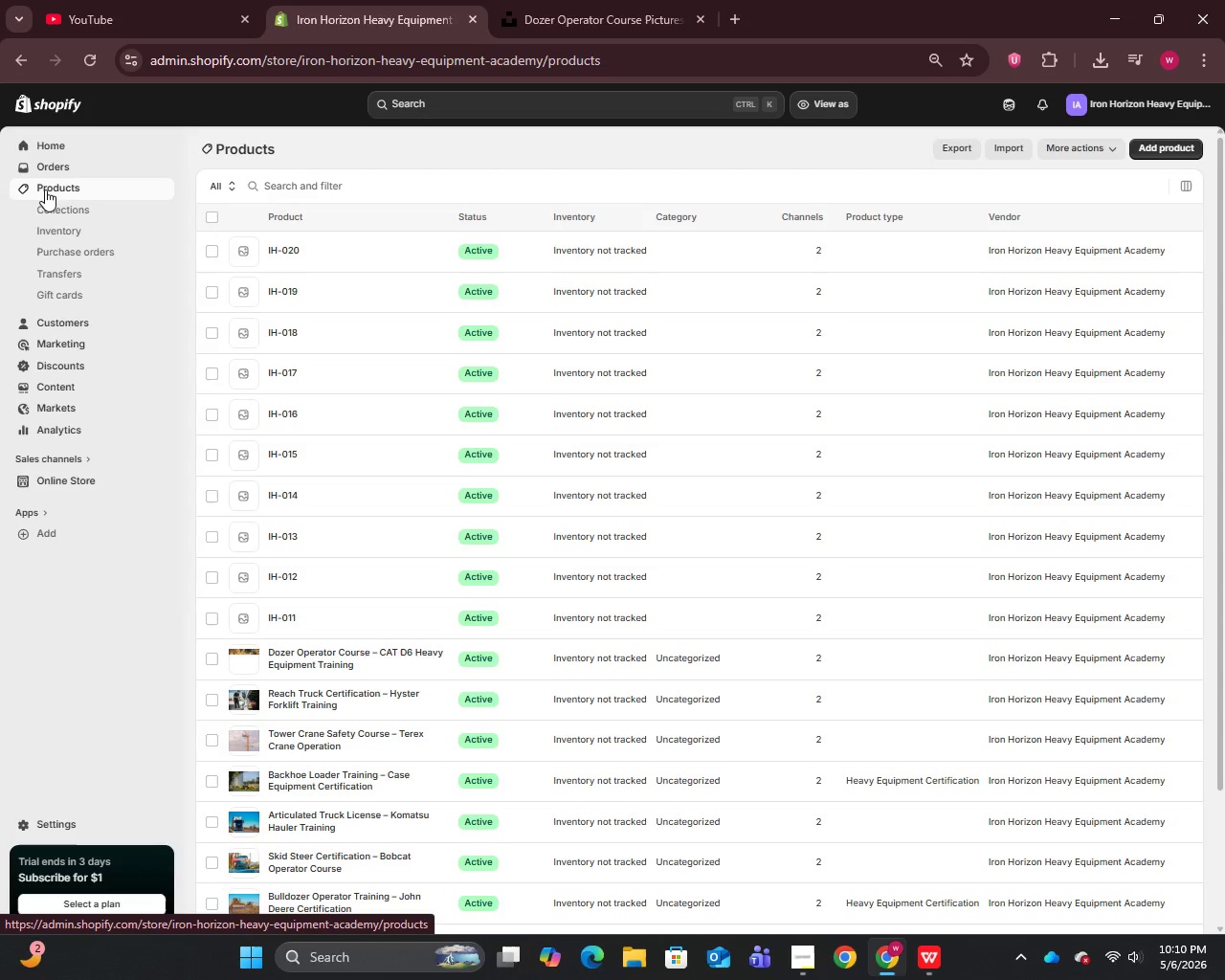 
left_click([274, 616])
 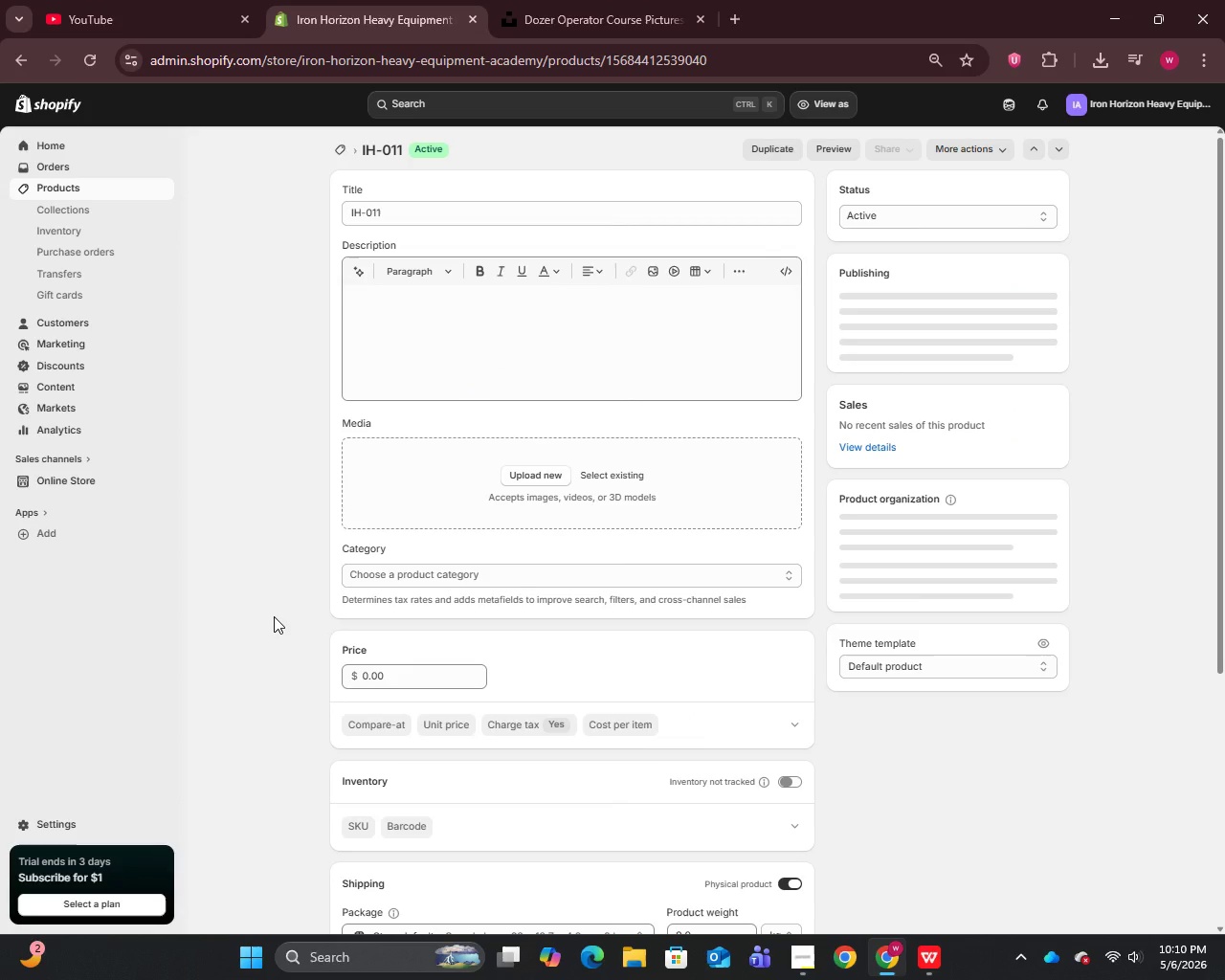 
wait(5.36)
 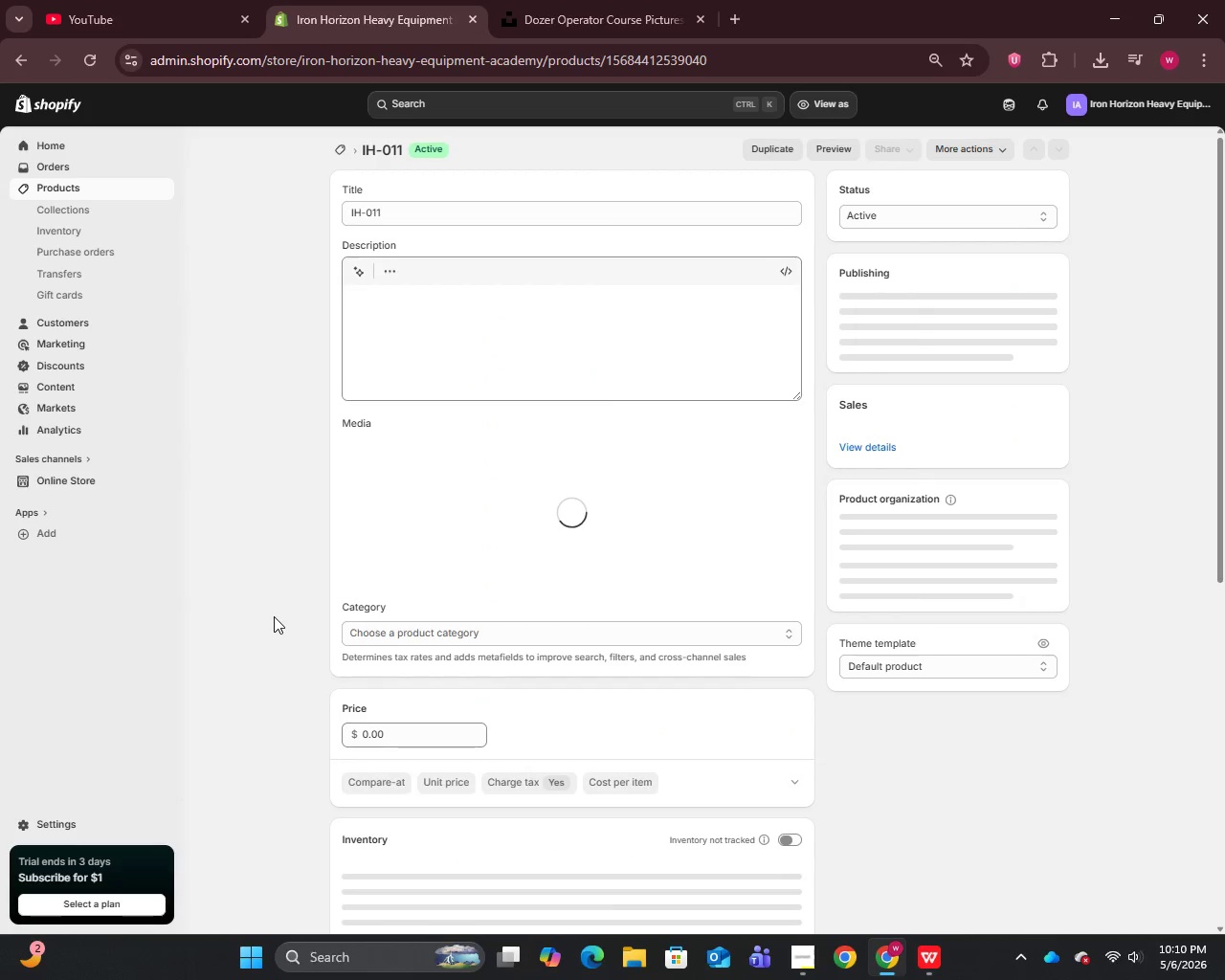 
scroll: coordinate [562, 700], scroll_direction: up, amount: 3.0
 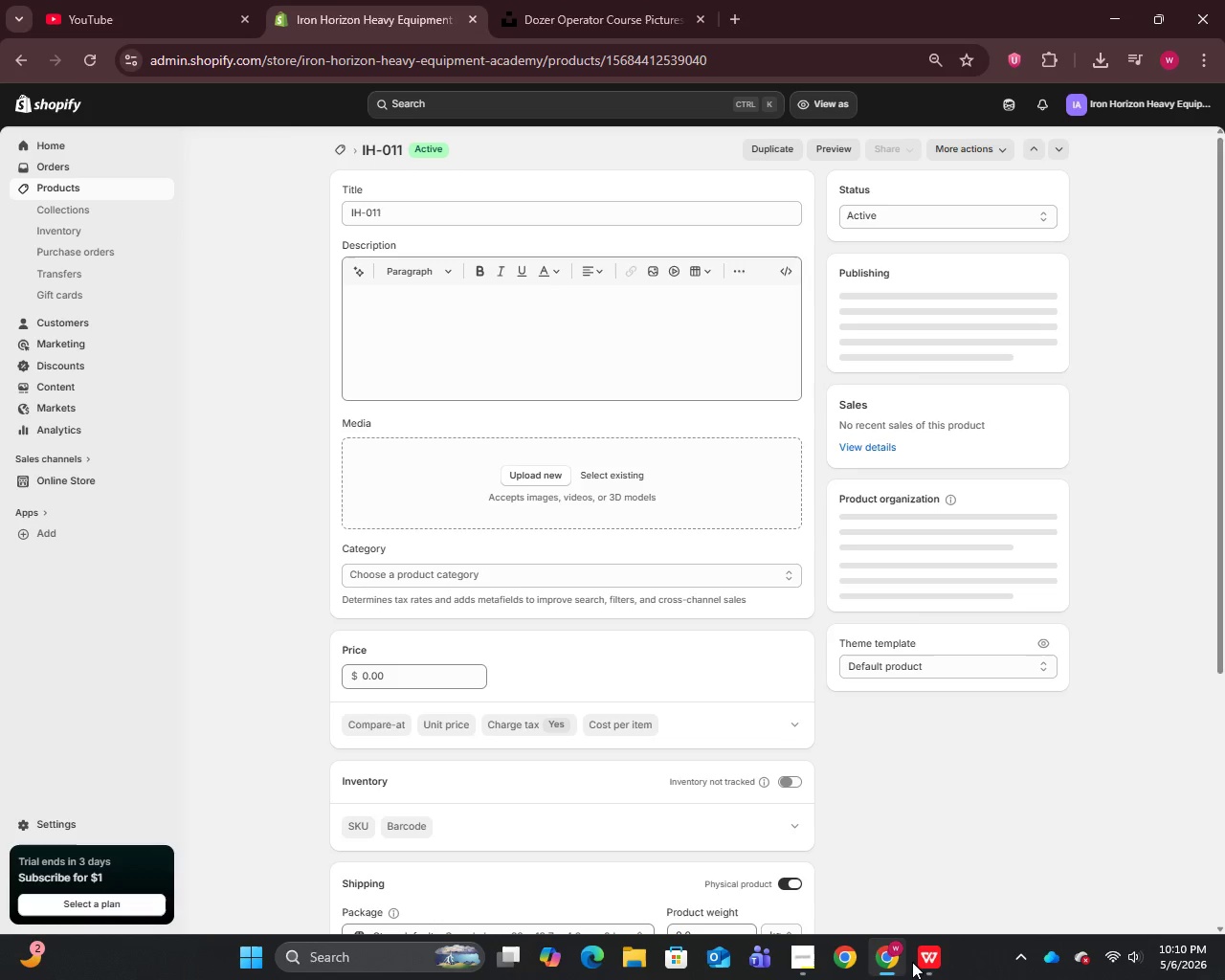 
left_click([920, 966])
 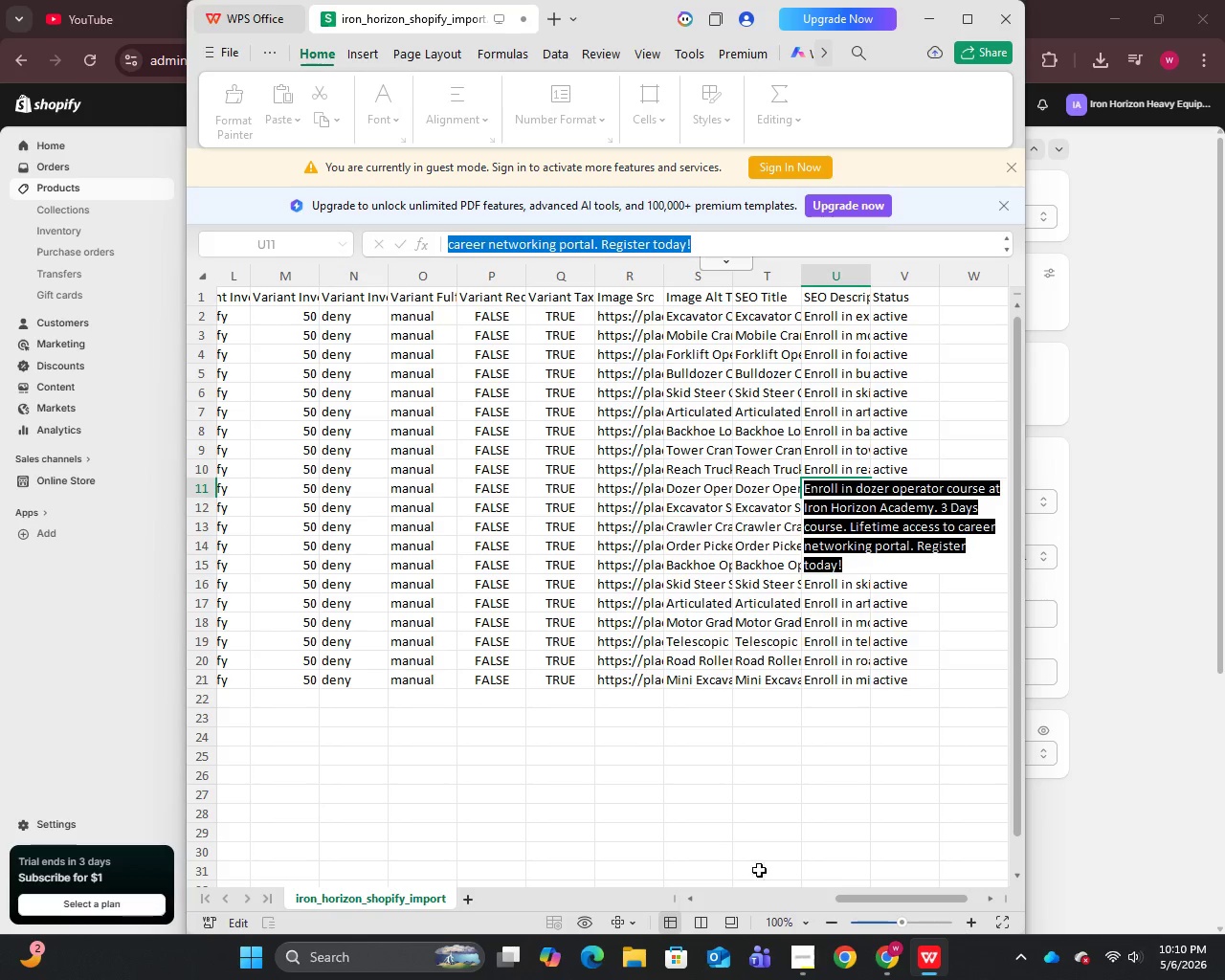 
wait(5.28)
 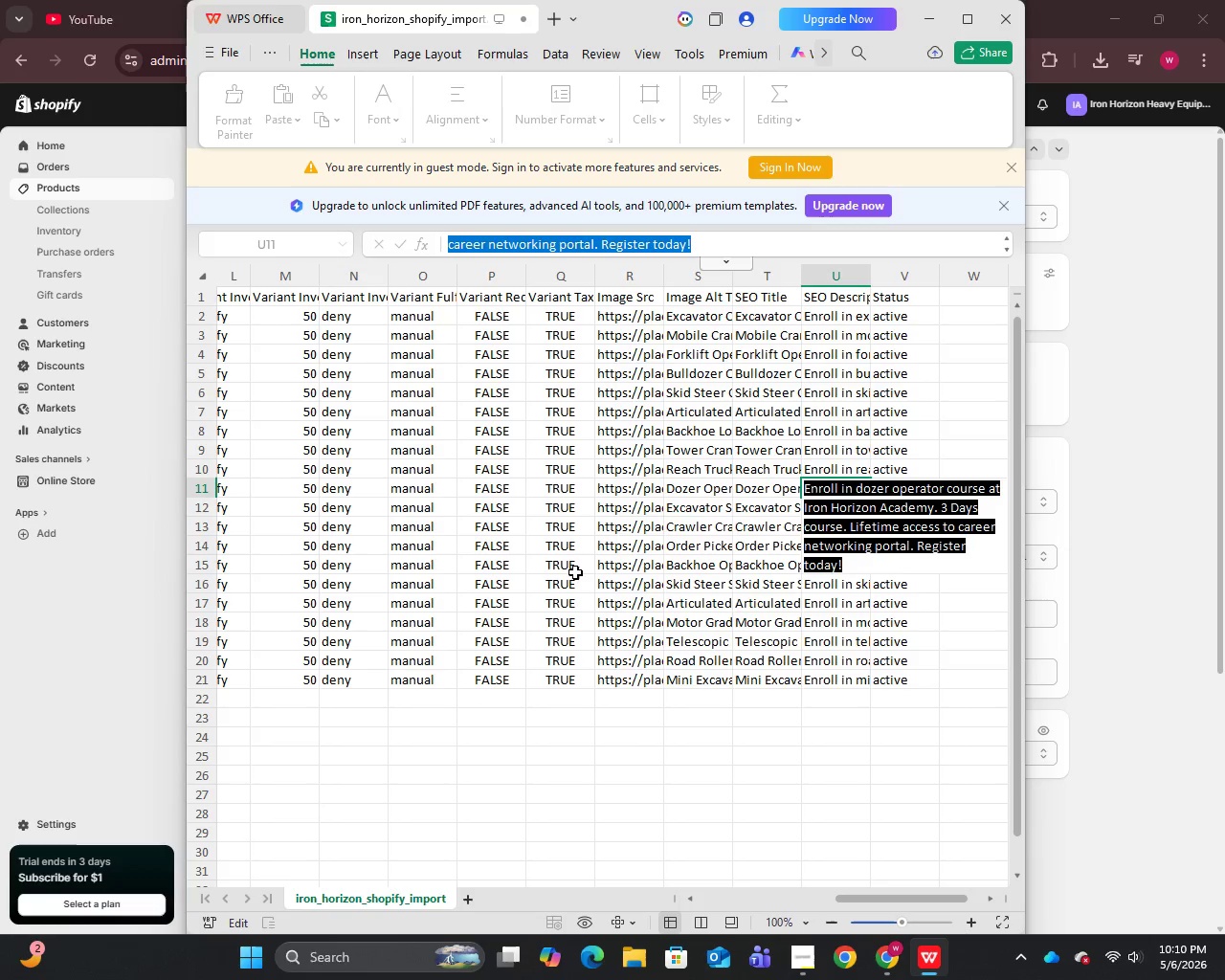 
left_click_drag(start_coordinate=[869, 900], to_coordinate=[446, 851])
 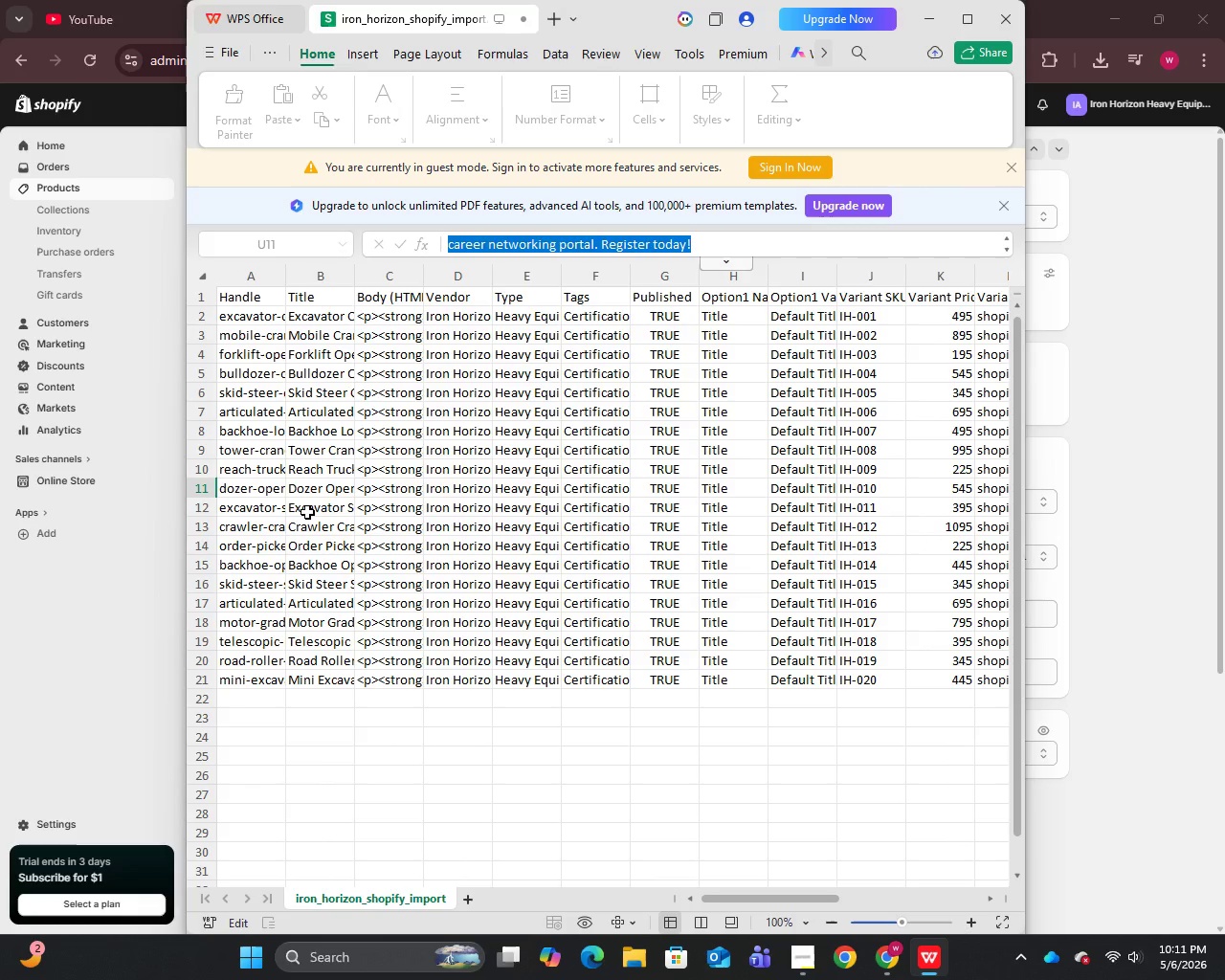 
left_click([307, 510])
 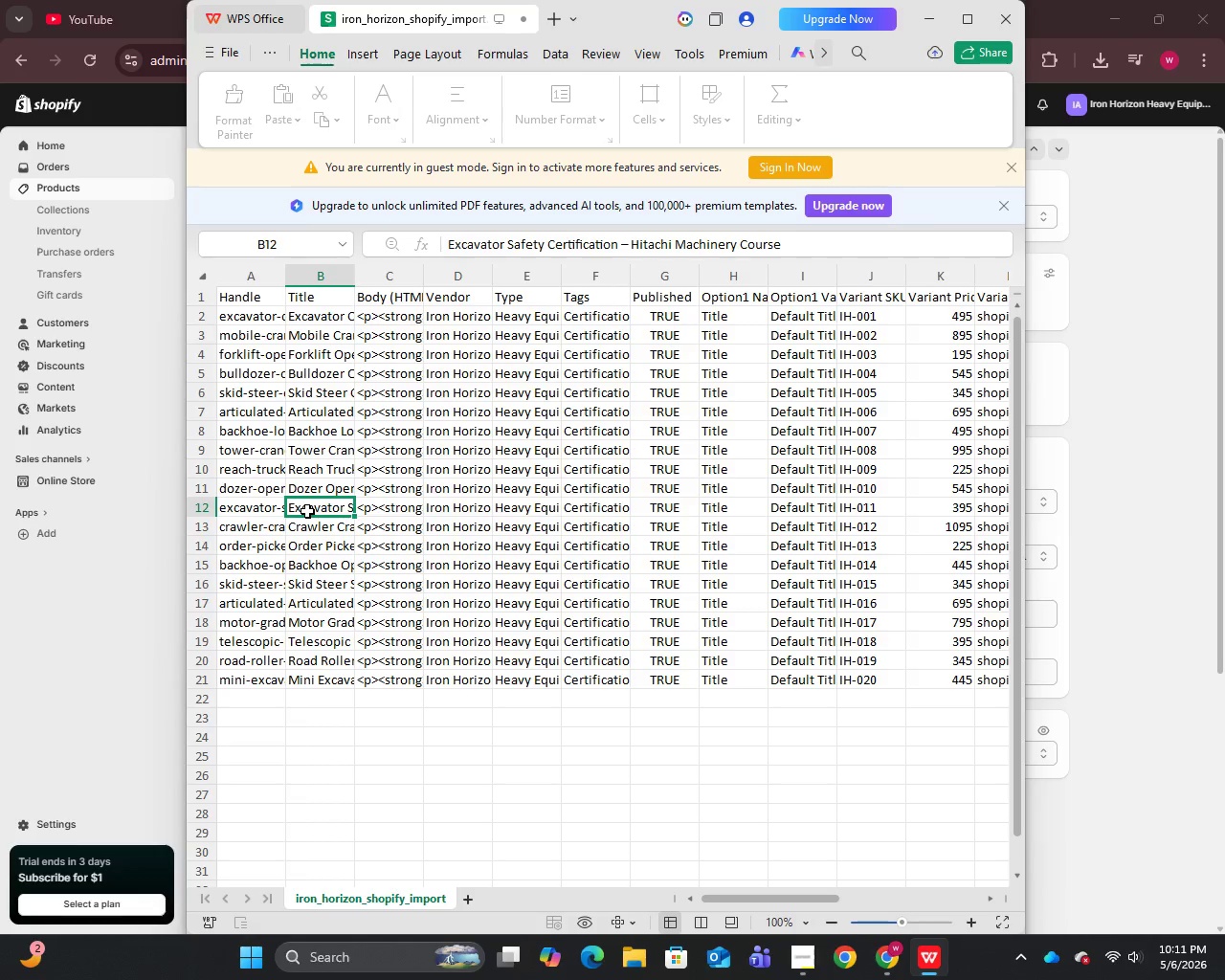 
double_click([307, 510])
 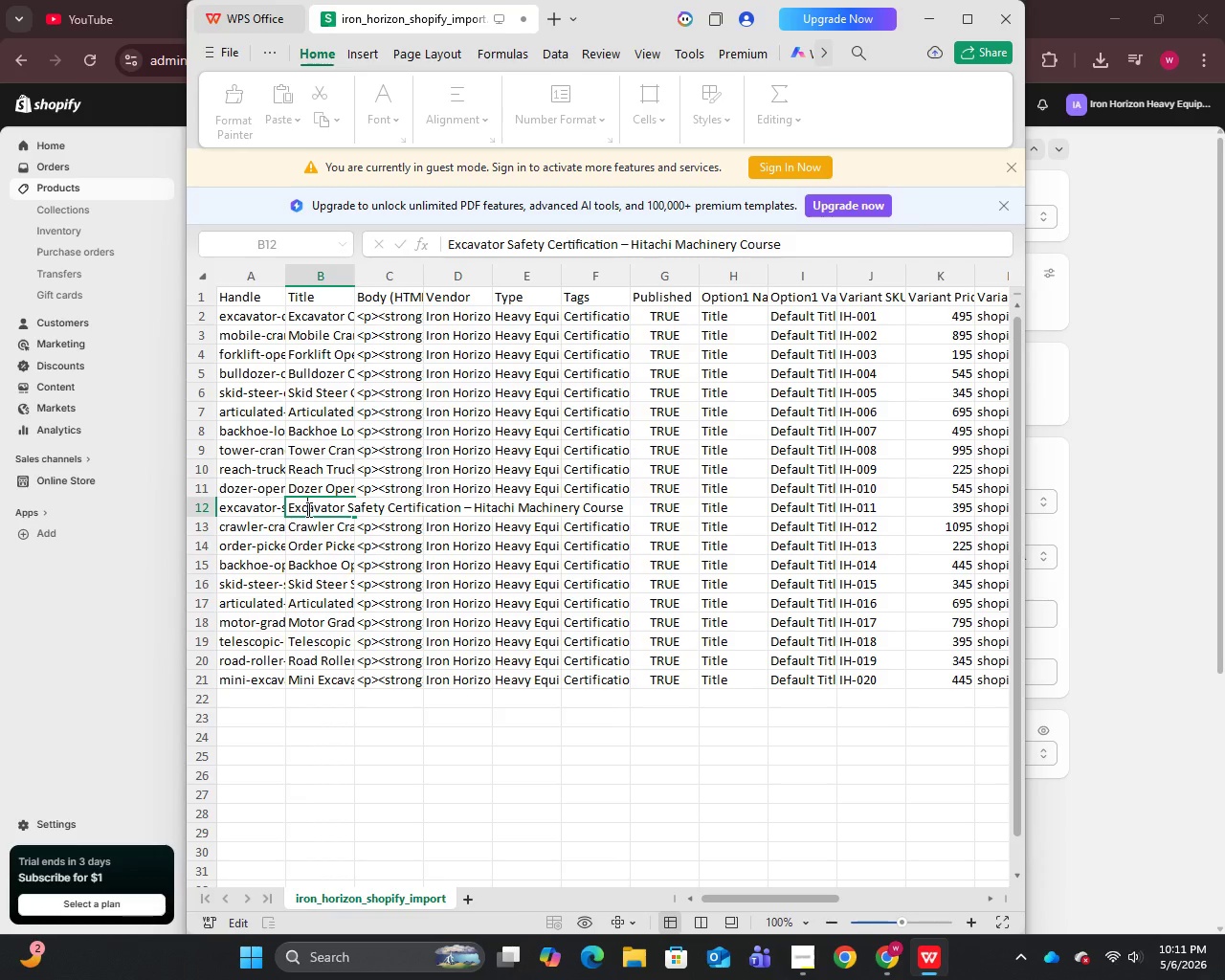 
key(Control+A)
 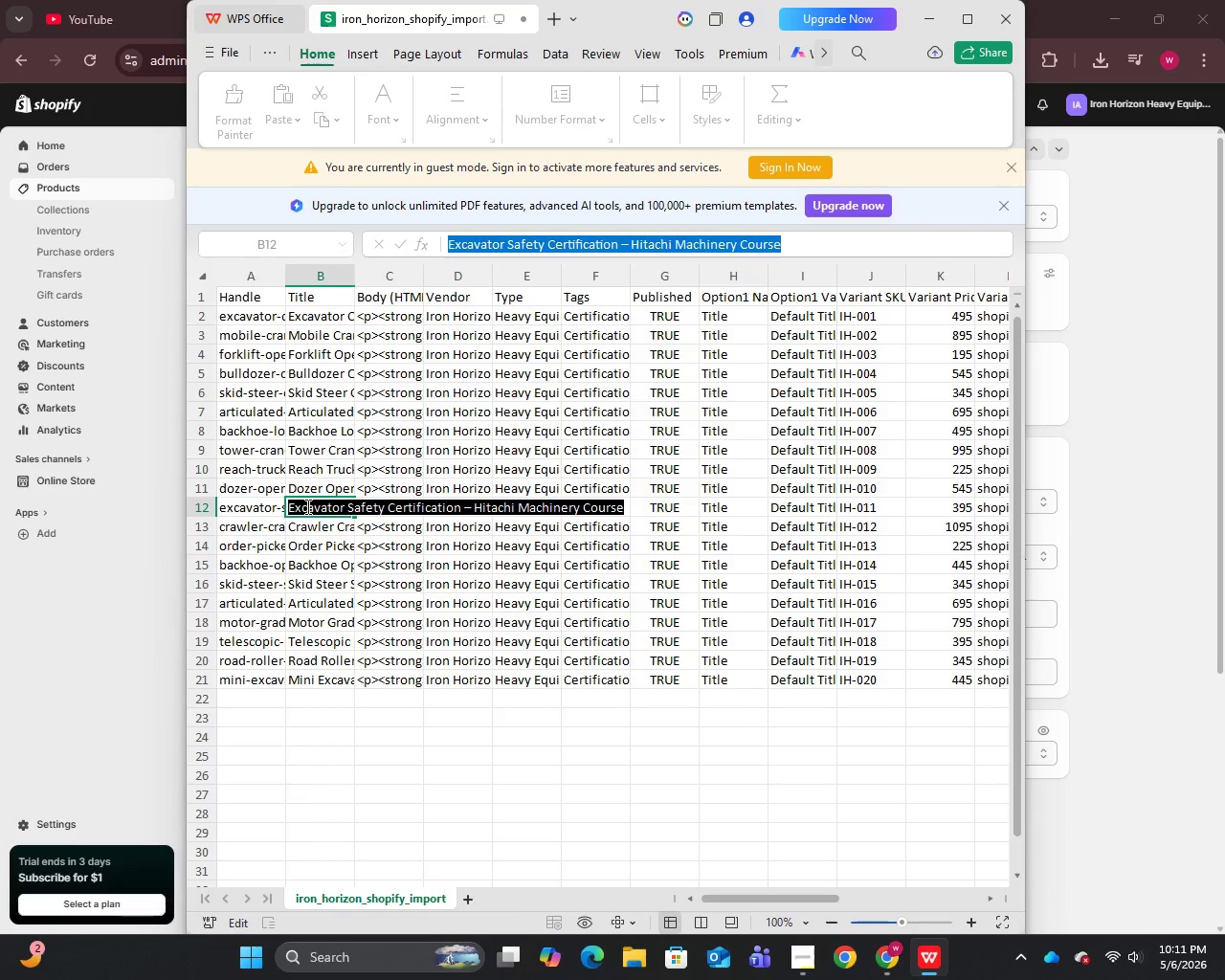 
key(Control+C)
 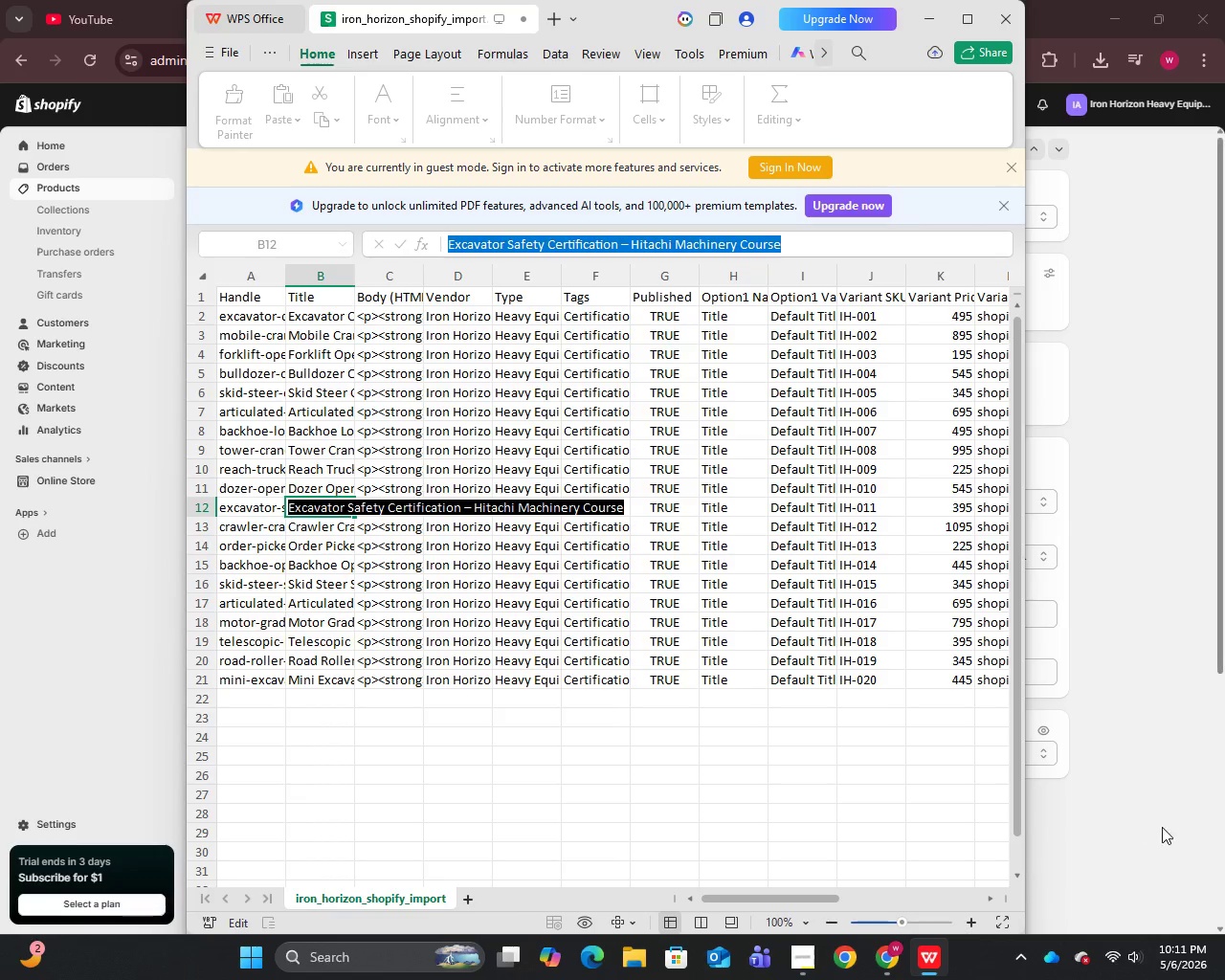 
left_click_drag(start_coordinate=[1152, 818], to_coordinate=[1145, 815])
 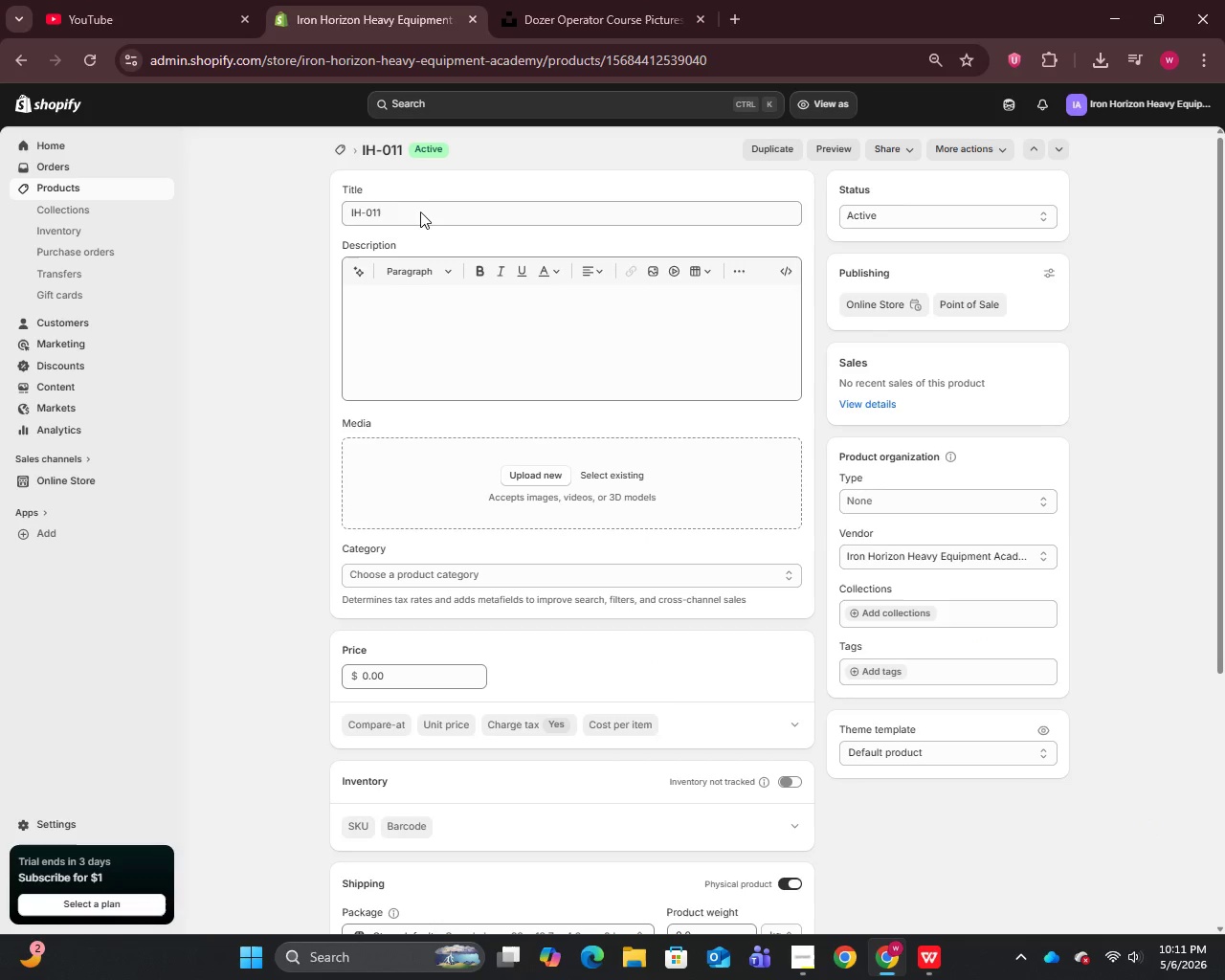 
left_click([419, 212])
 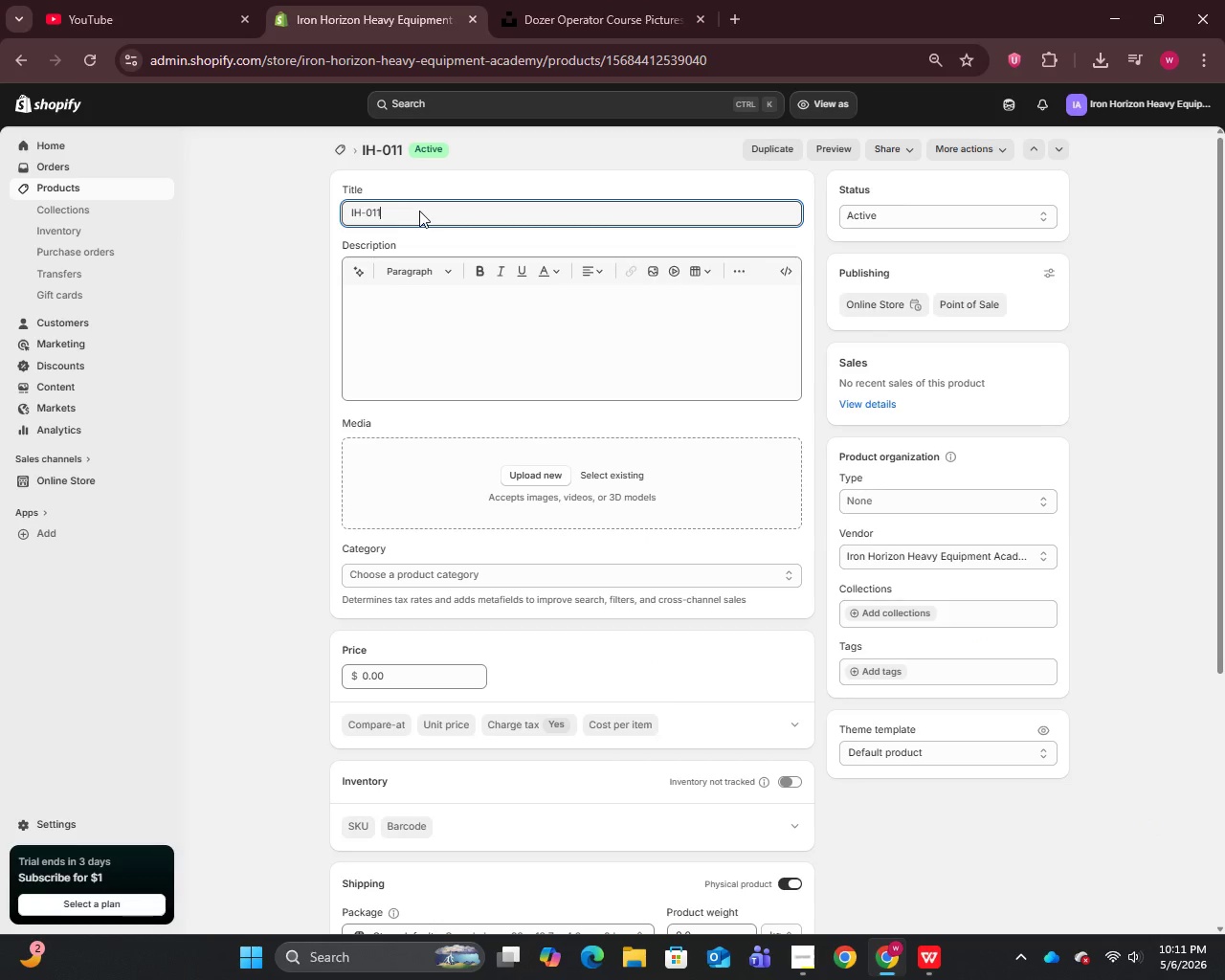 
key(Control+A)
 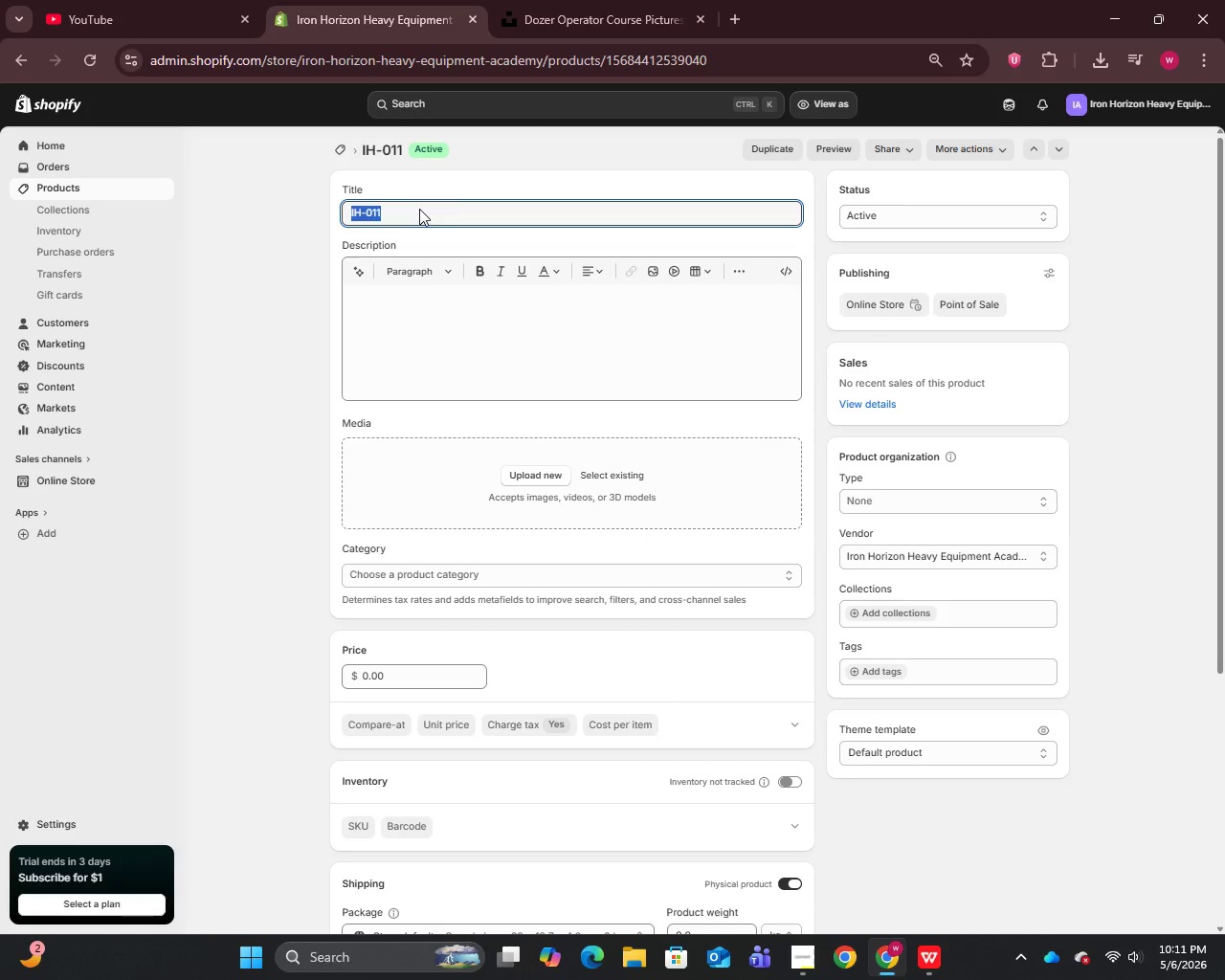 
key(Control+V)
 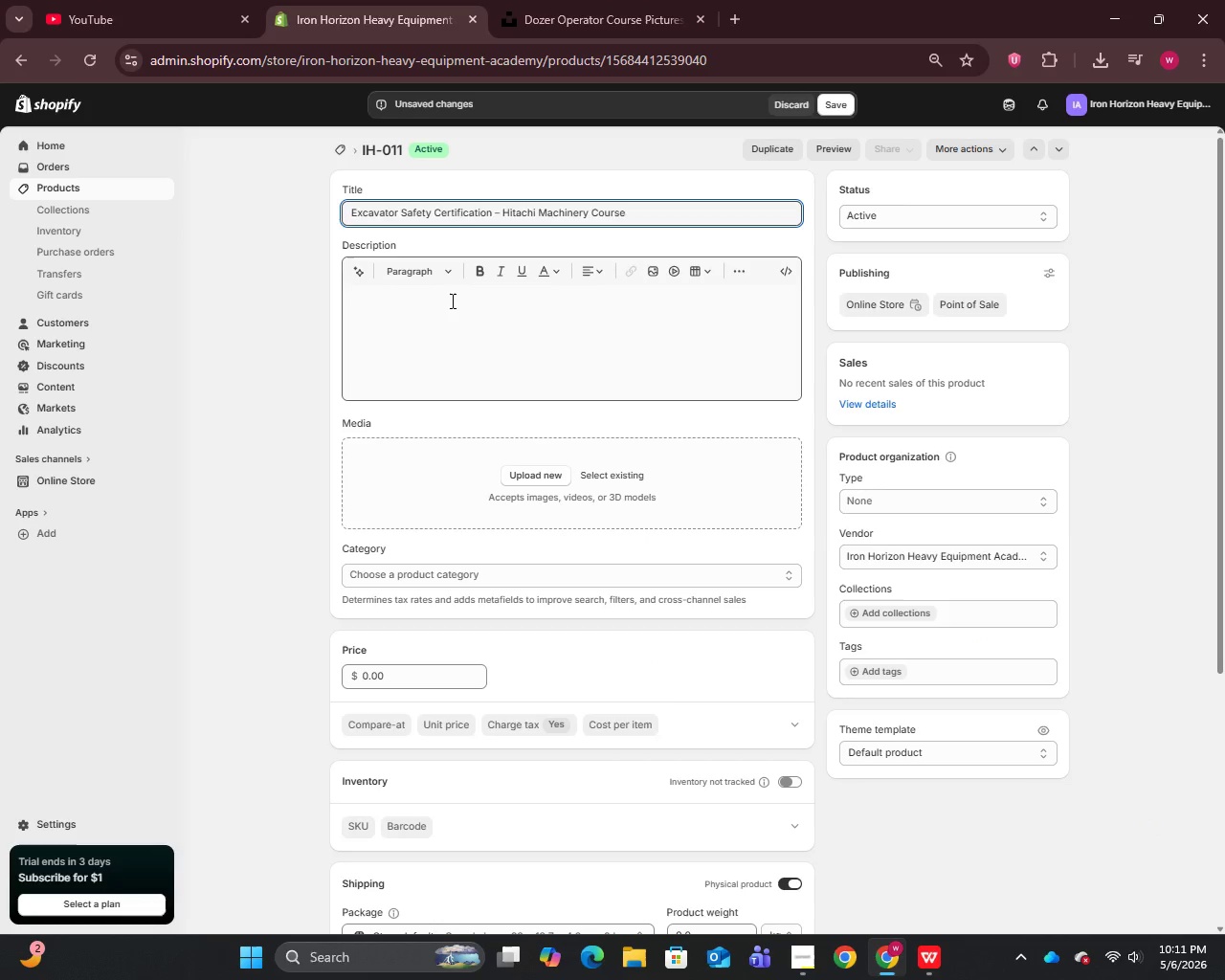 
left_click([451, 301])
 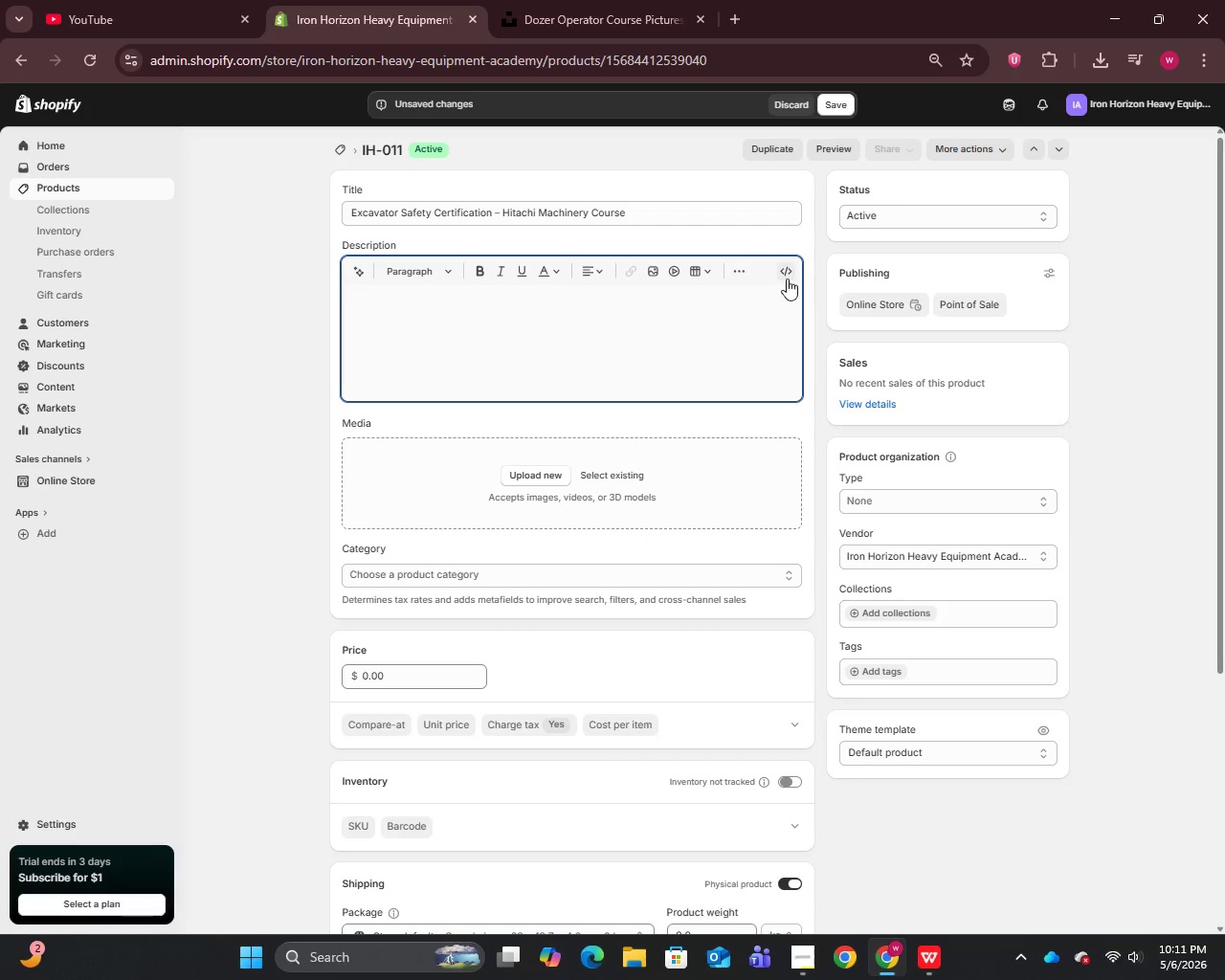 
left_click([786, 276])
 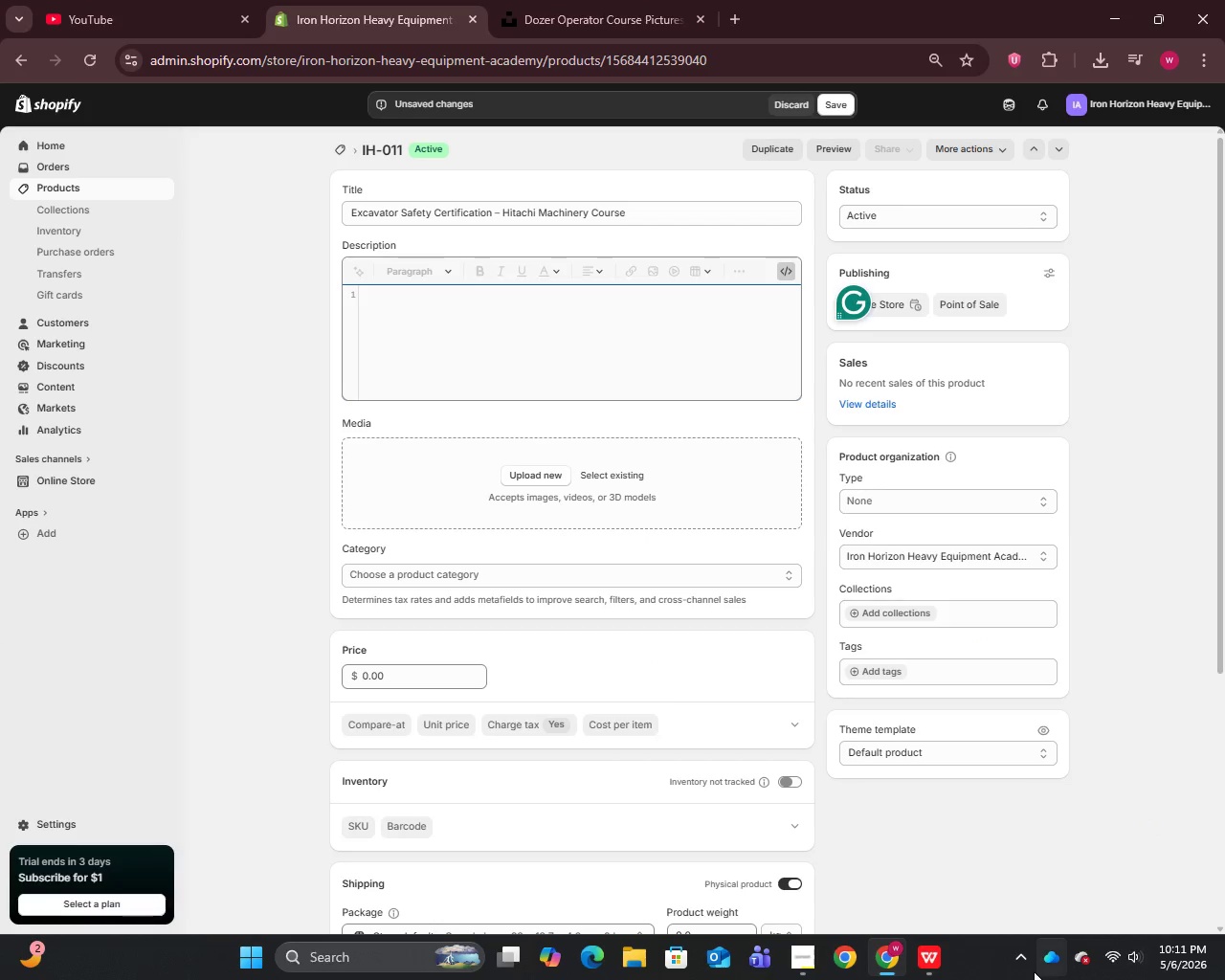 
left_click([924, 951])
 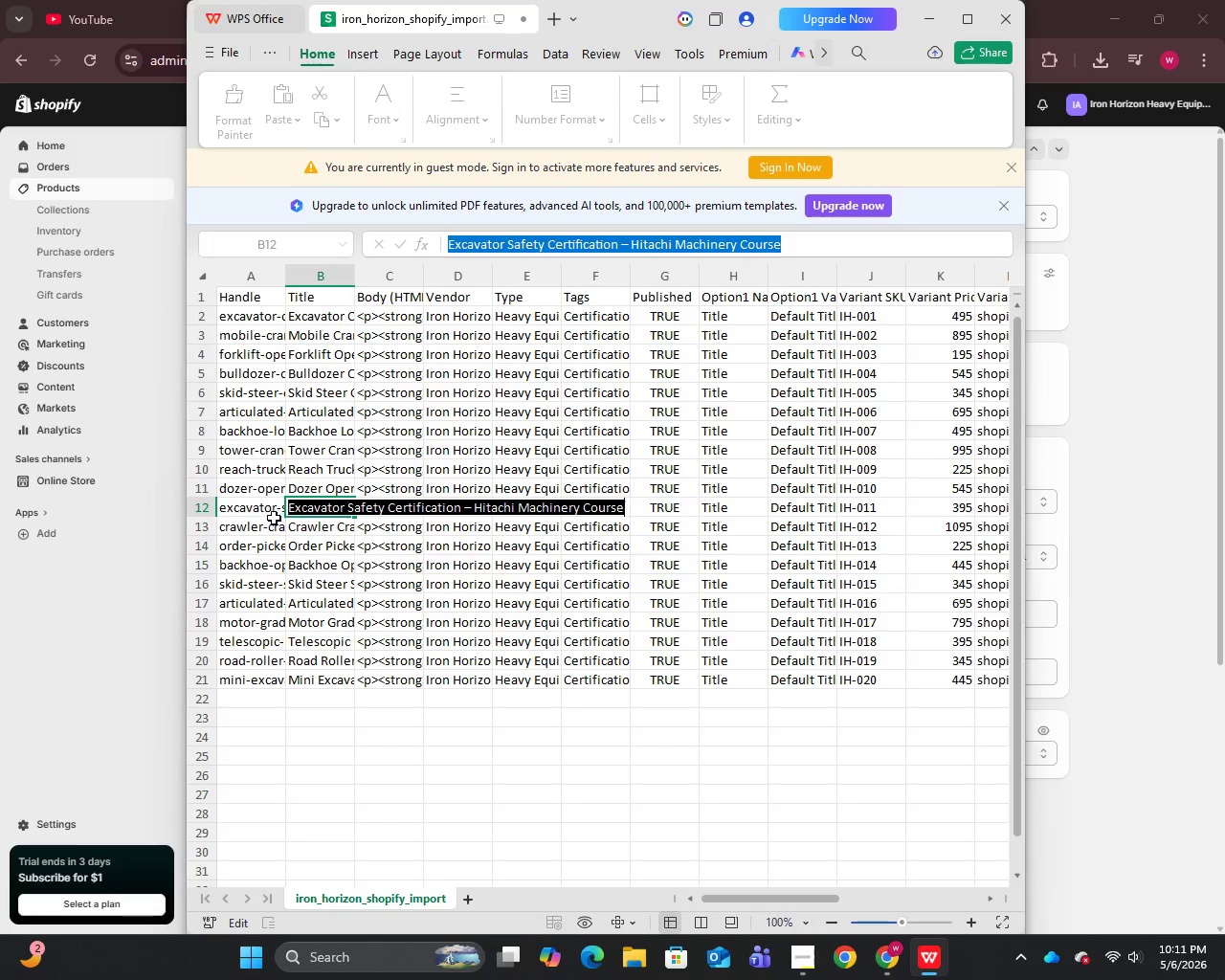 
left_click([246, 512])
 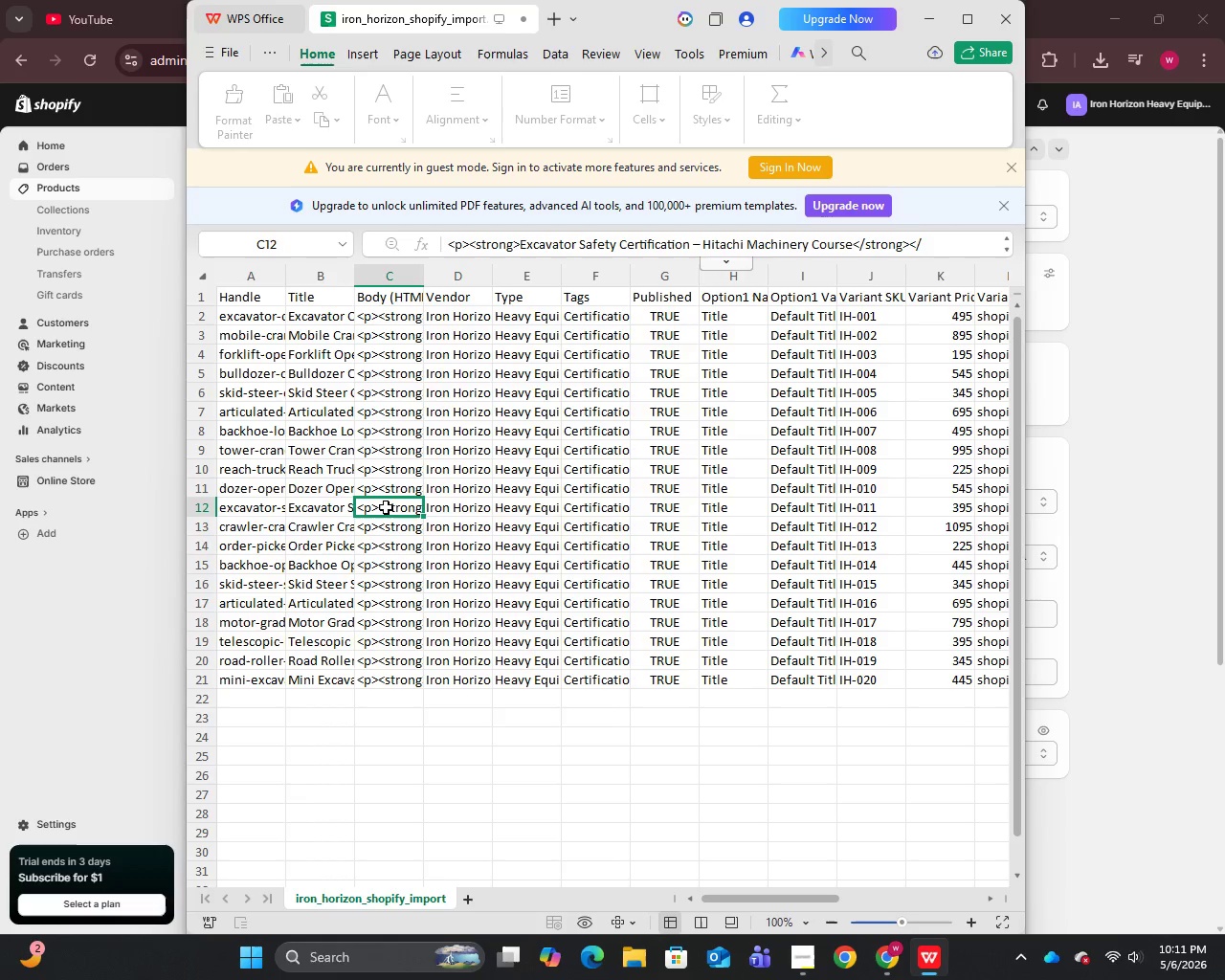 
double_click([386, 507])
 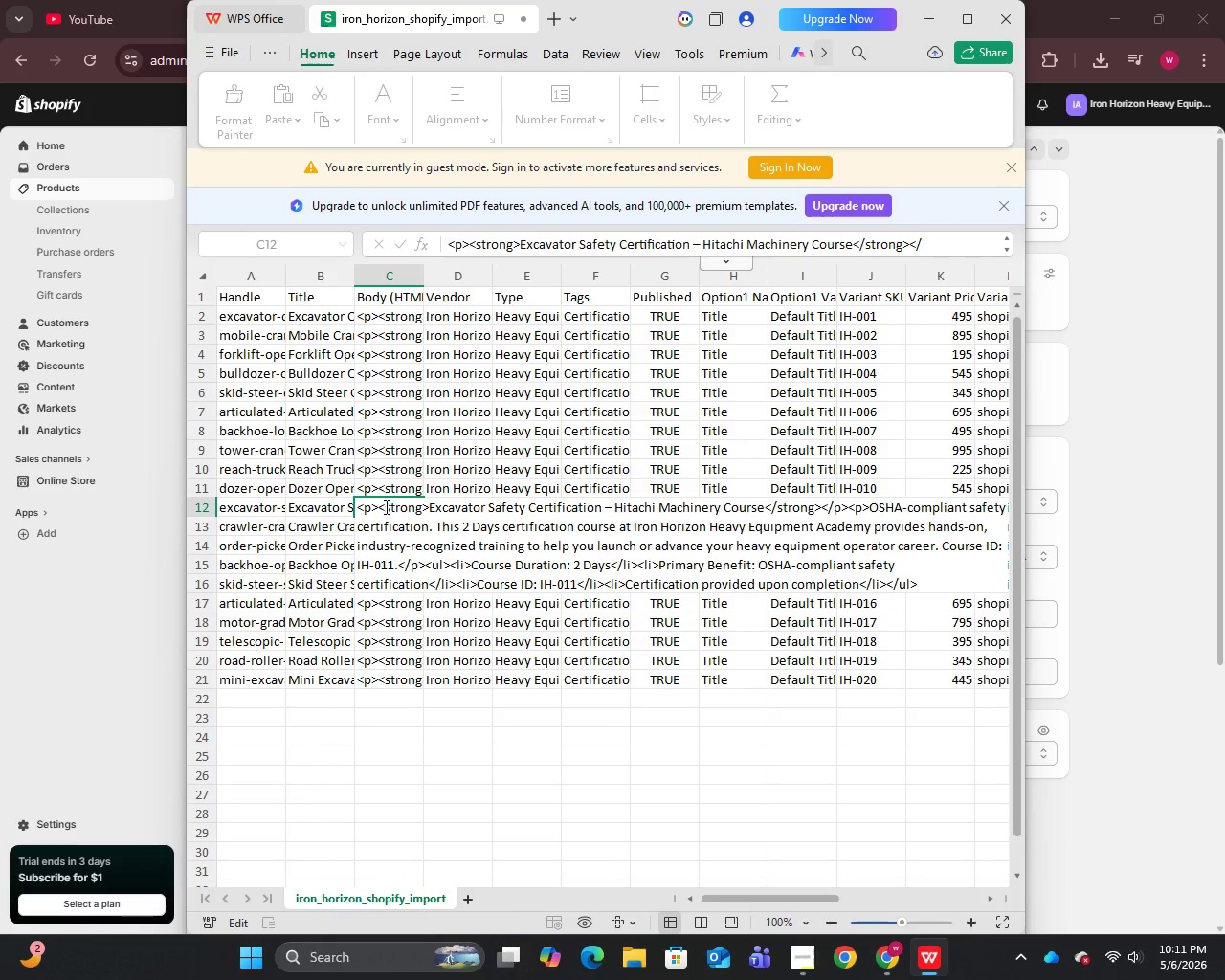 
key(Control+A)
 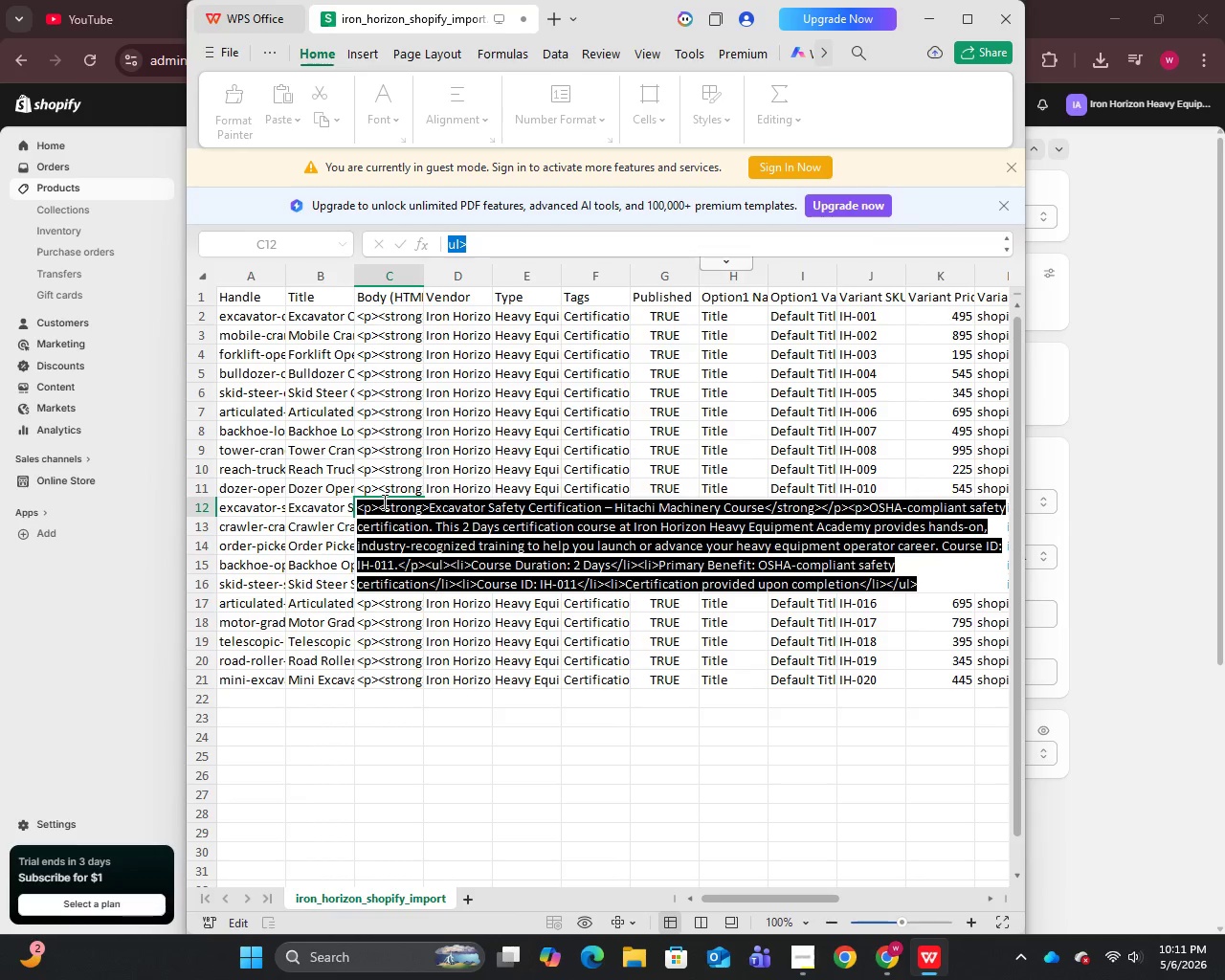 
key(Control+C)
 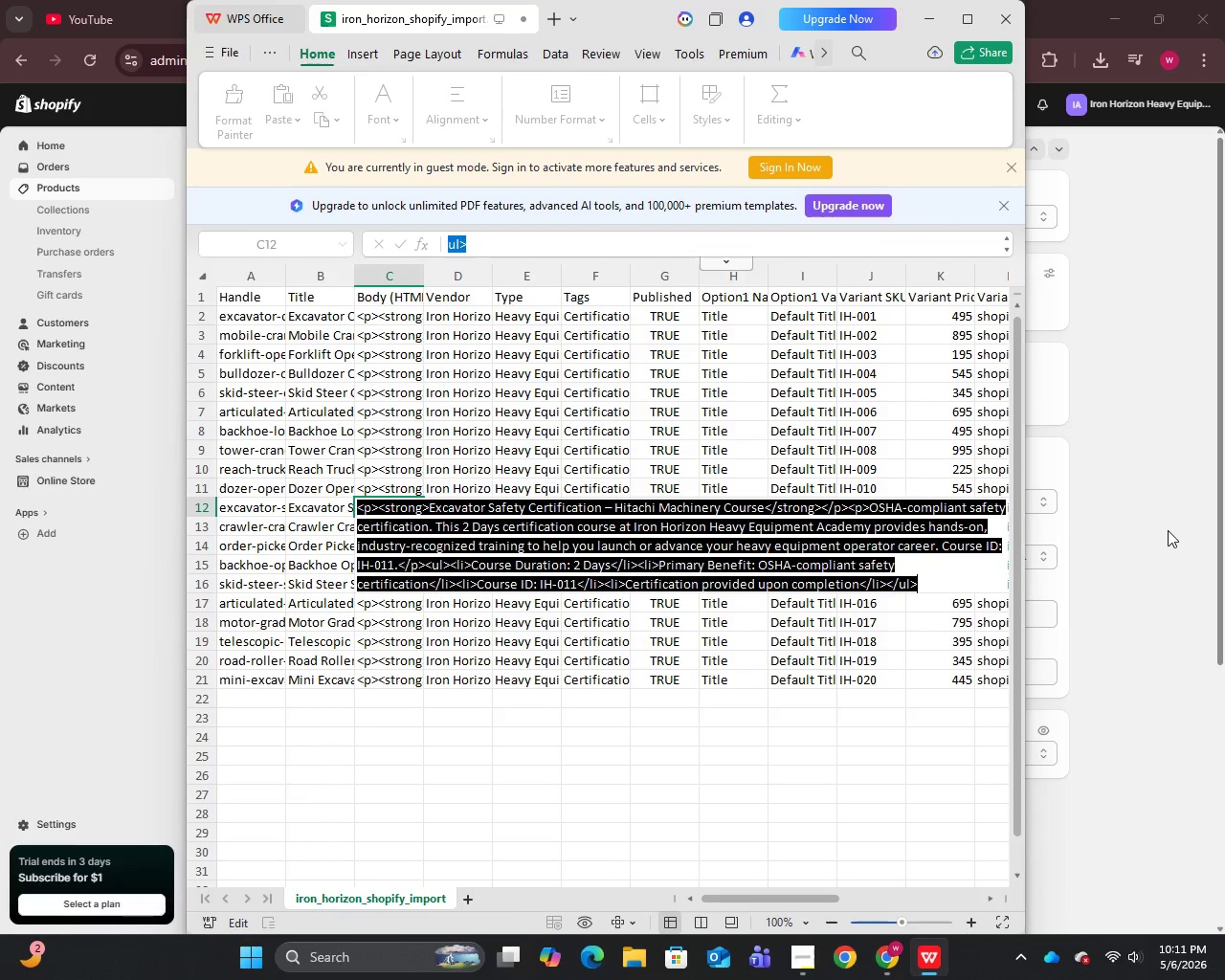 
left_click([1168, 529])
 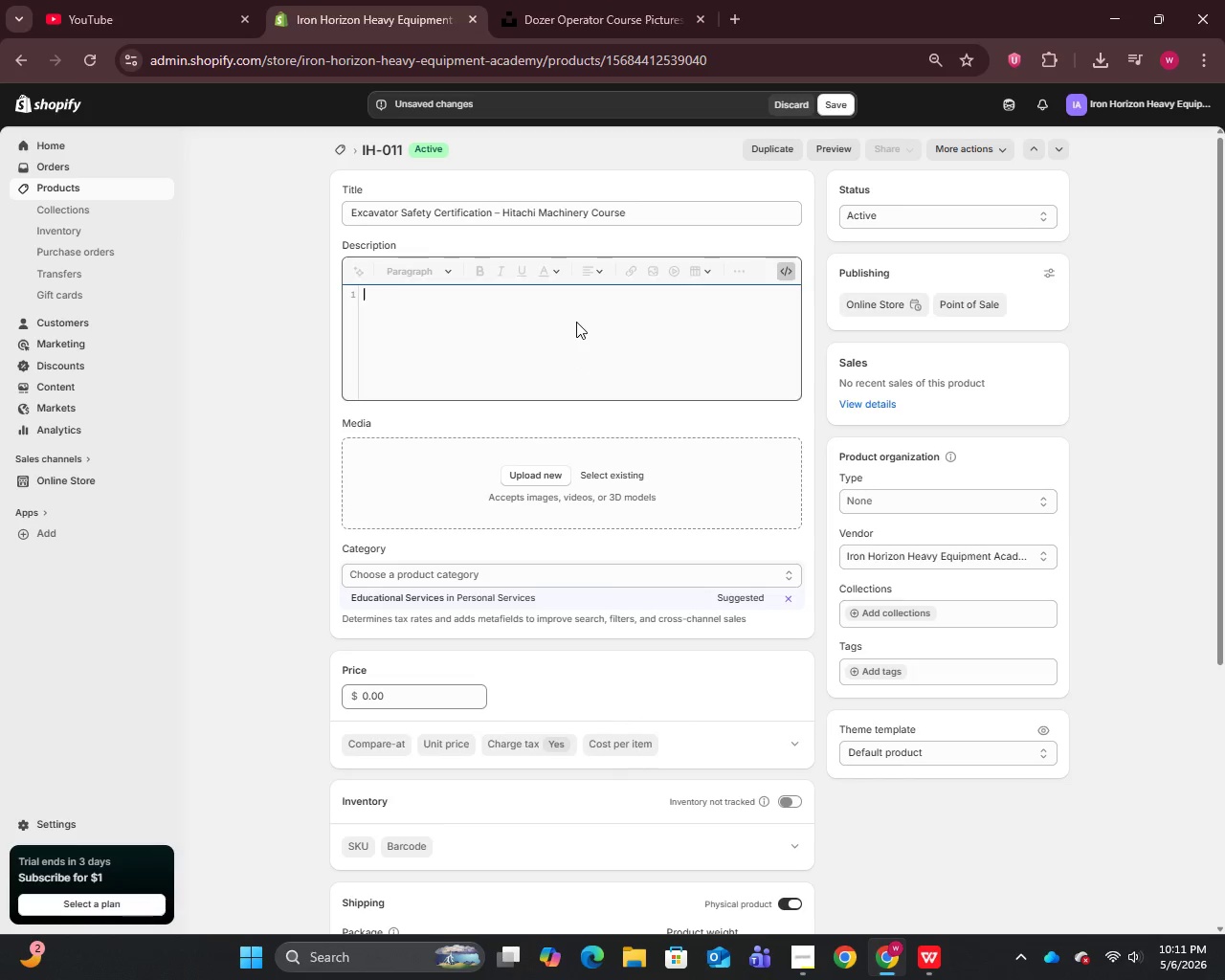 
key(Control+V)
 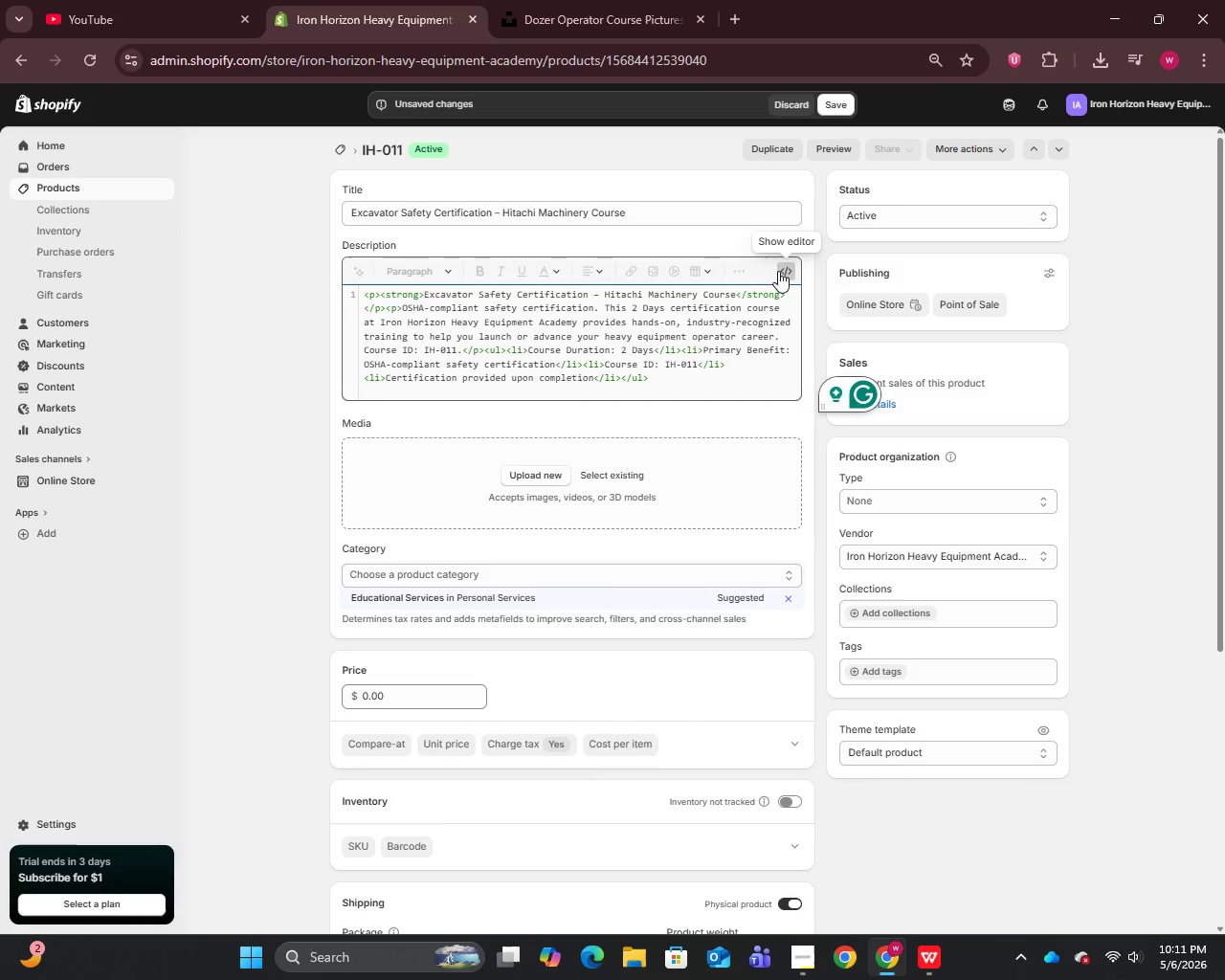 
left_click([785, 267])
 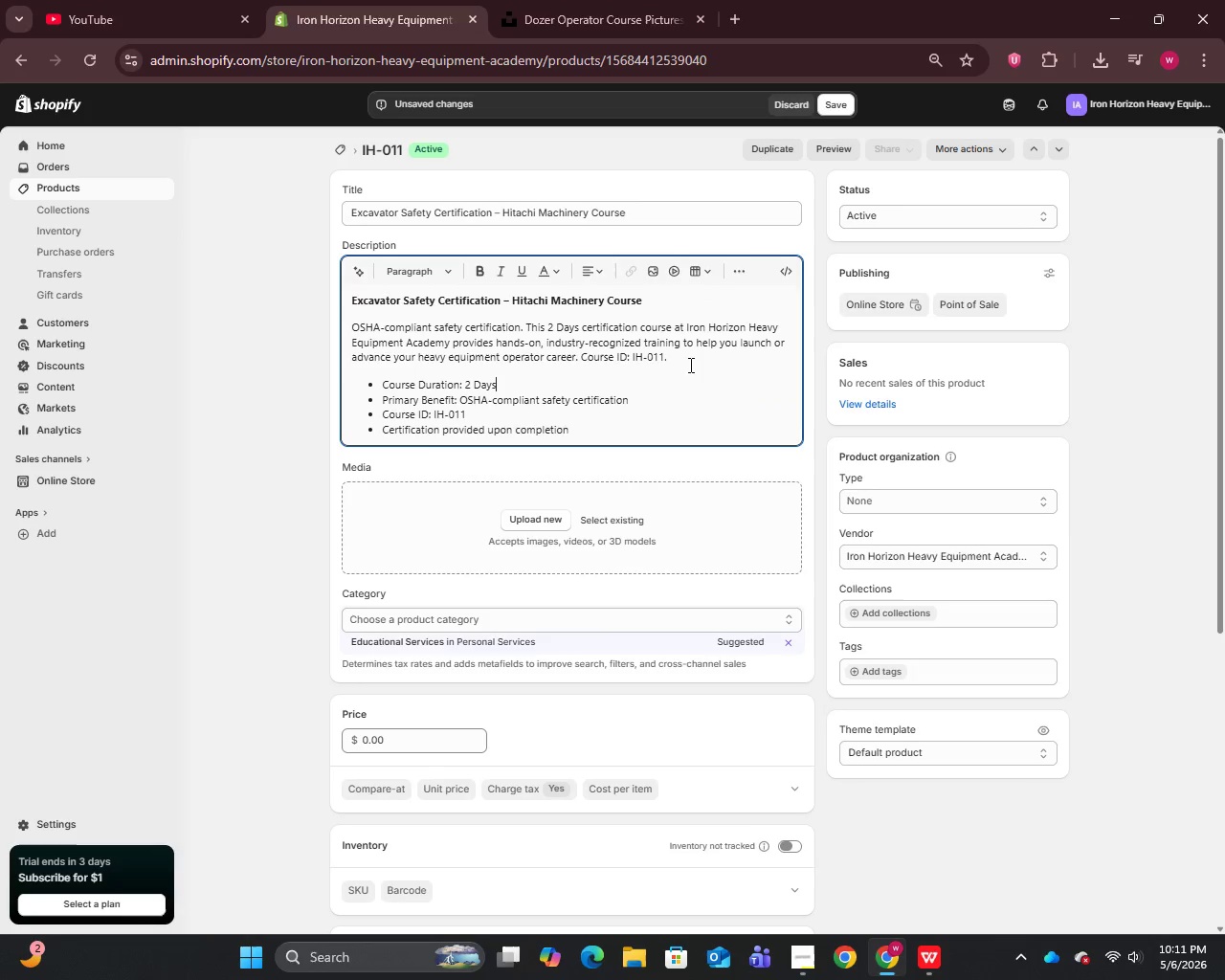 
left_click([682, 359])
 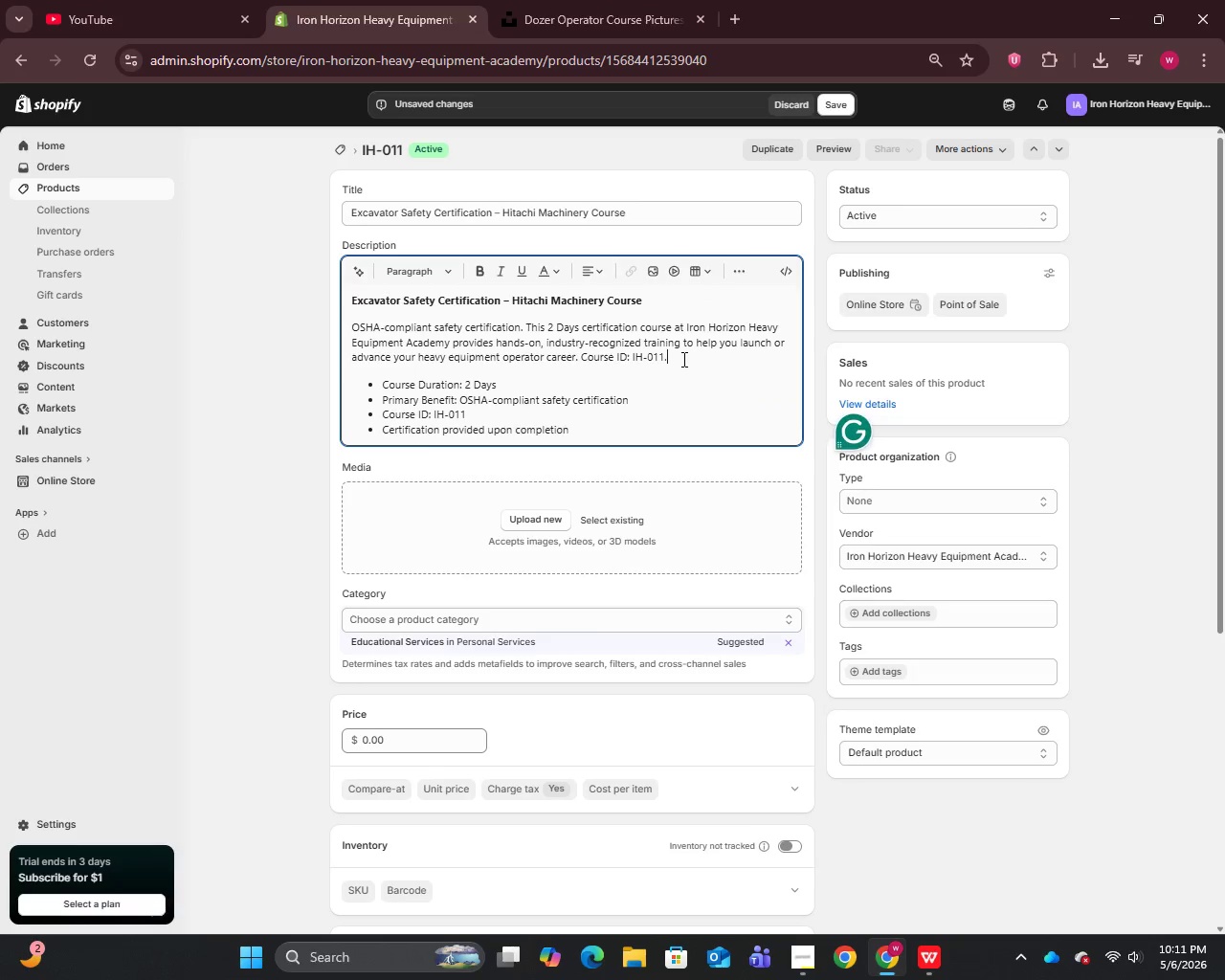 
key(Space)
 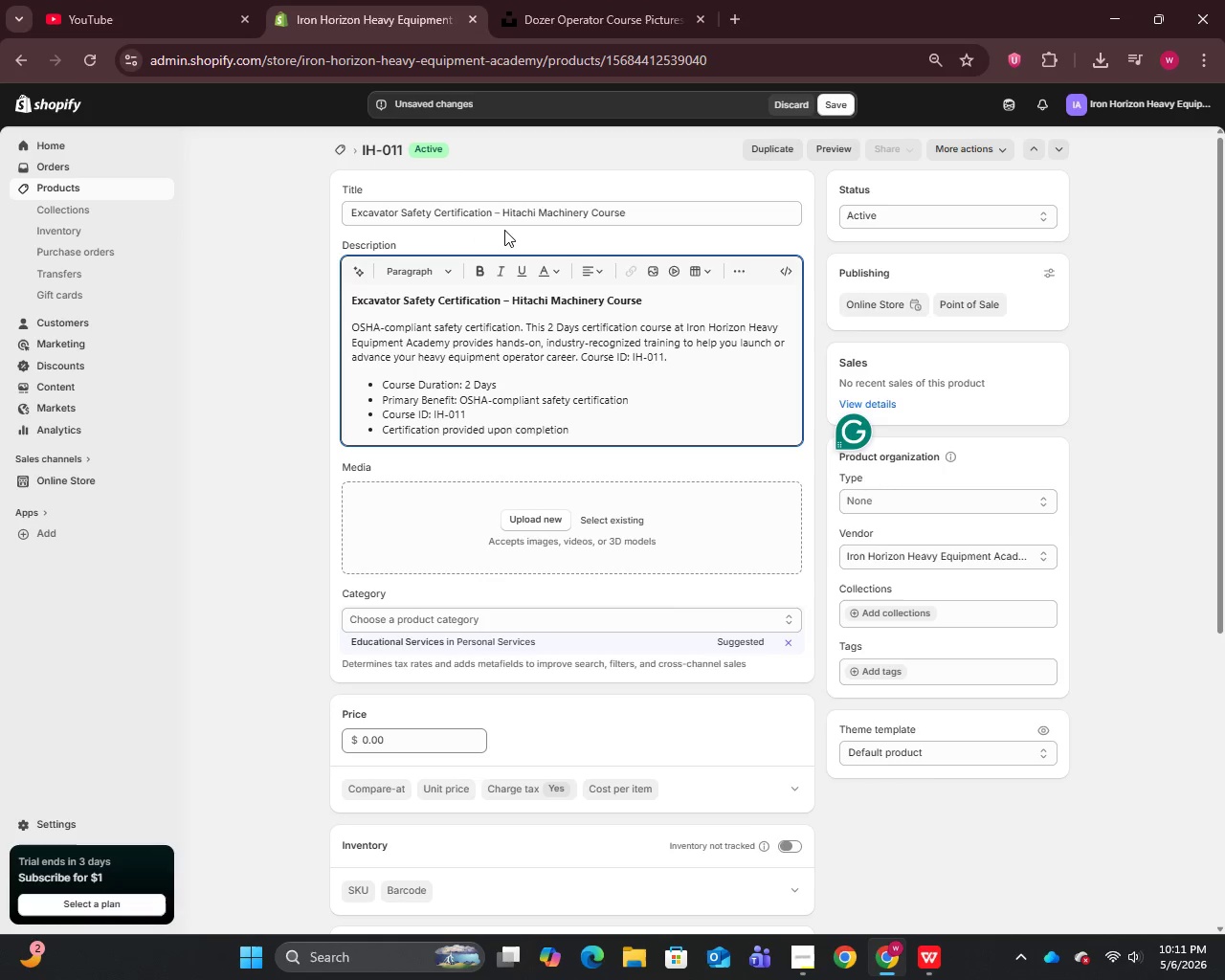 
left_click_drag(start_coordinate=[493, 213], to_coordinate=[320, 218])
 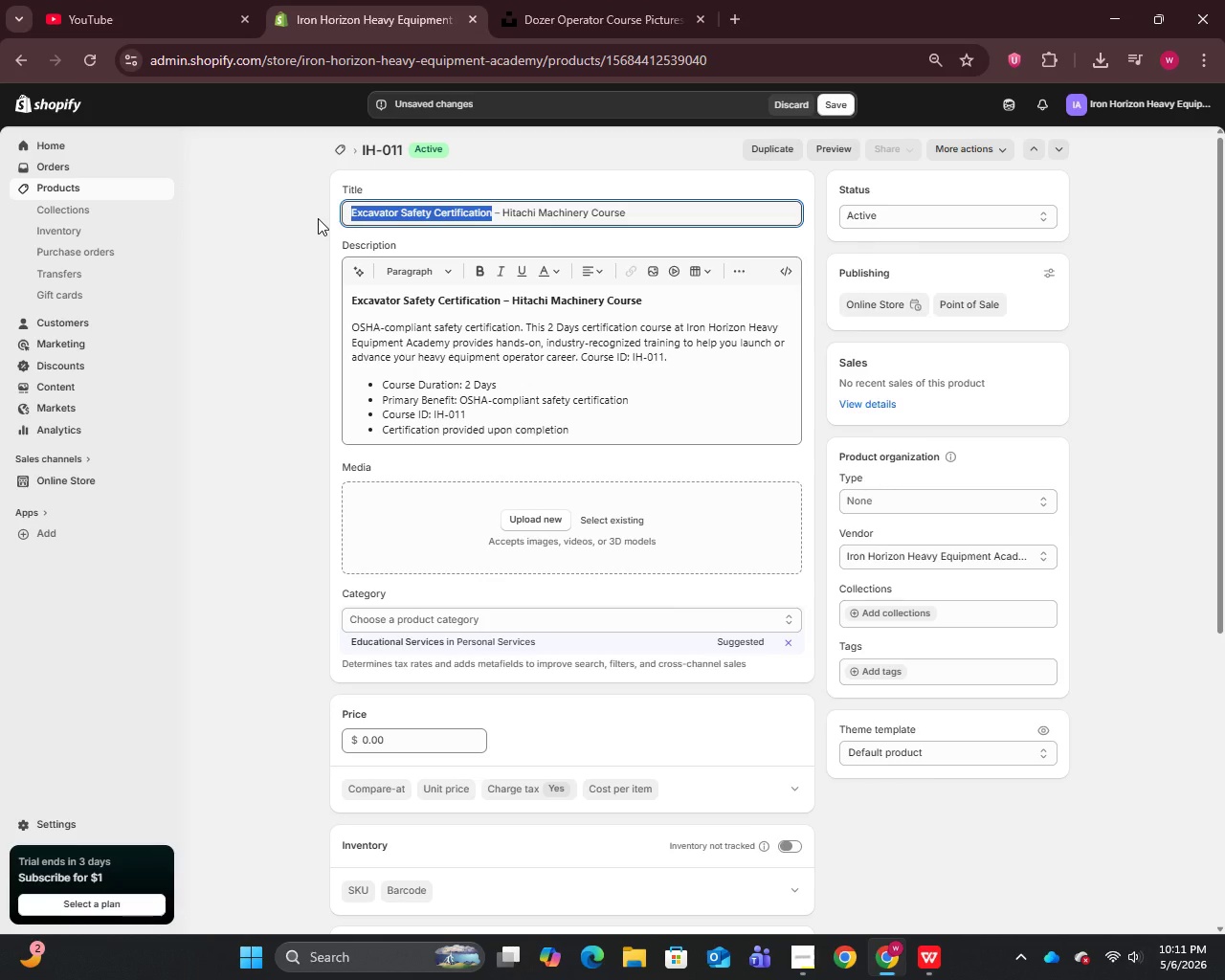 
key(Control+C)
 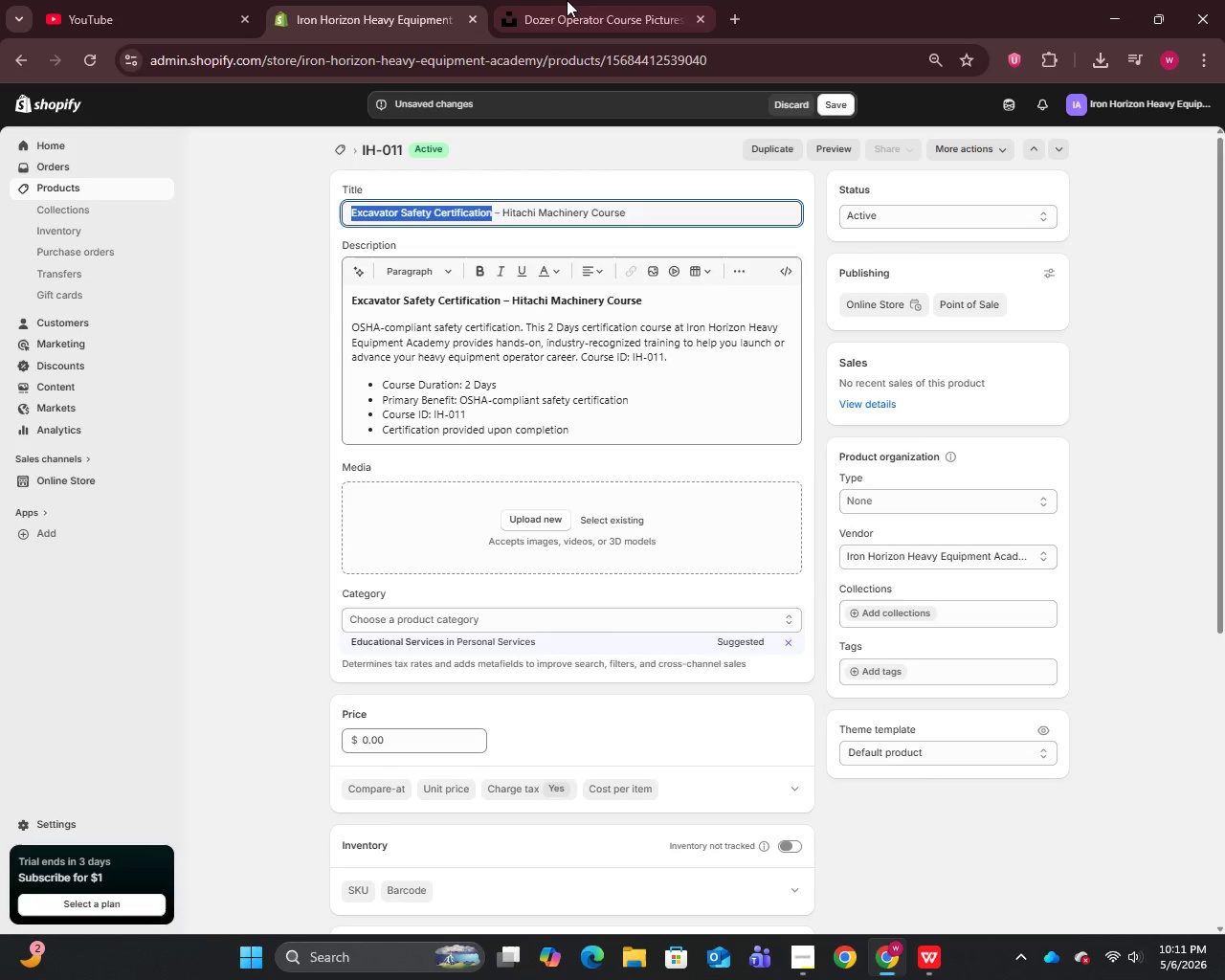 
left_click([567, 0])
 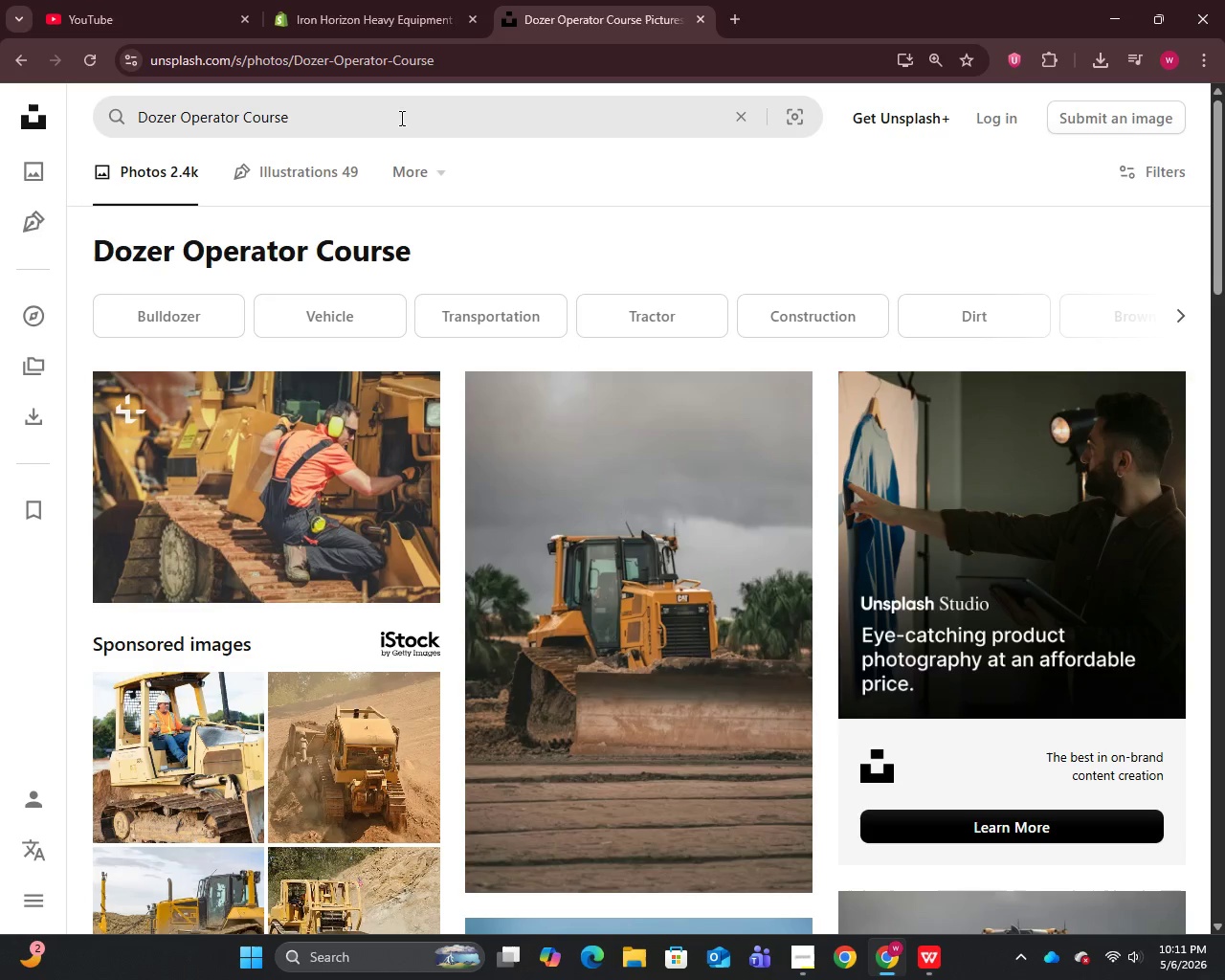 
left_click([400, 115])
 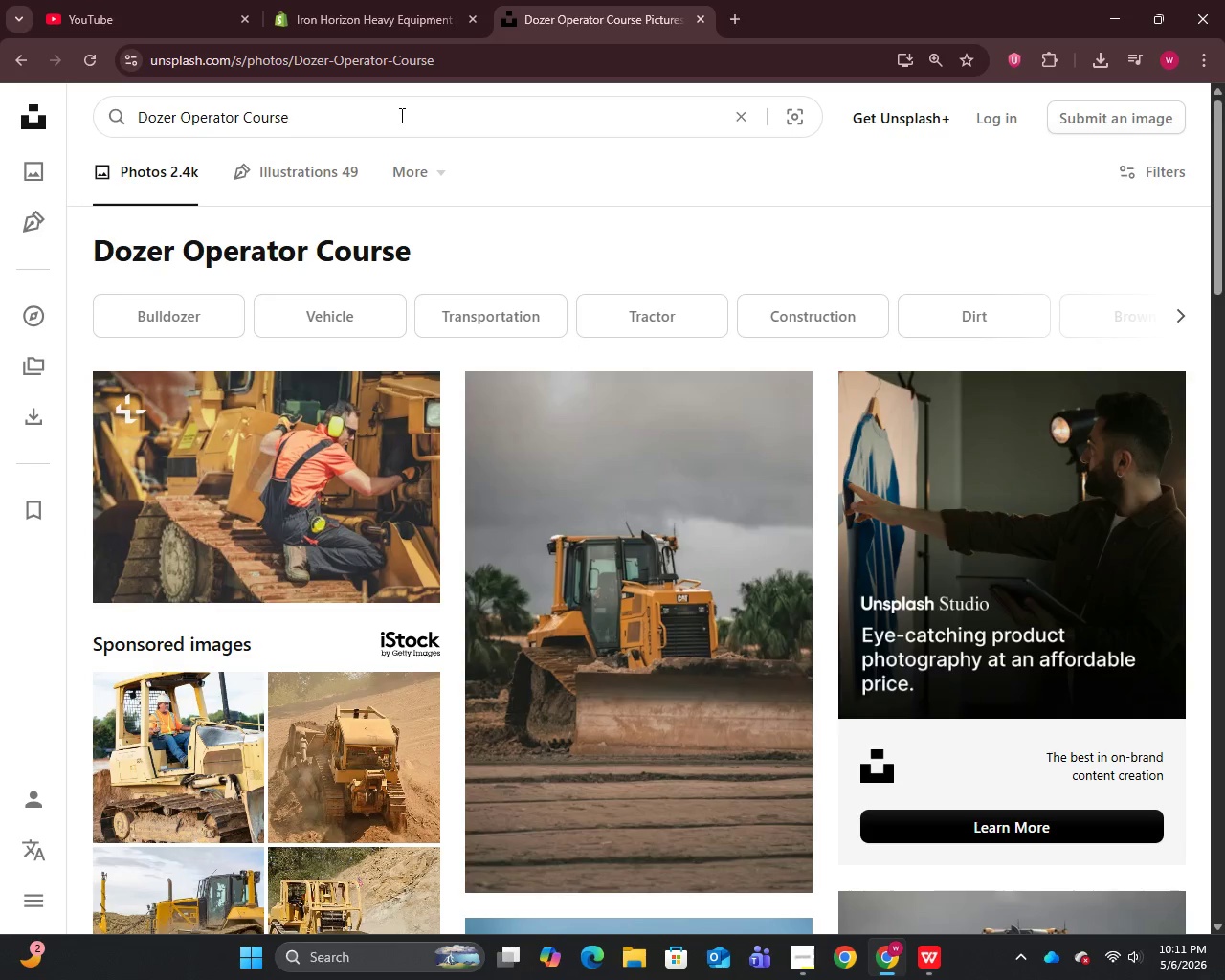 
key(Control+A)
 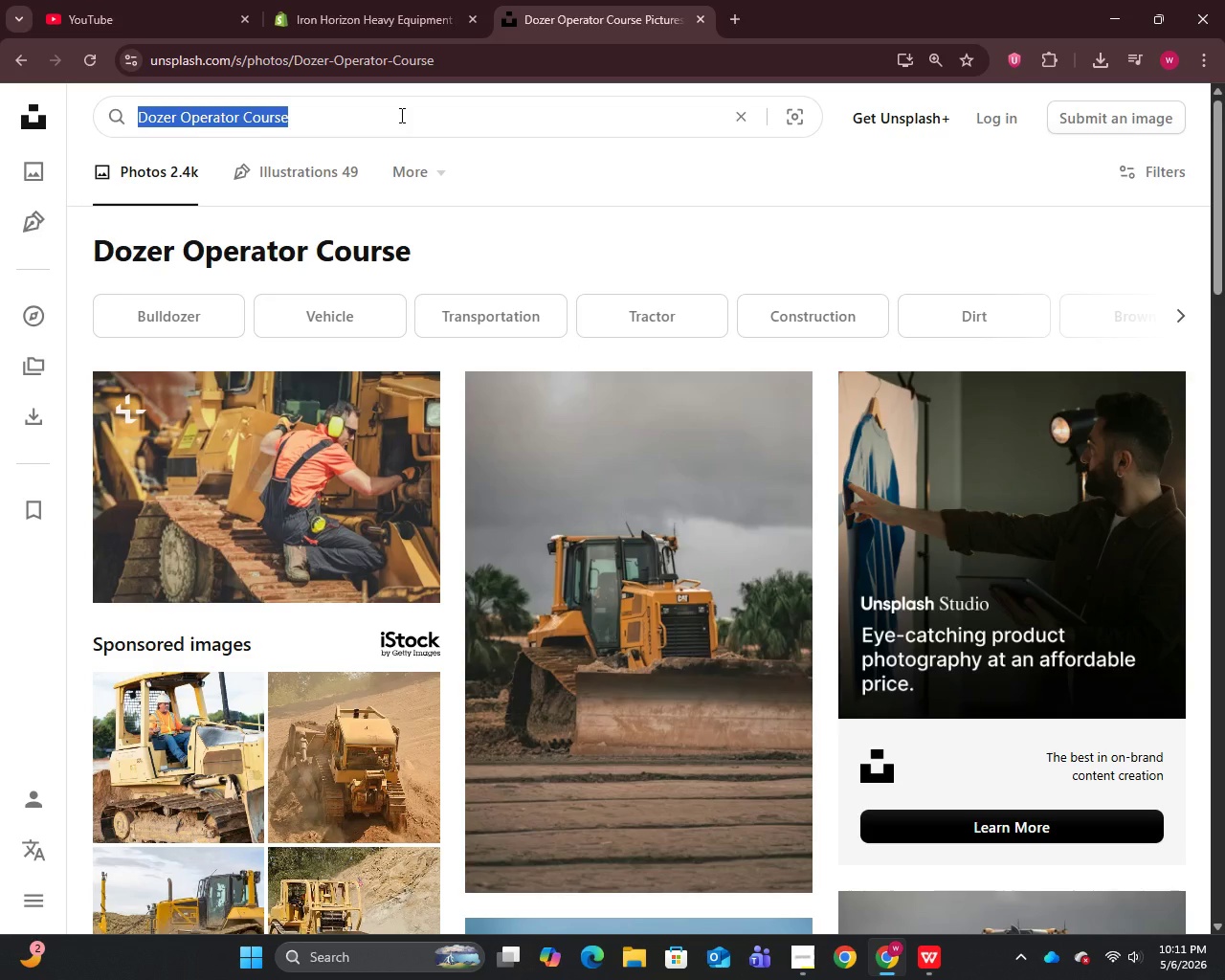 
key(Control+V)
 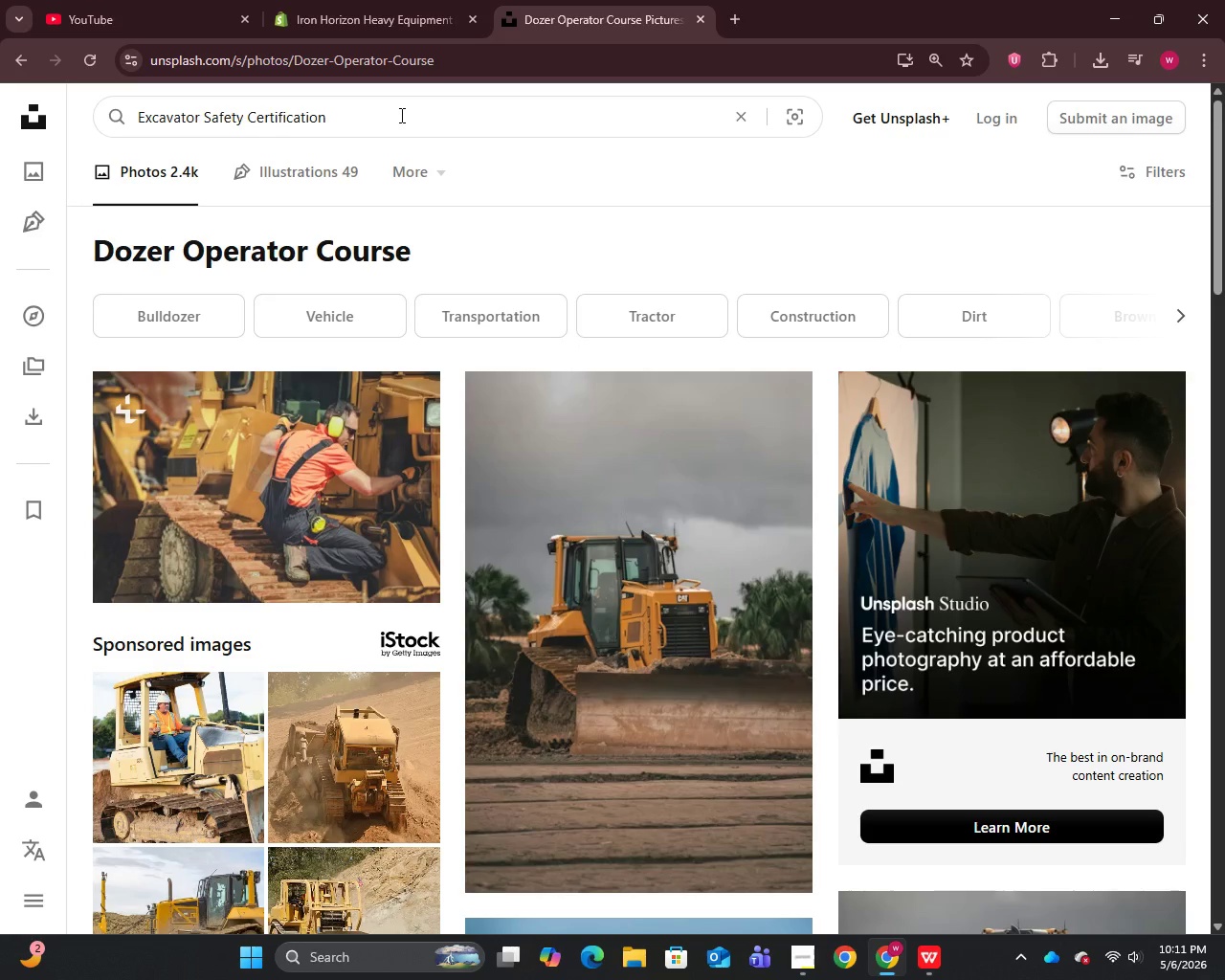 
key(Enter)
 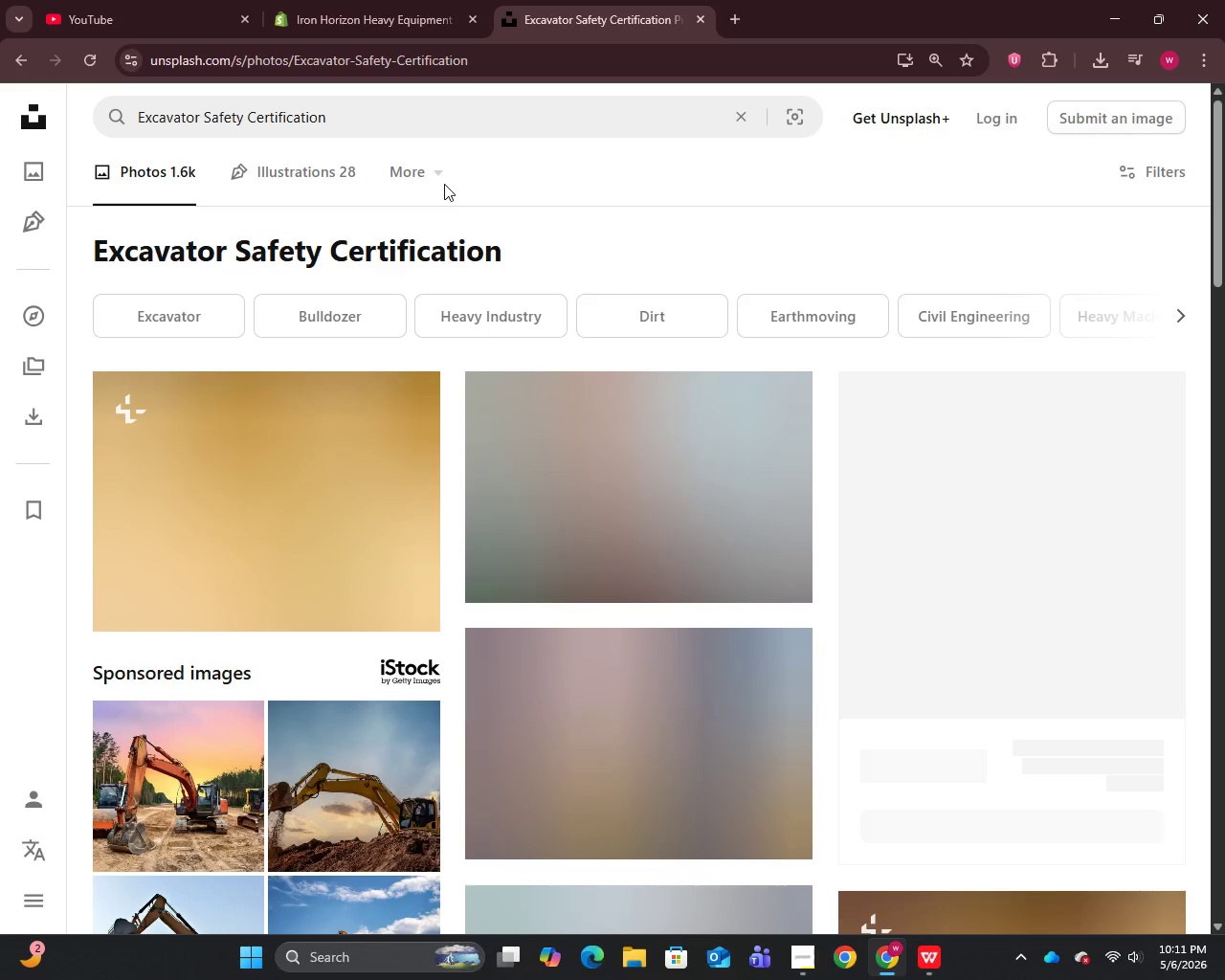 
wait(6.24)
 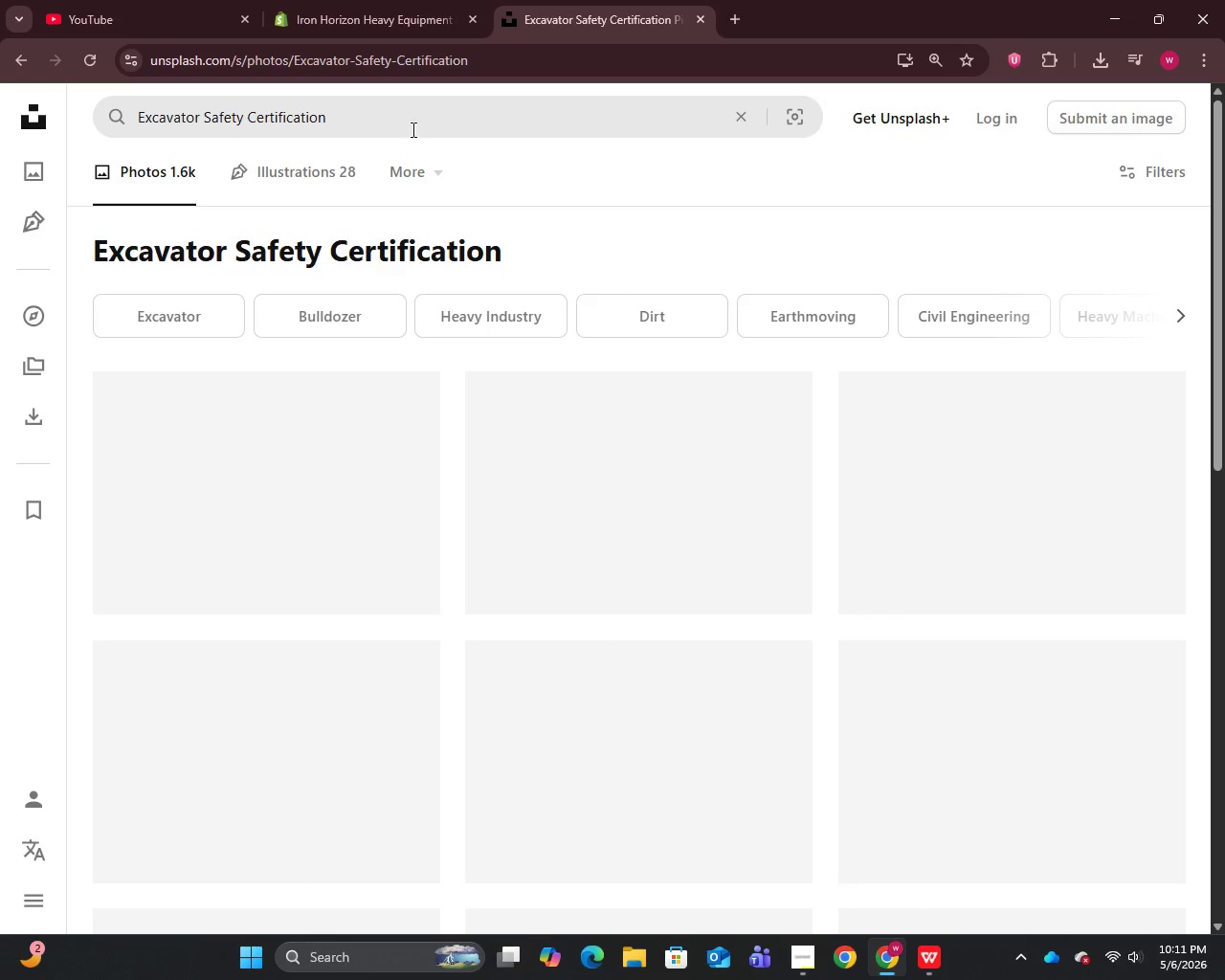 
scroll: coordinate [510, 269], scroll_direction: down, amount: 5.0
 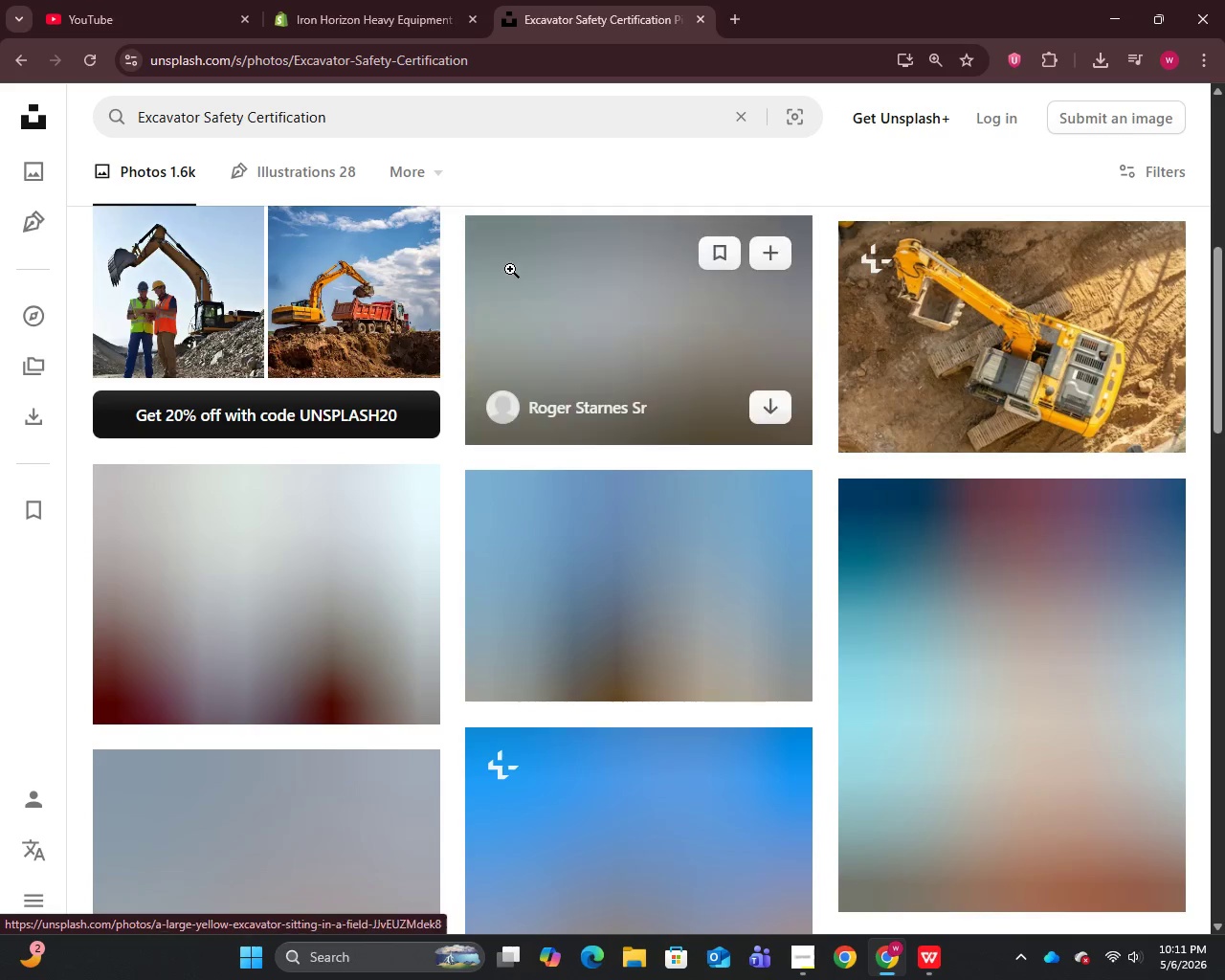 
scroll: coordinate [510, 269], scroll_direction: up, amount: 4.0
 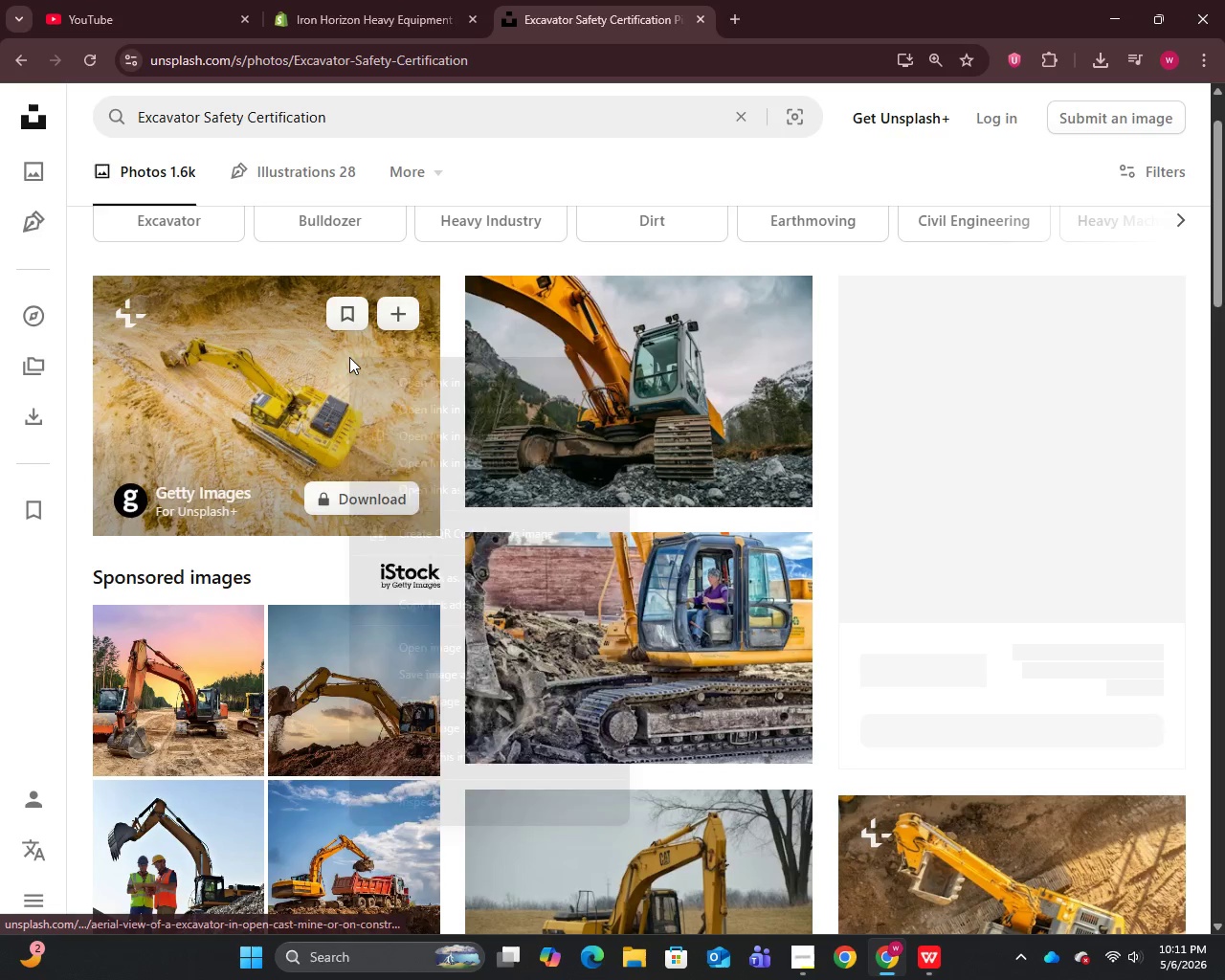 
wait(5.53)
 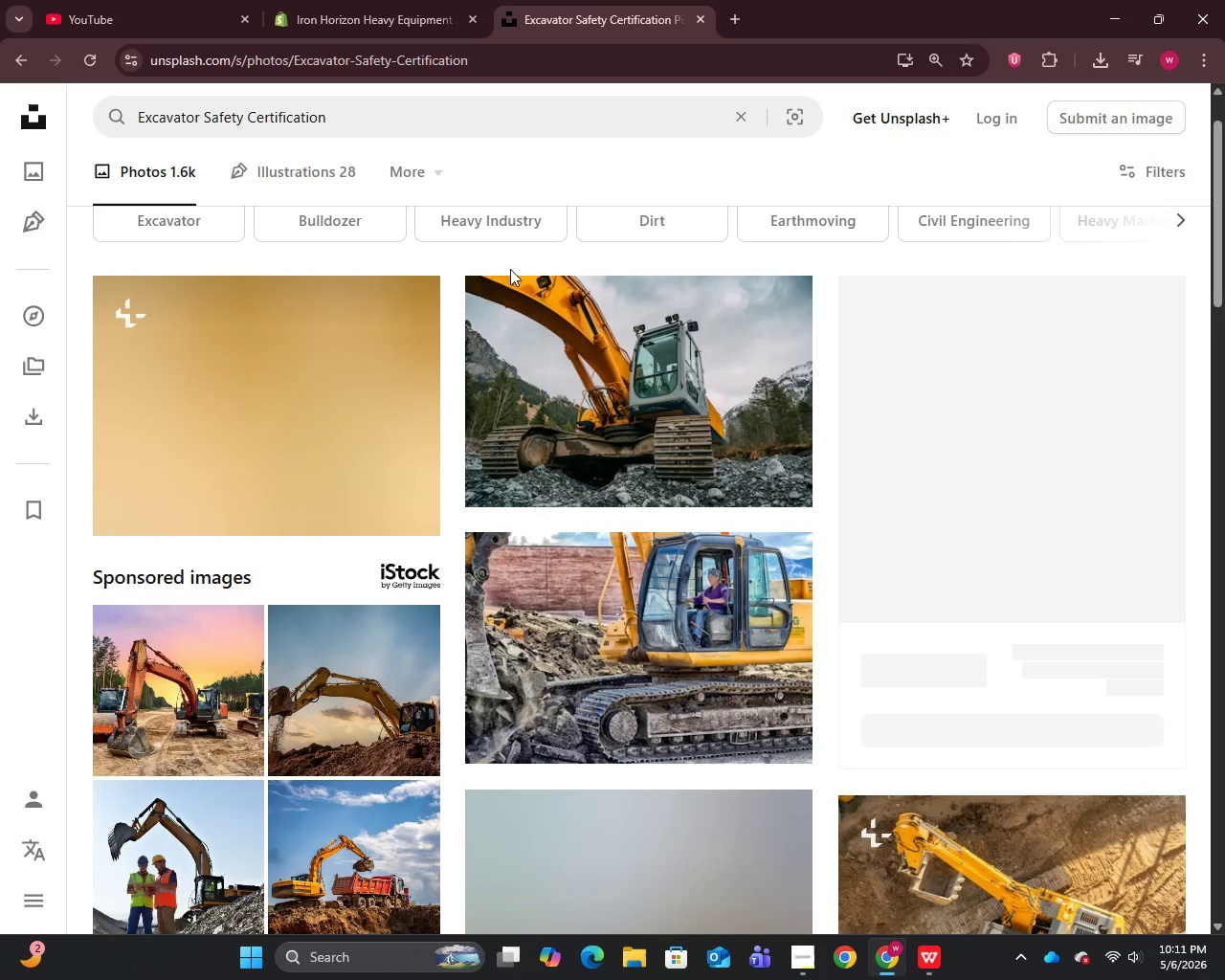 
left_click([439, 675])
 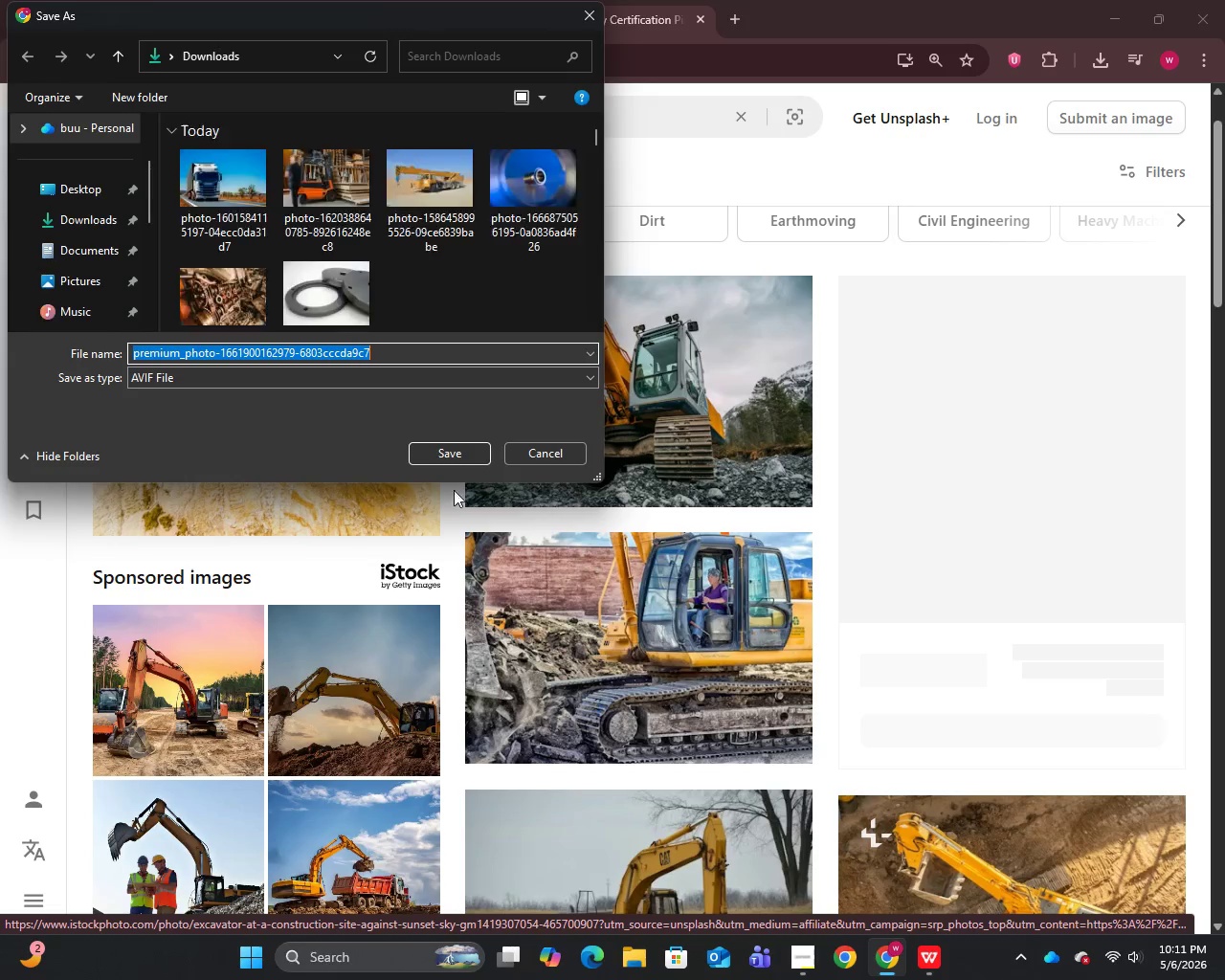 
left_click([465, 442])
 